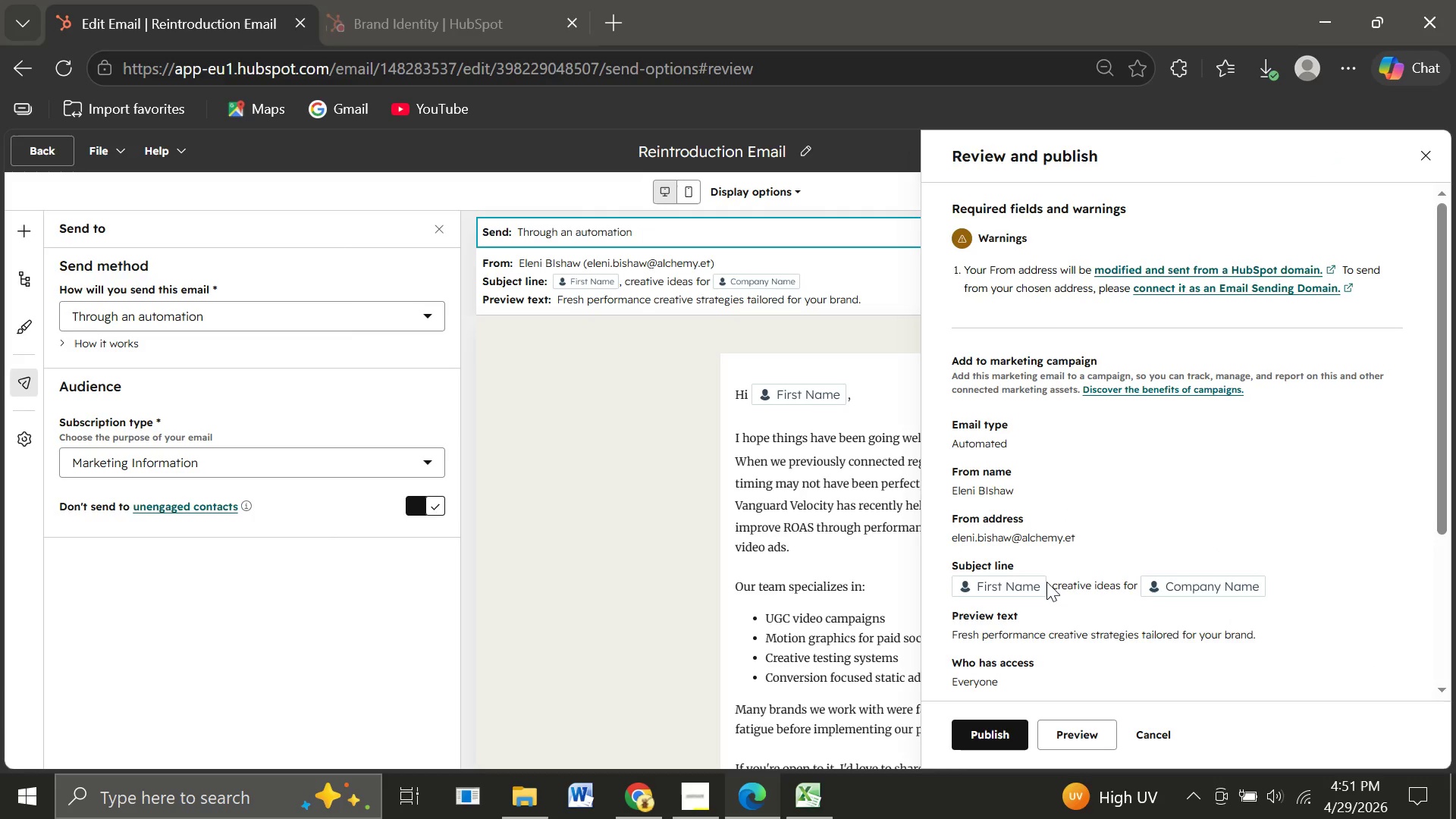 
left_click([988, 739])
 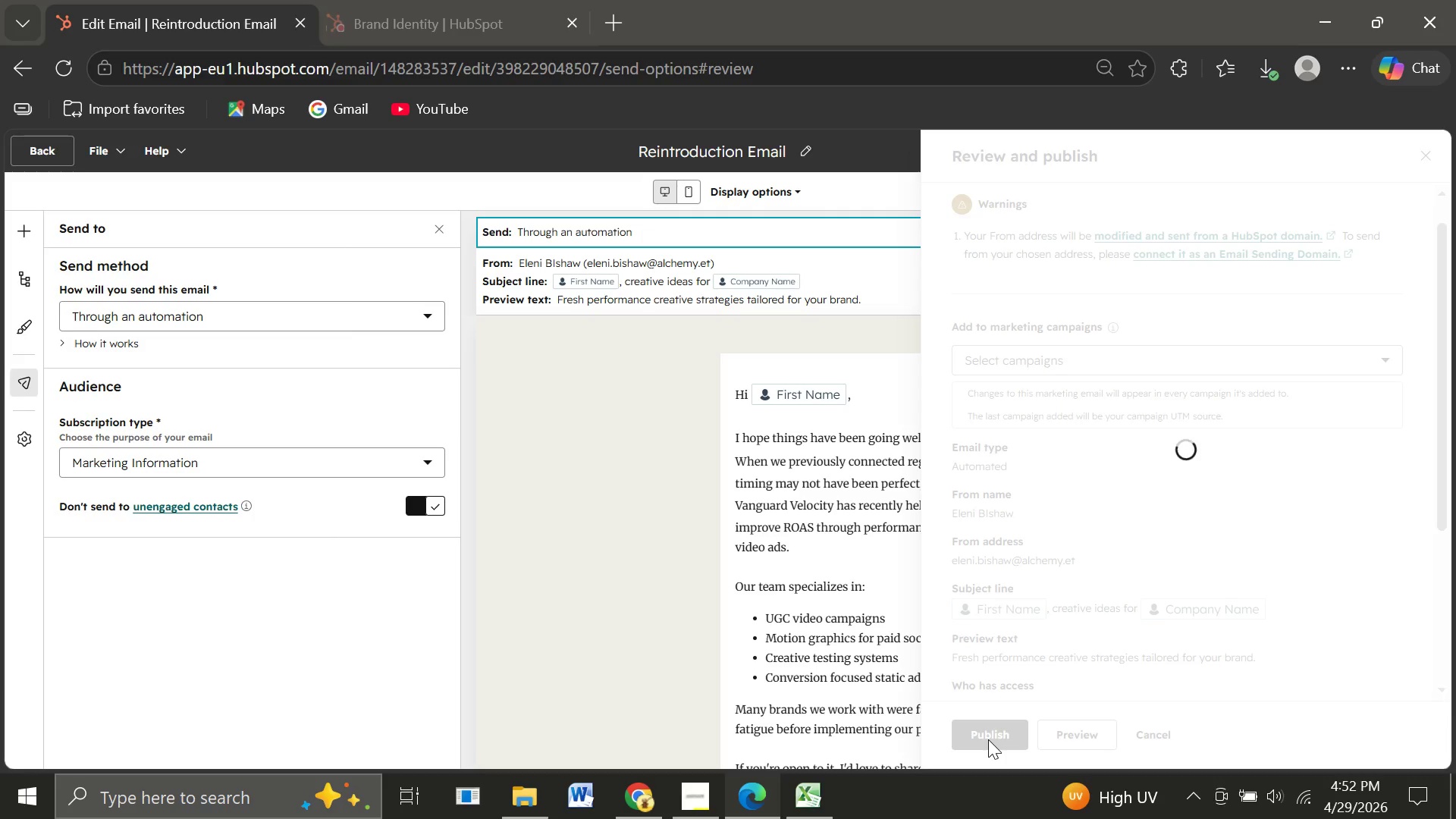 
wait(9.38)
 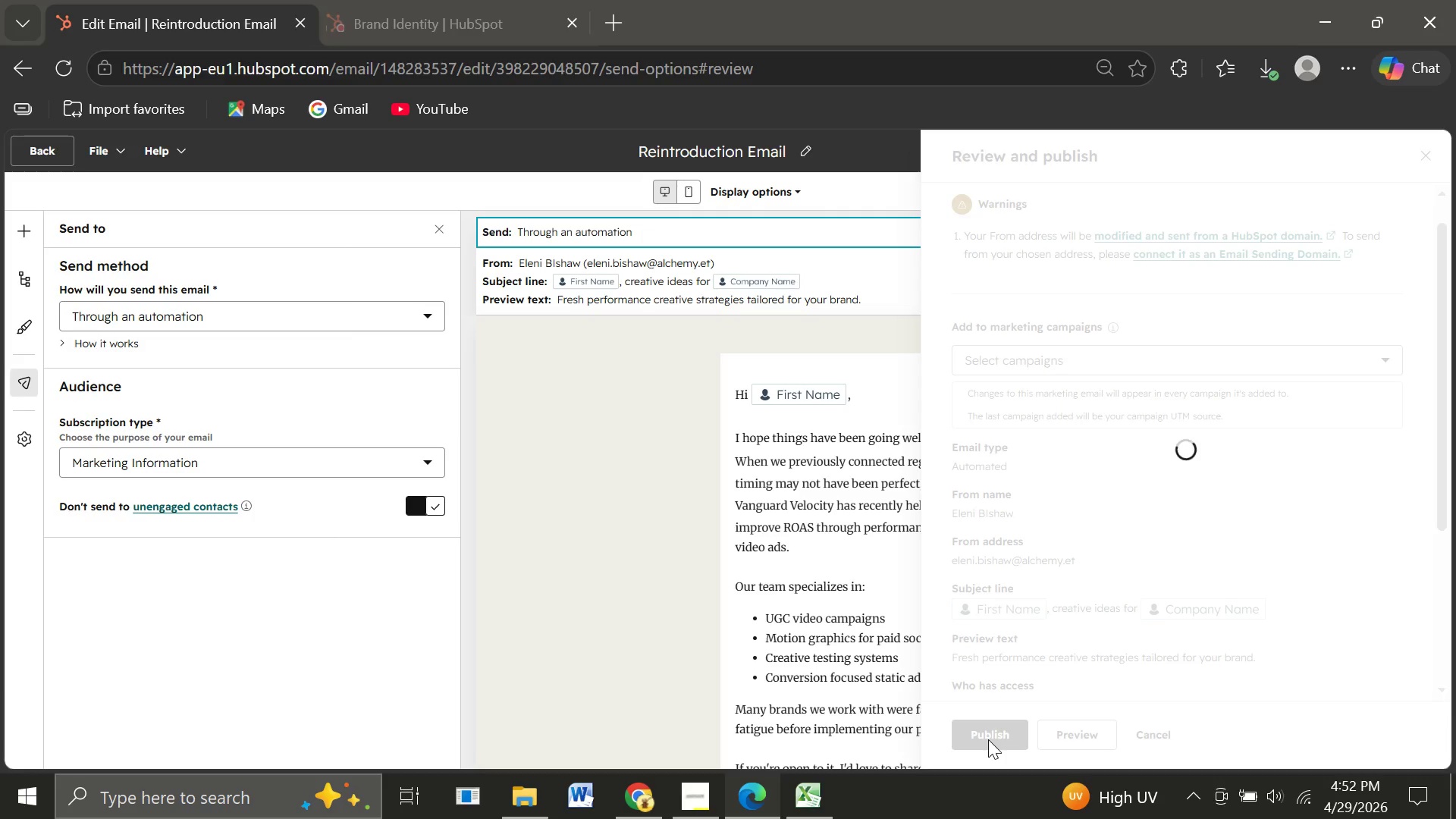 
left_click([608, 623])
 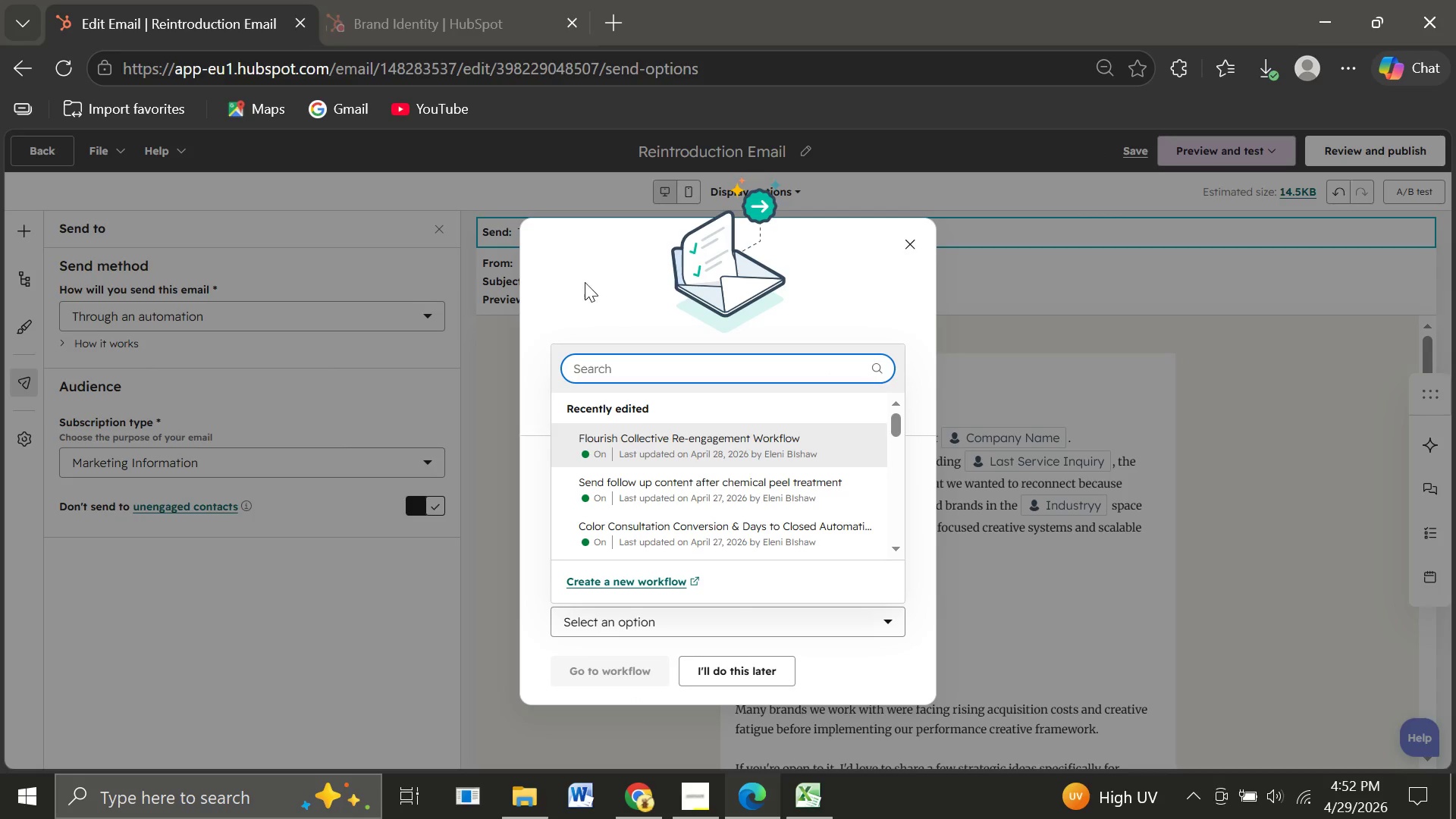 
left_click([585, 282])
 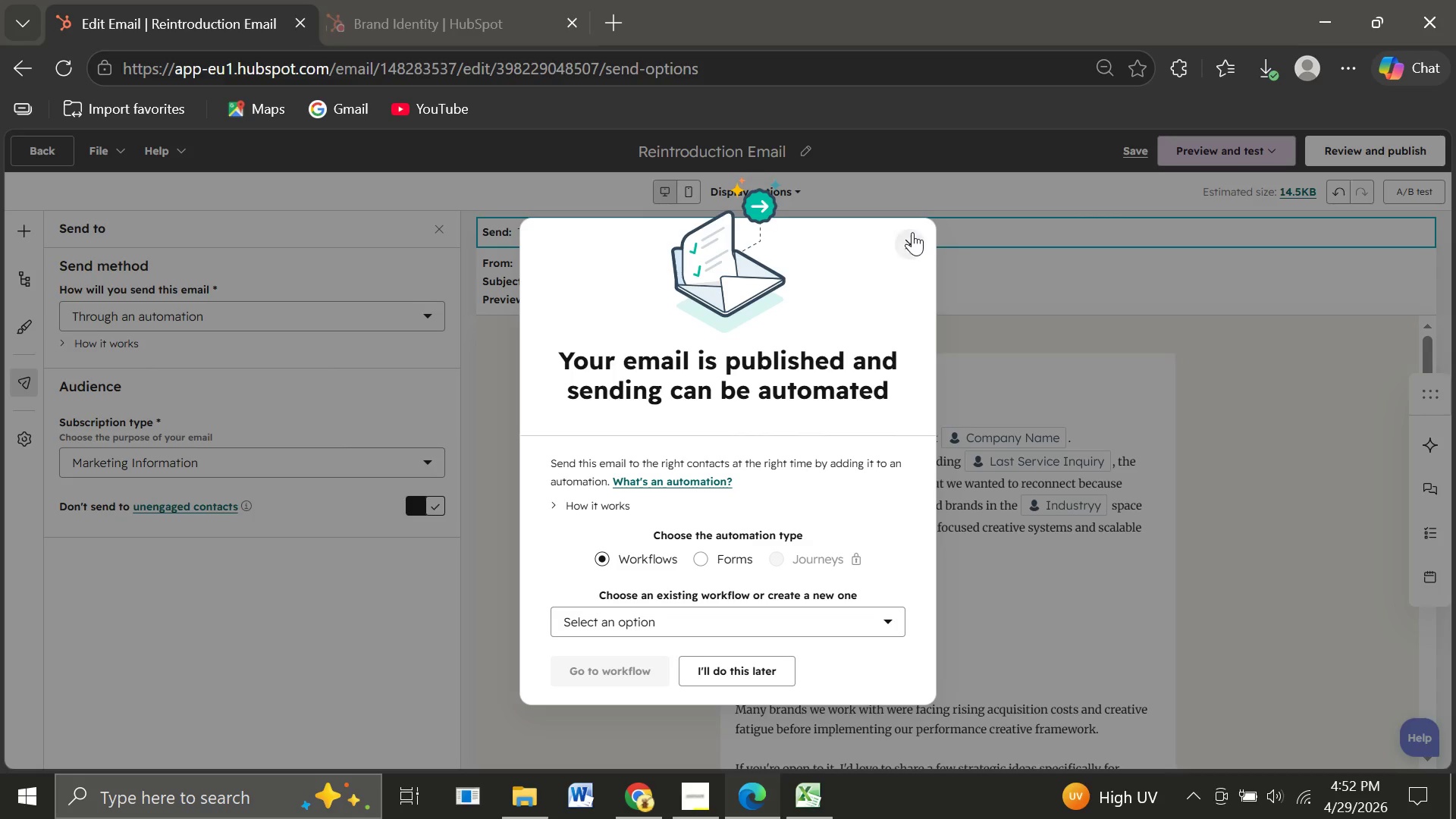 
left_click([909, 238])
 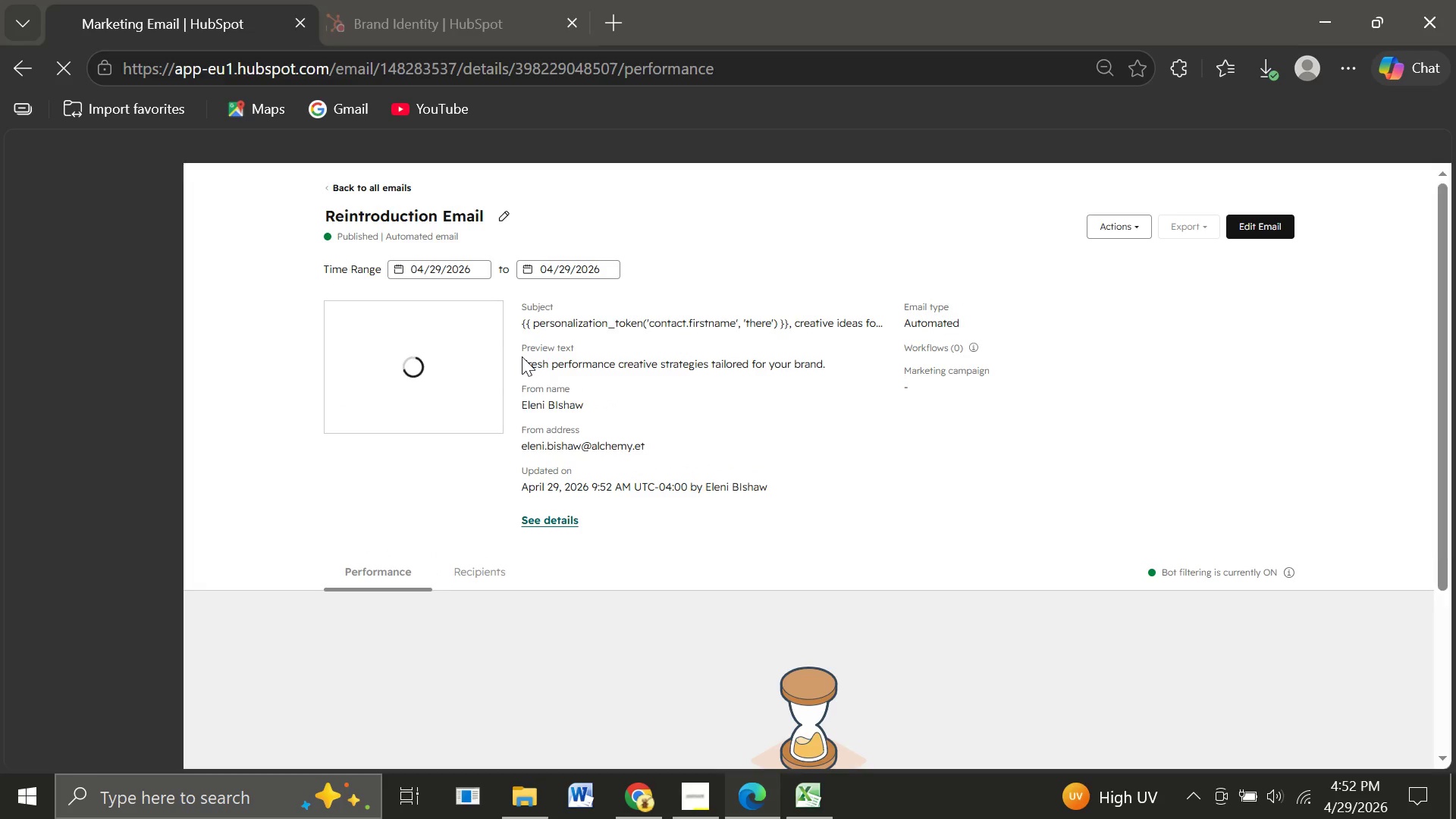 
wait(17.77)
 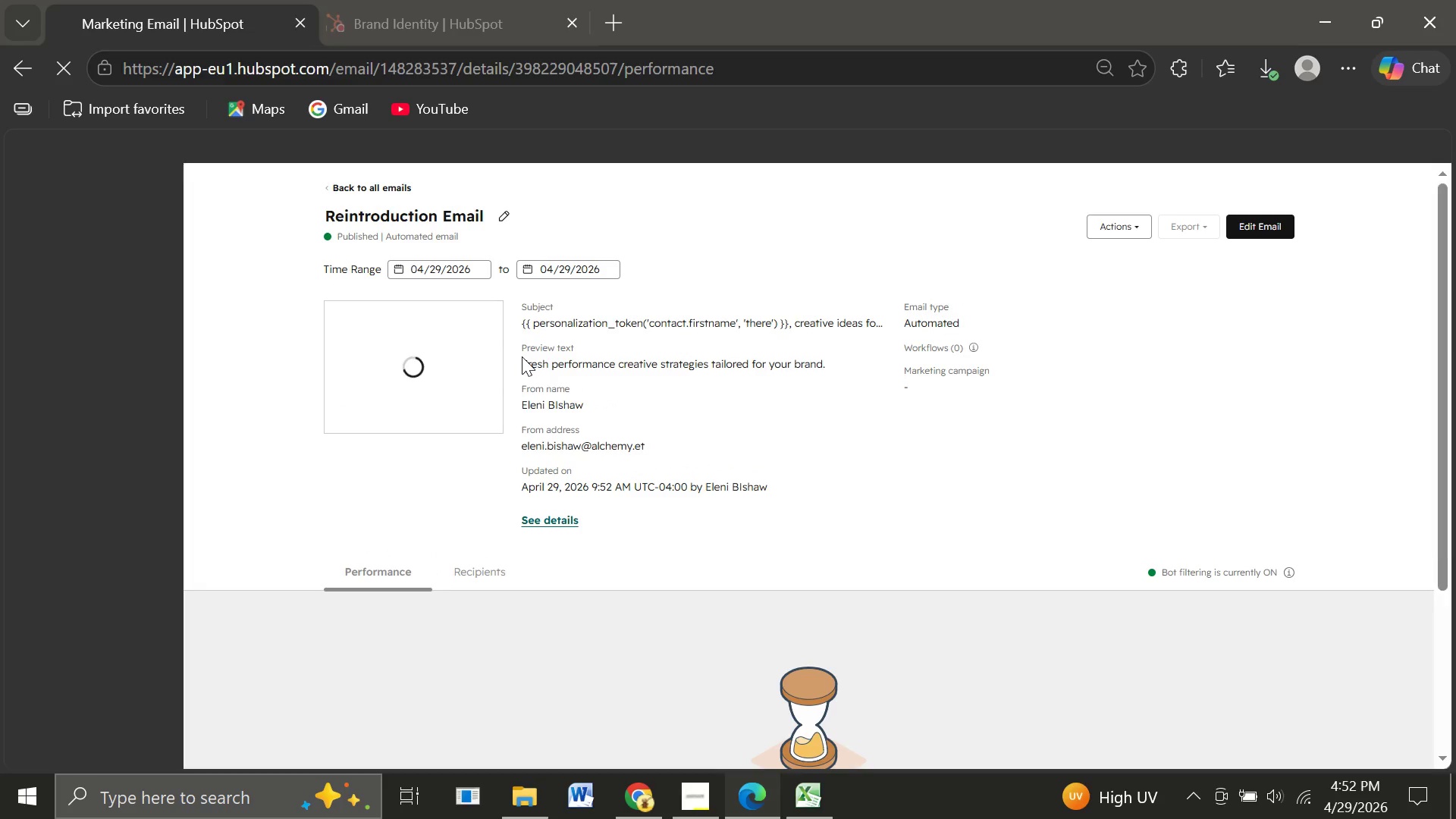 
left_click([97, 280])
 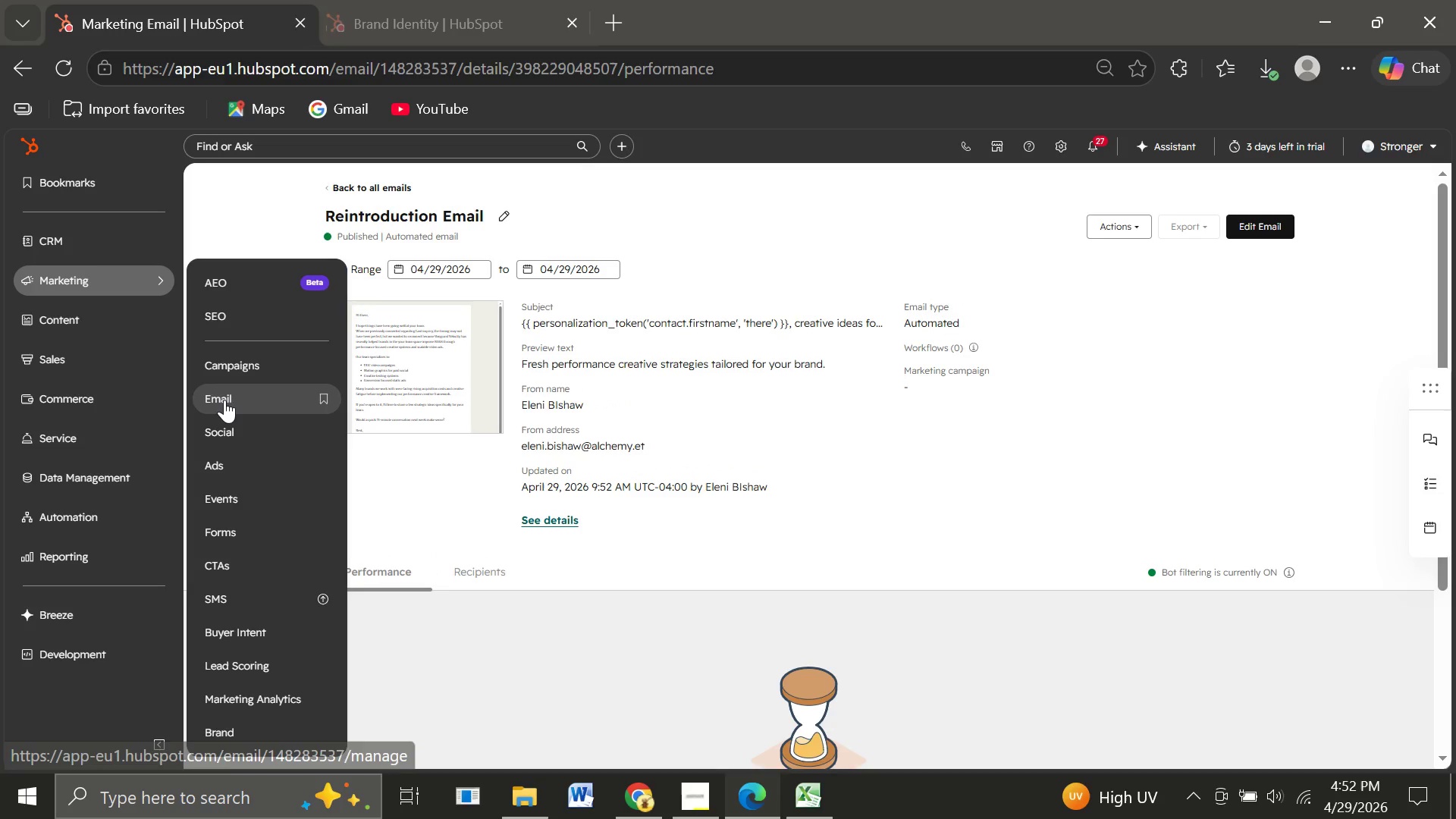 
left_click([224, 400])
 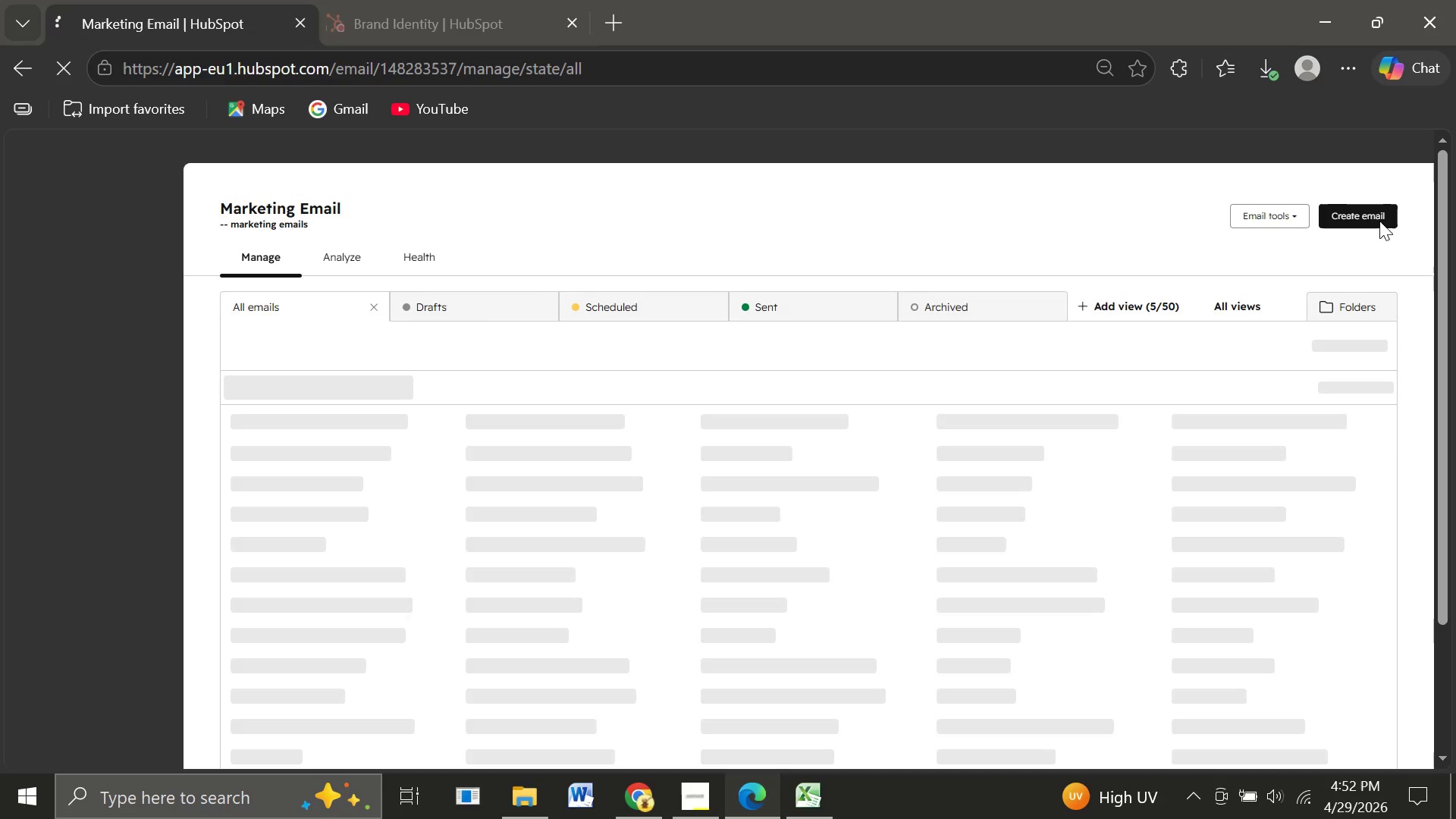 
wait(18.31)
 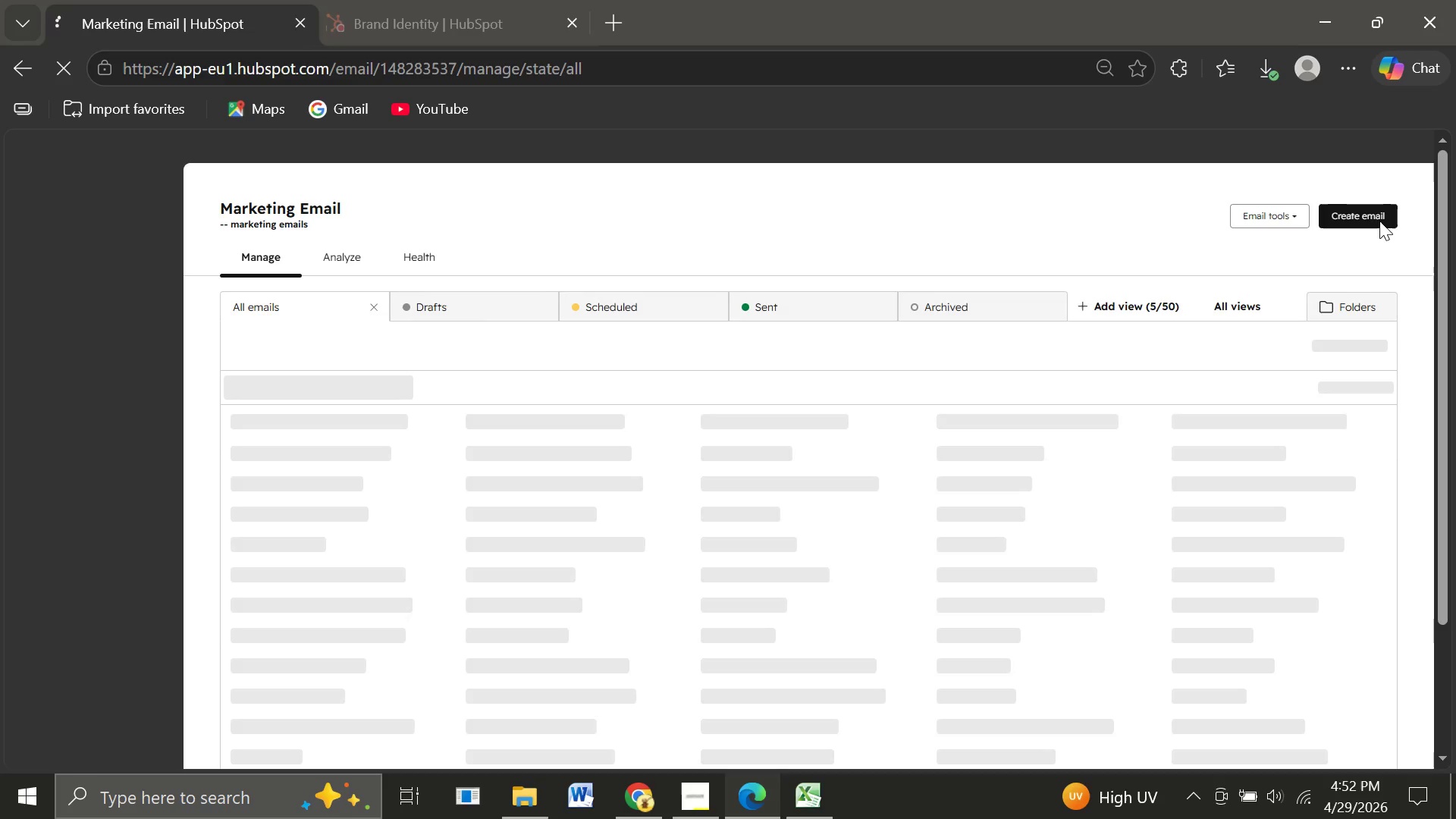 
left_click([1389, 210])
 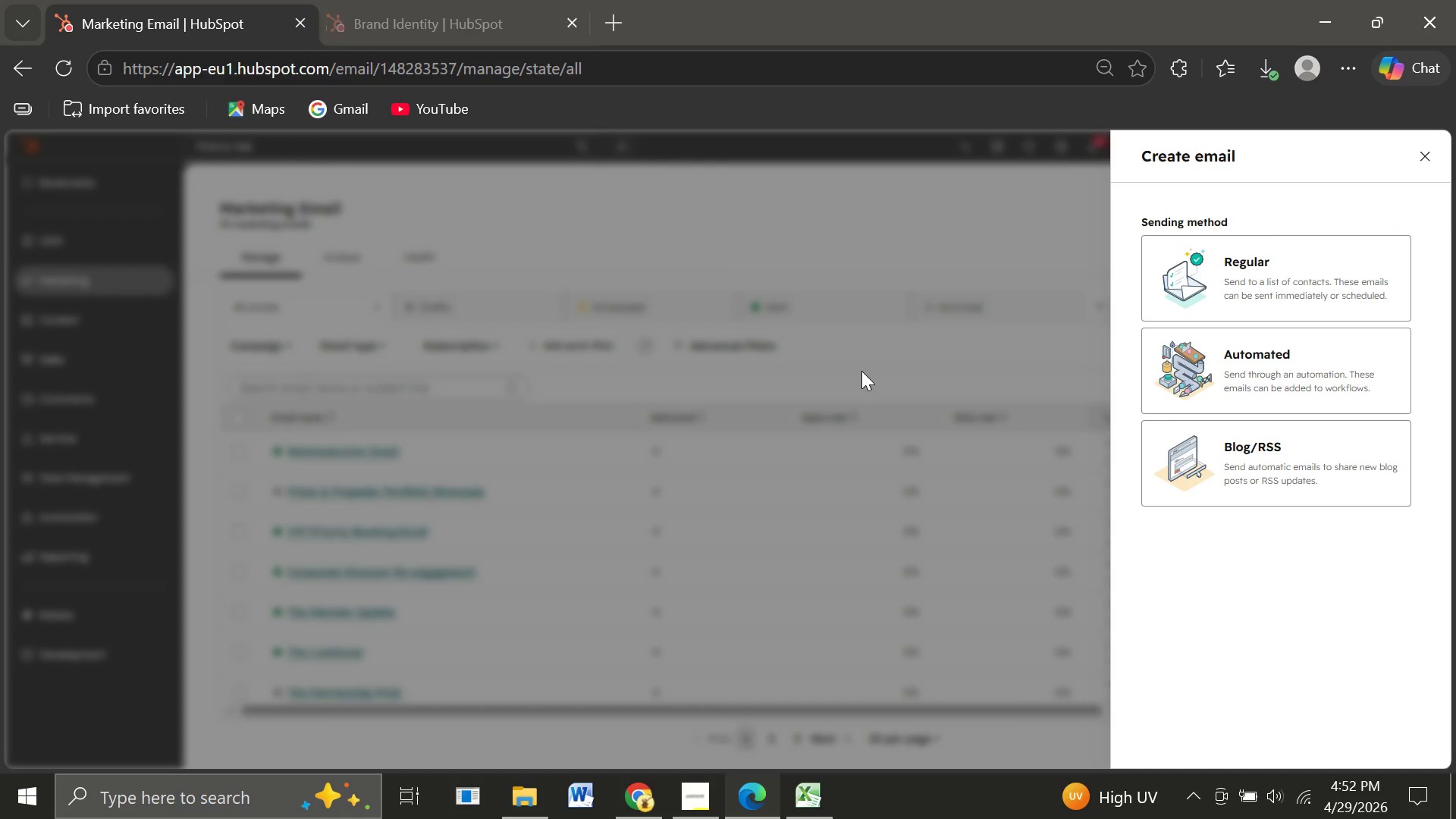 
wait(5.52)
 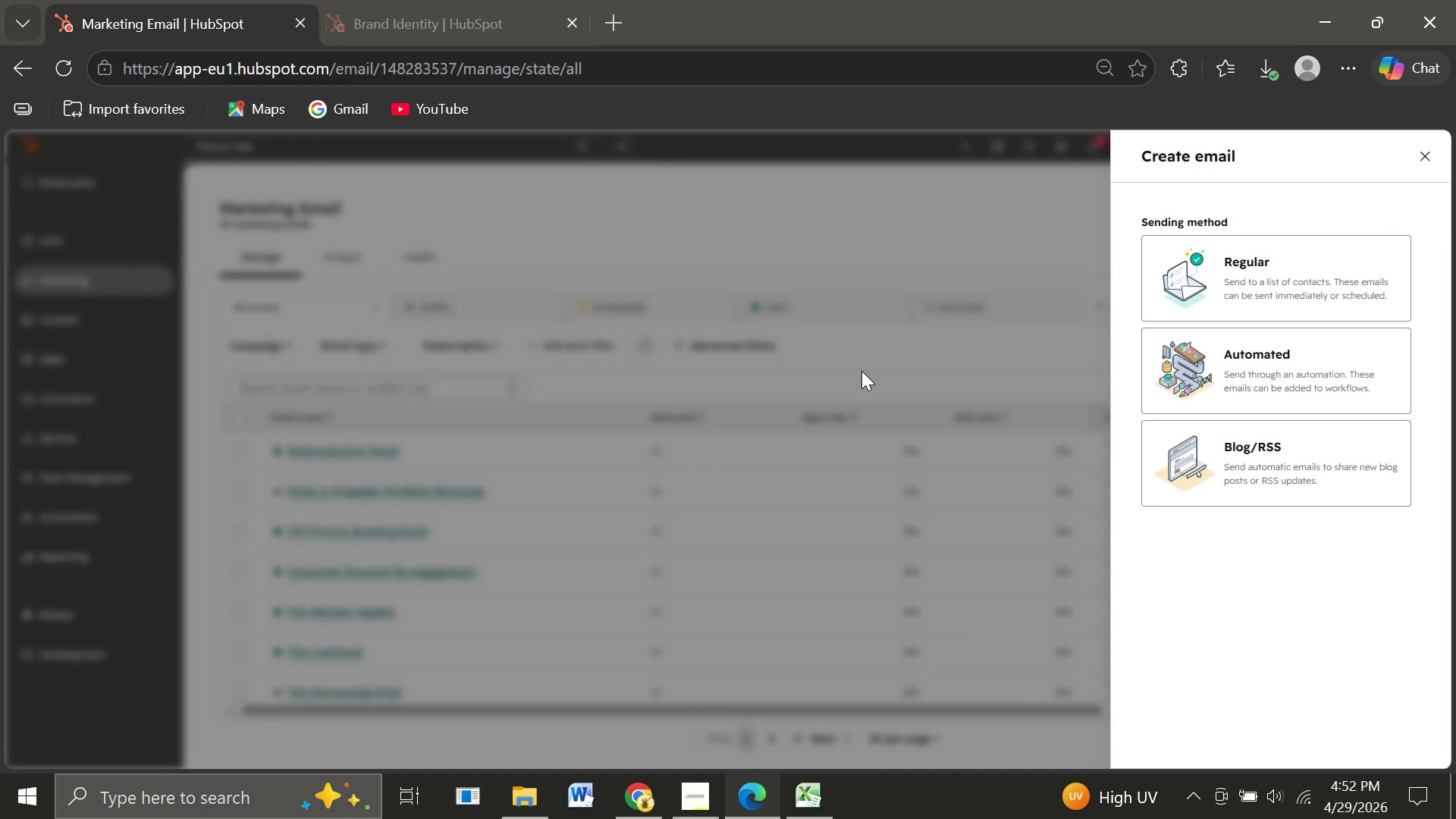 
left_click([1188, 369])
 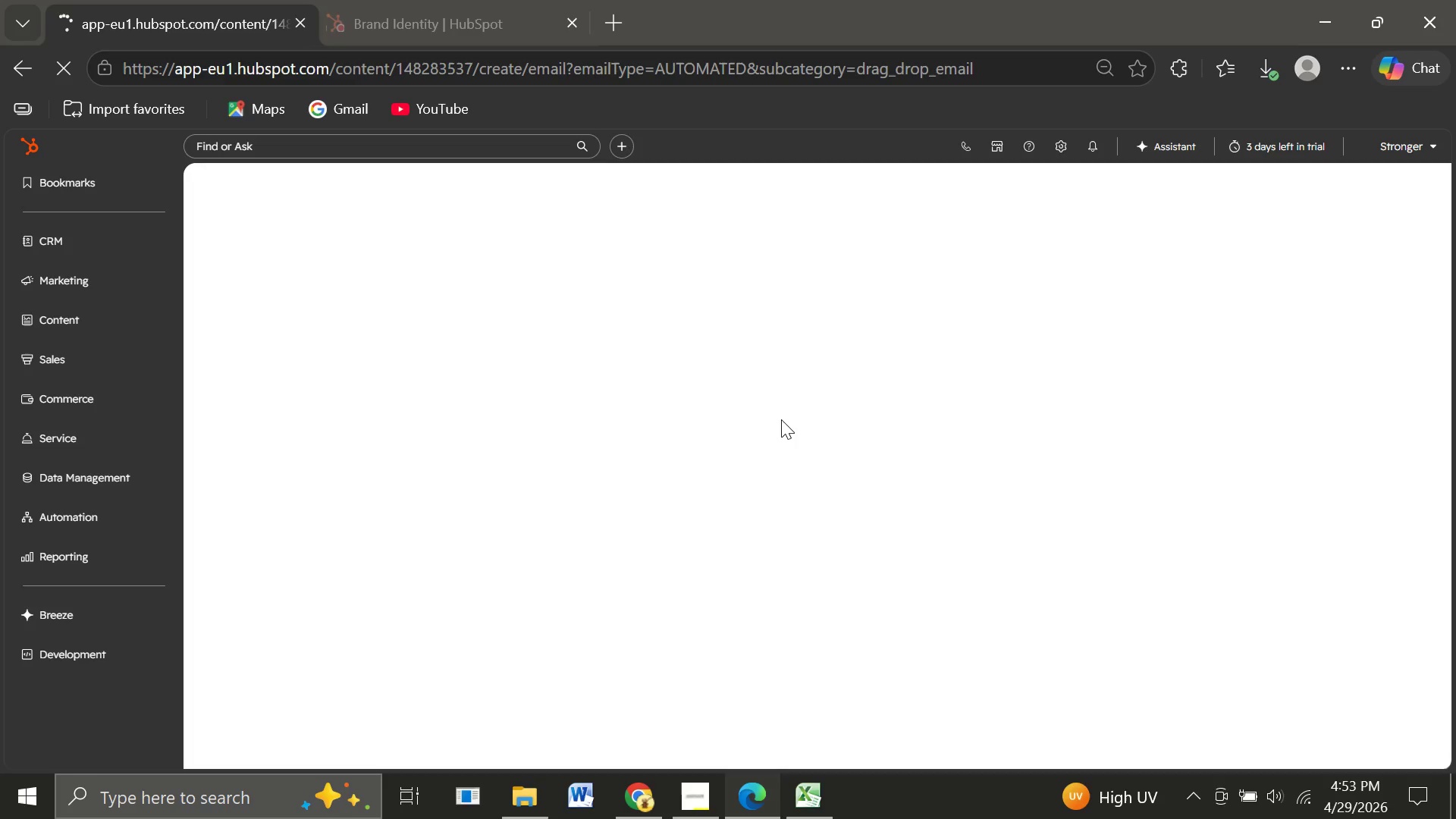 
wait(12.53)
 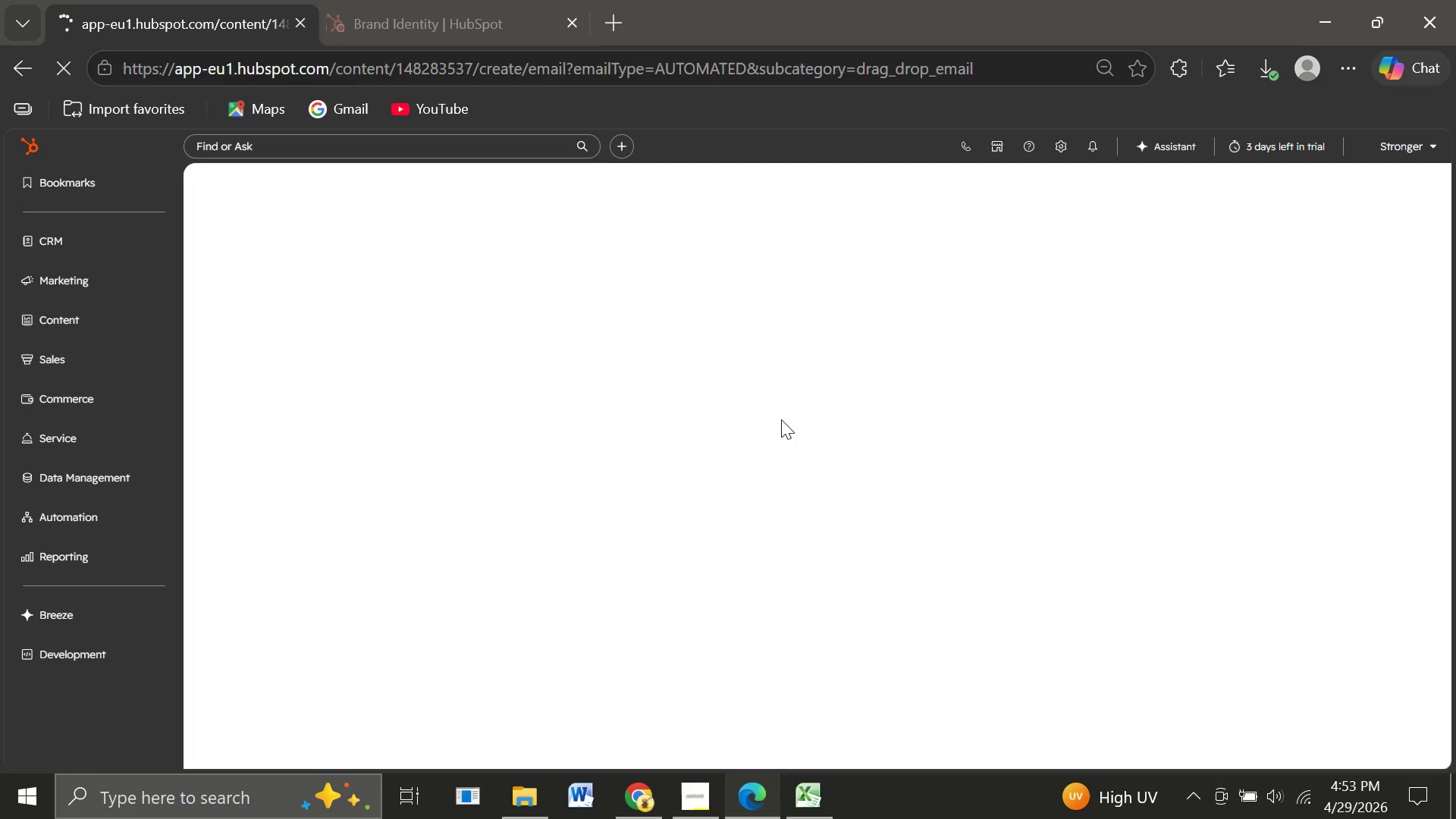 
mouse_move([814, 582])
 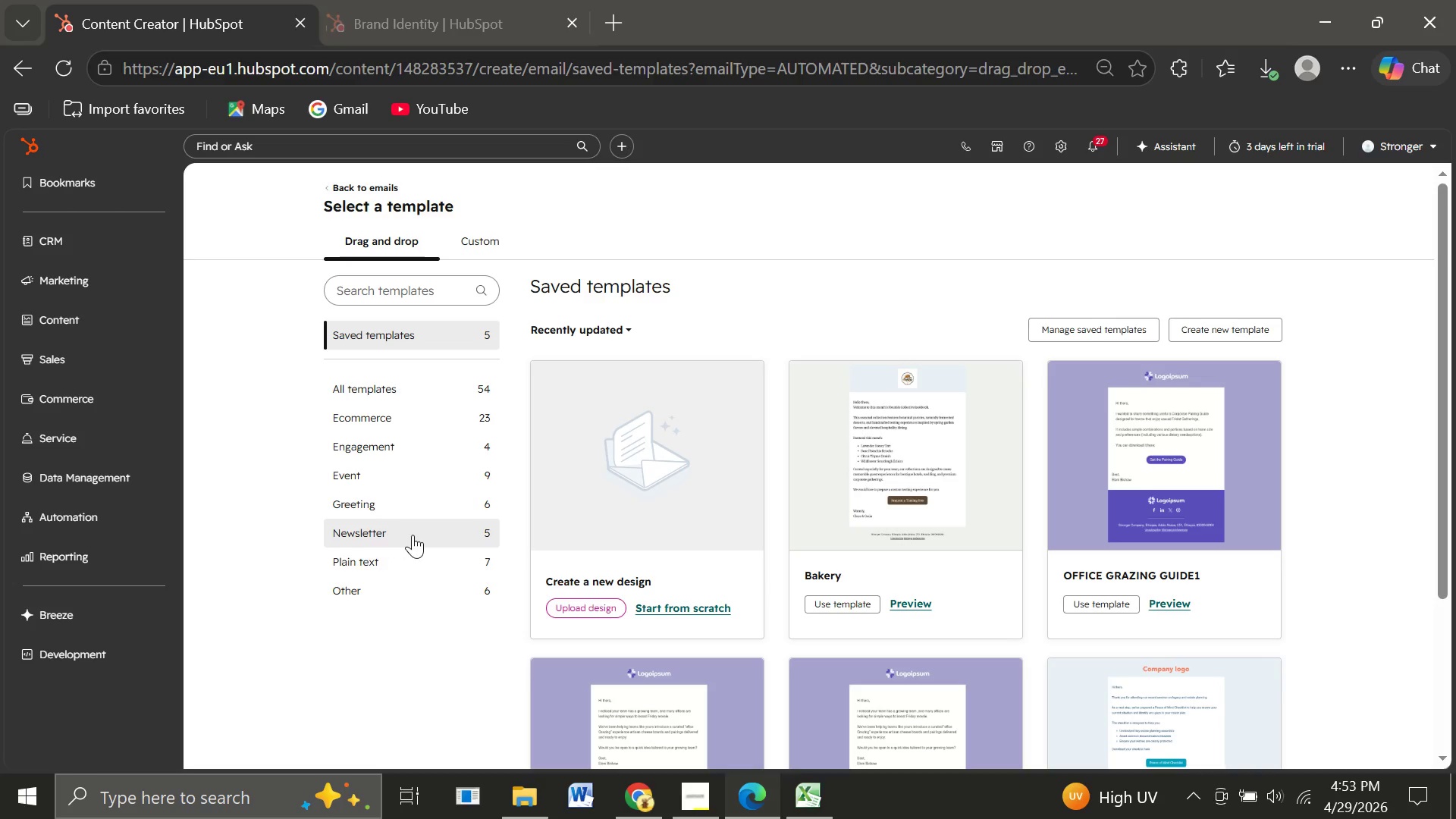 
left_click([413, 535])
 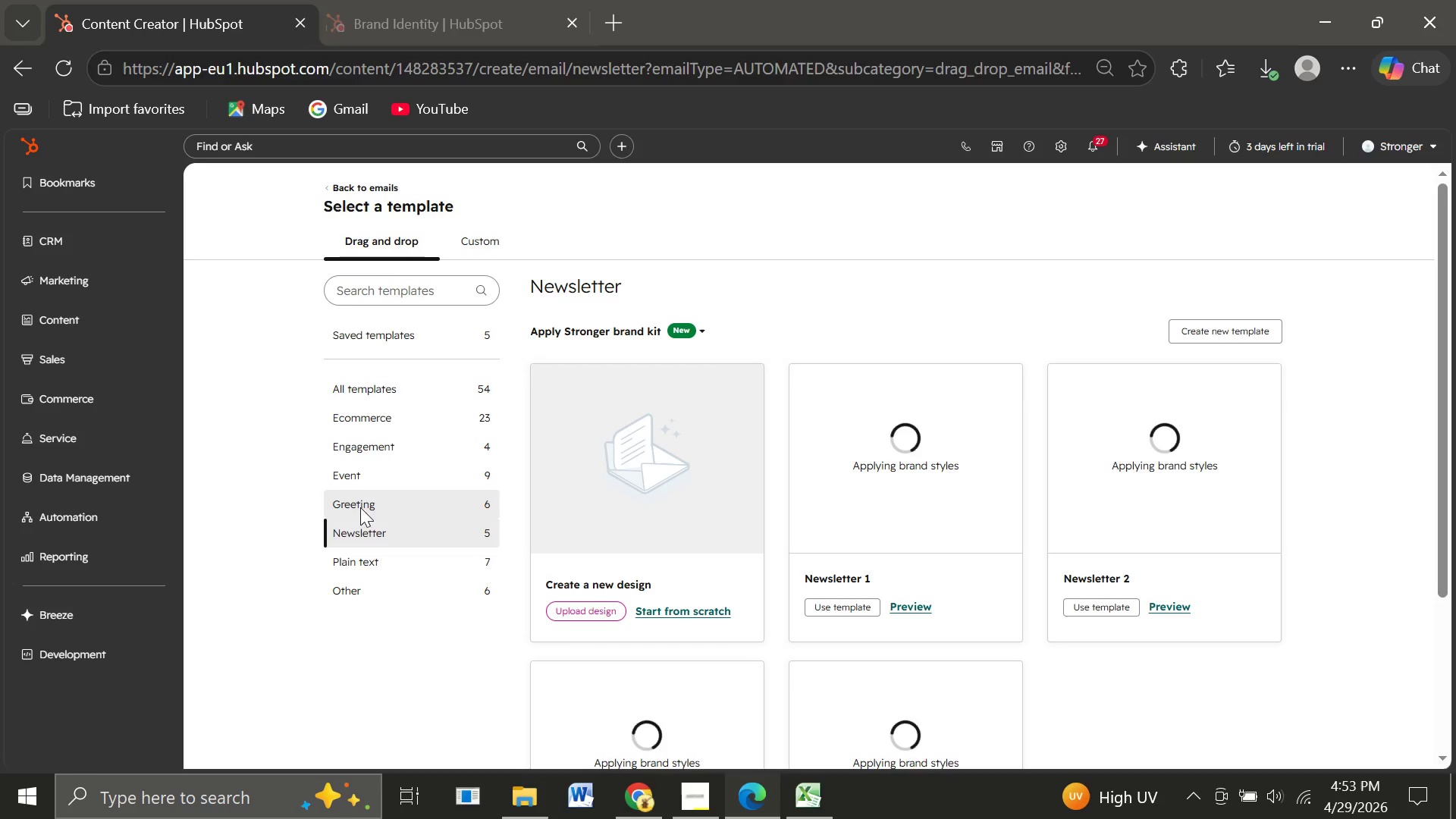 
left_click([360, 507])
 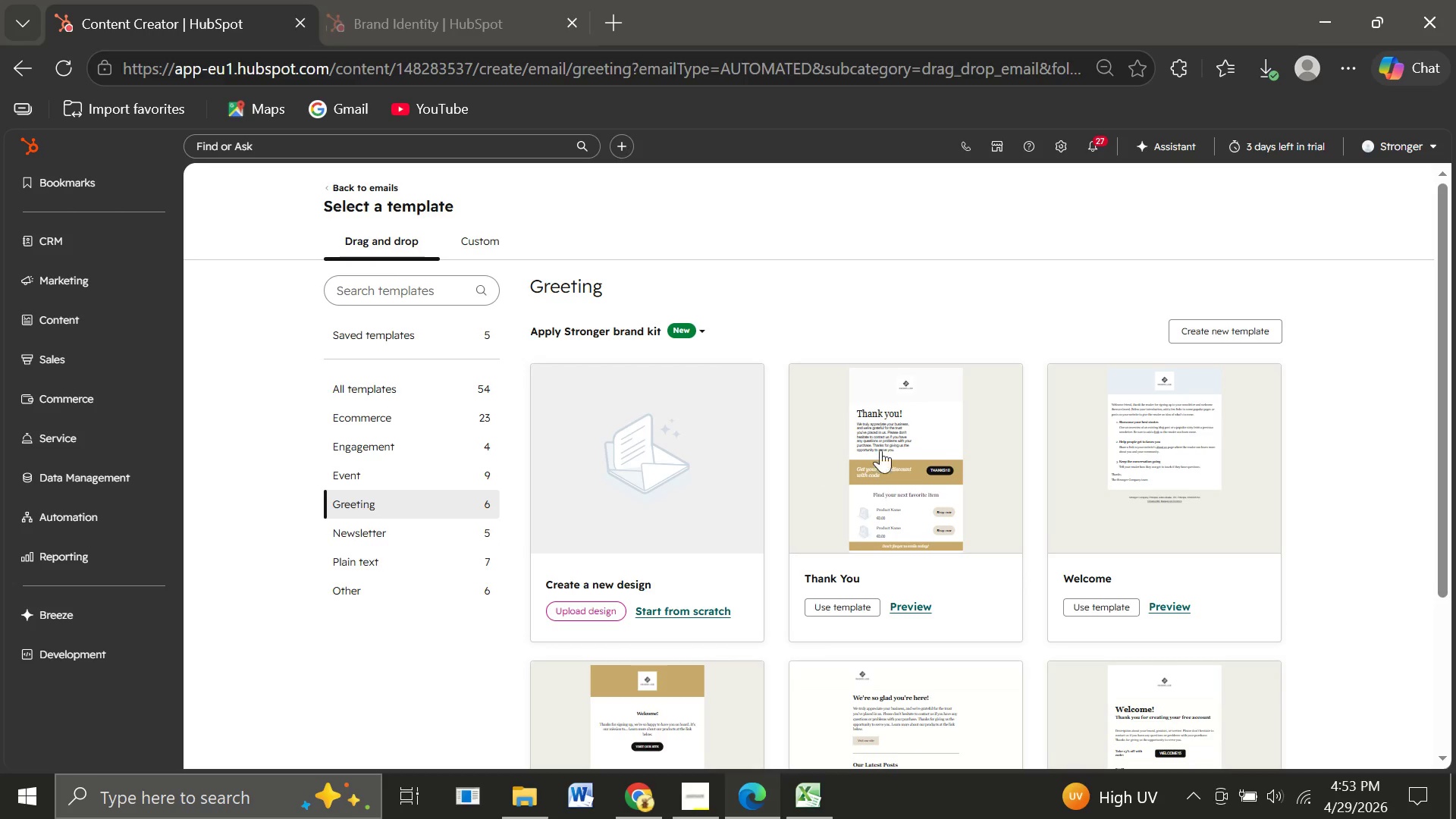 
wait(5.41)
 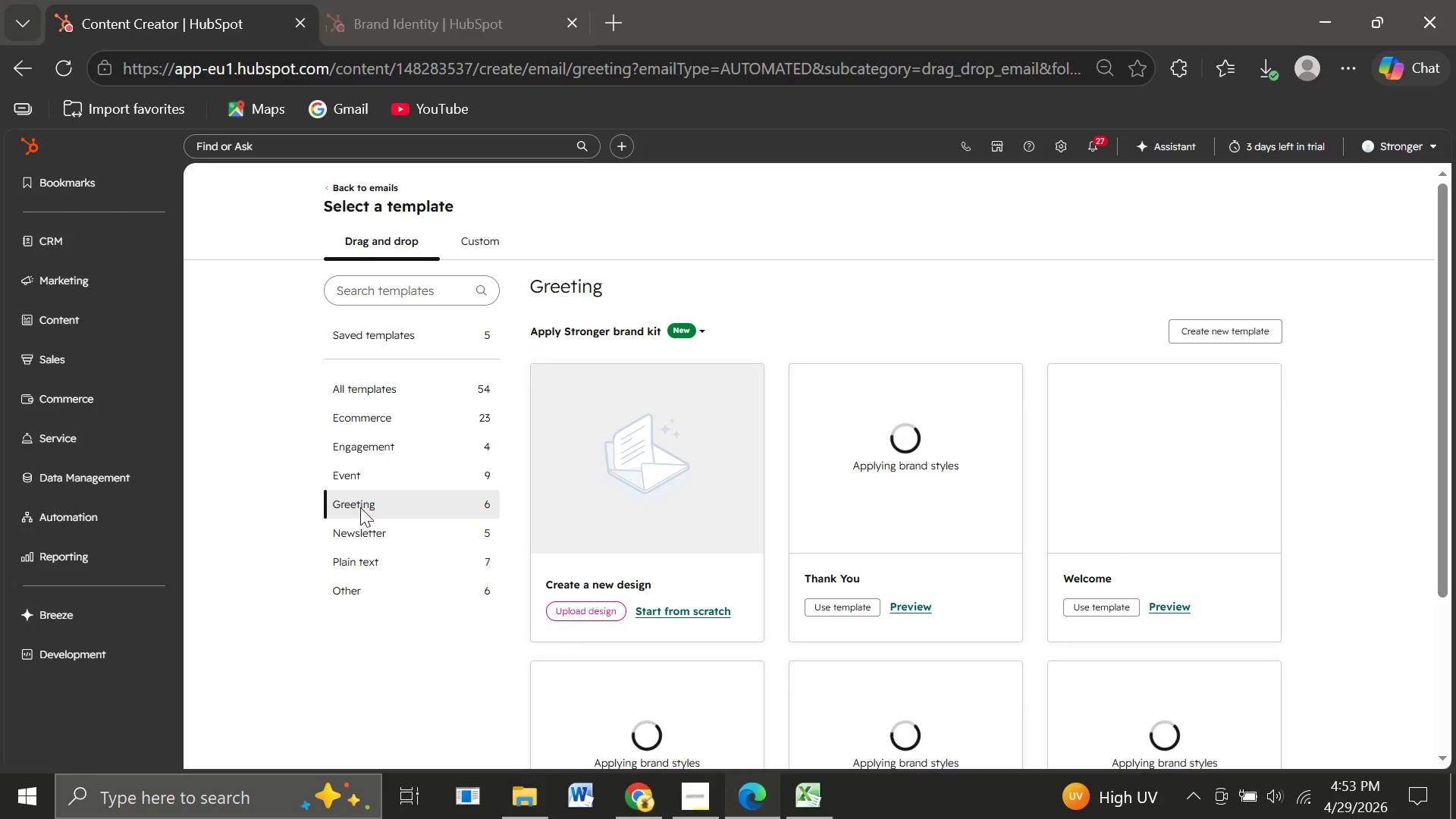 
left_click([1152, 441])
 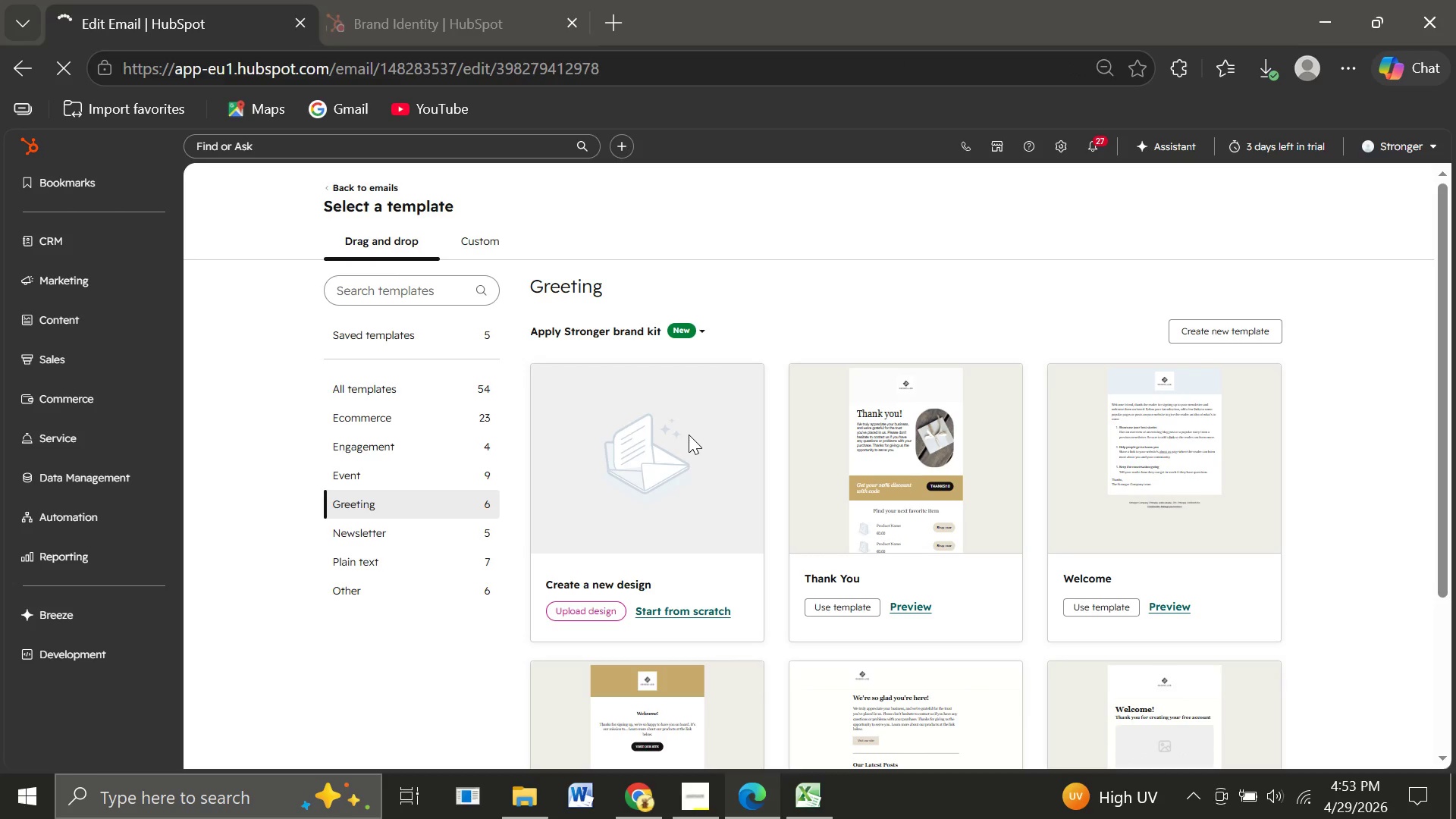 
wait(11.92)
 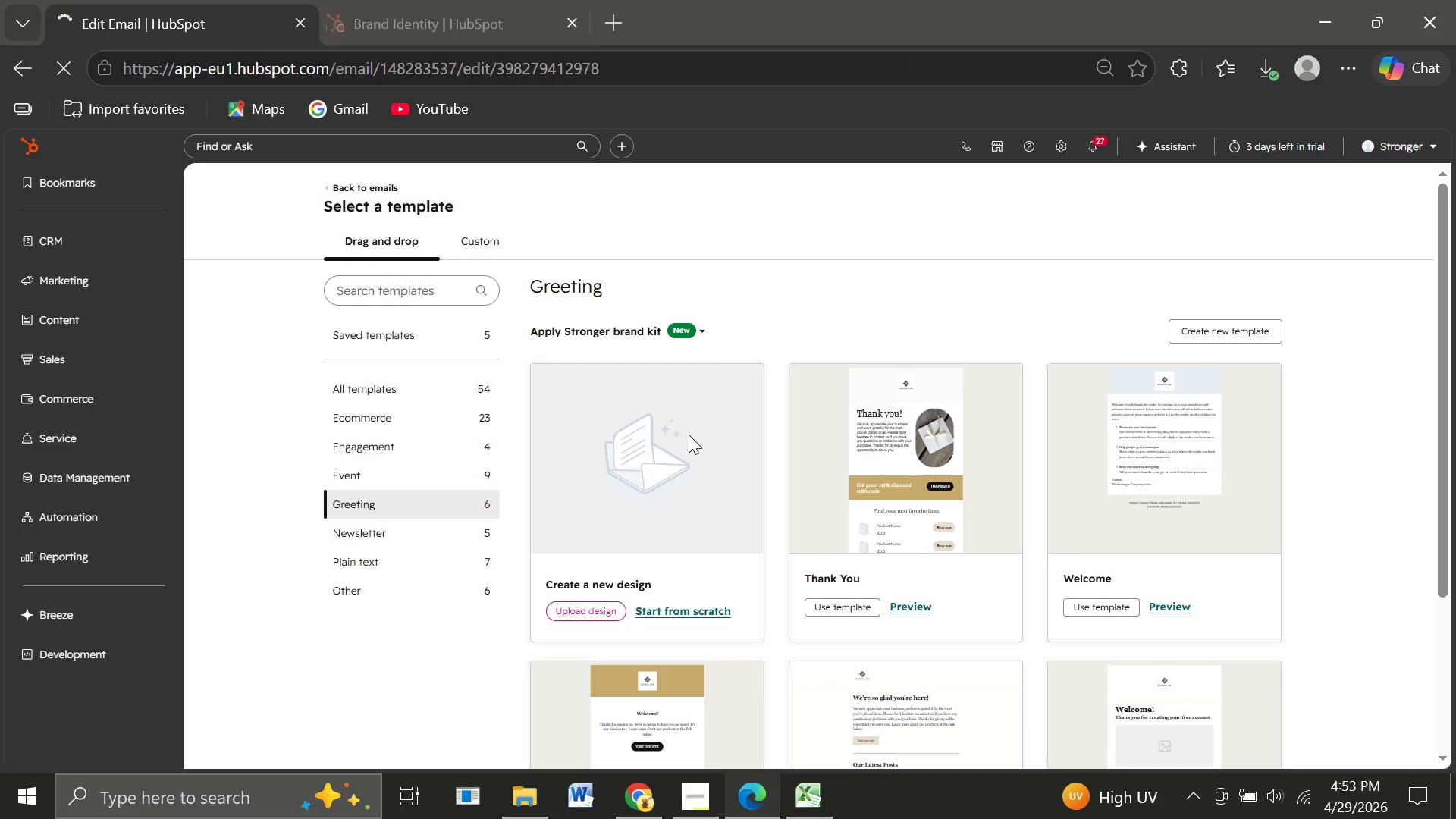 
left_click([868, 444])
 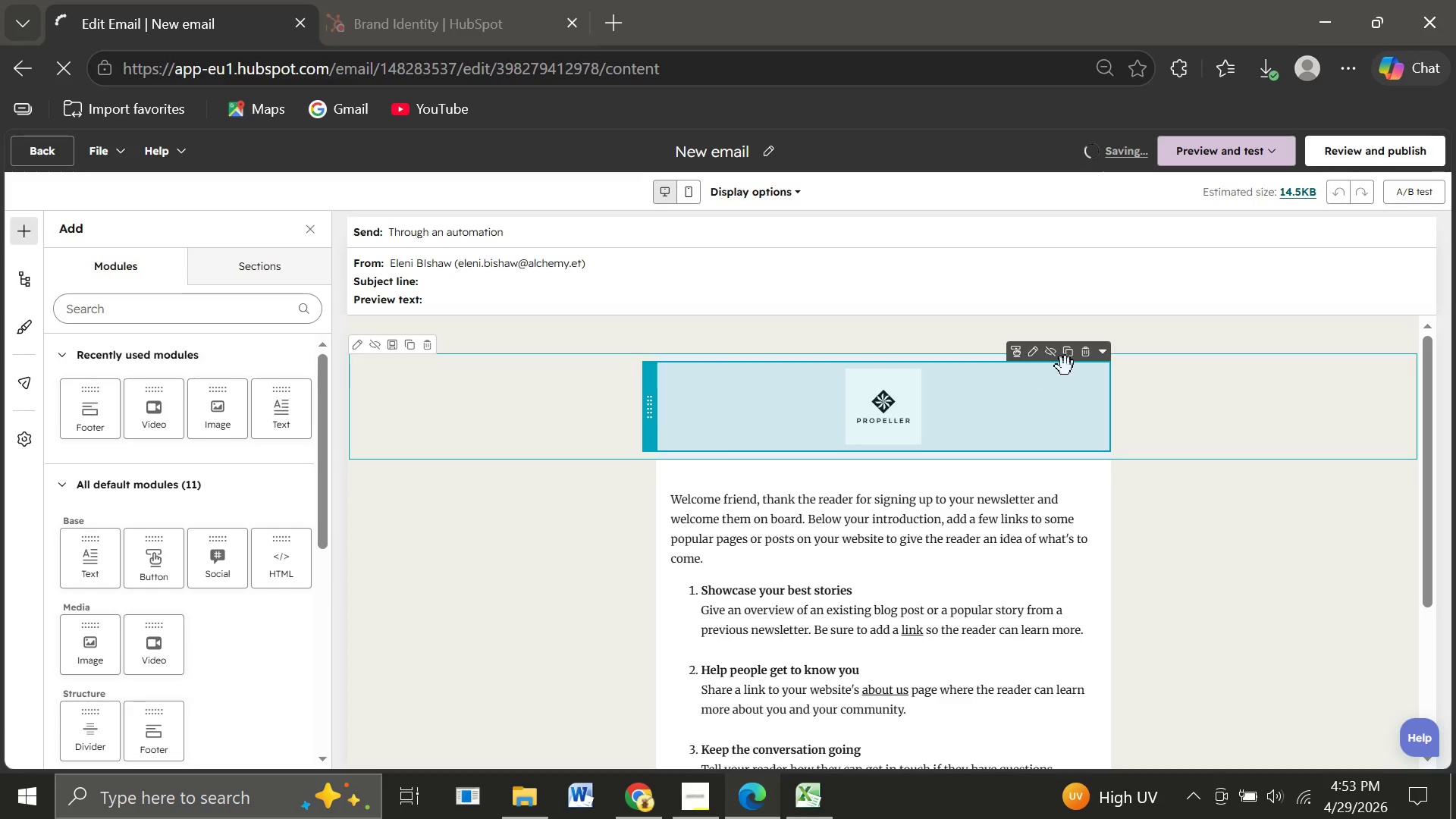 
wait(6.44)
 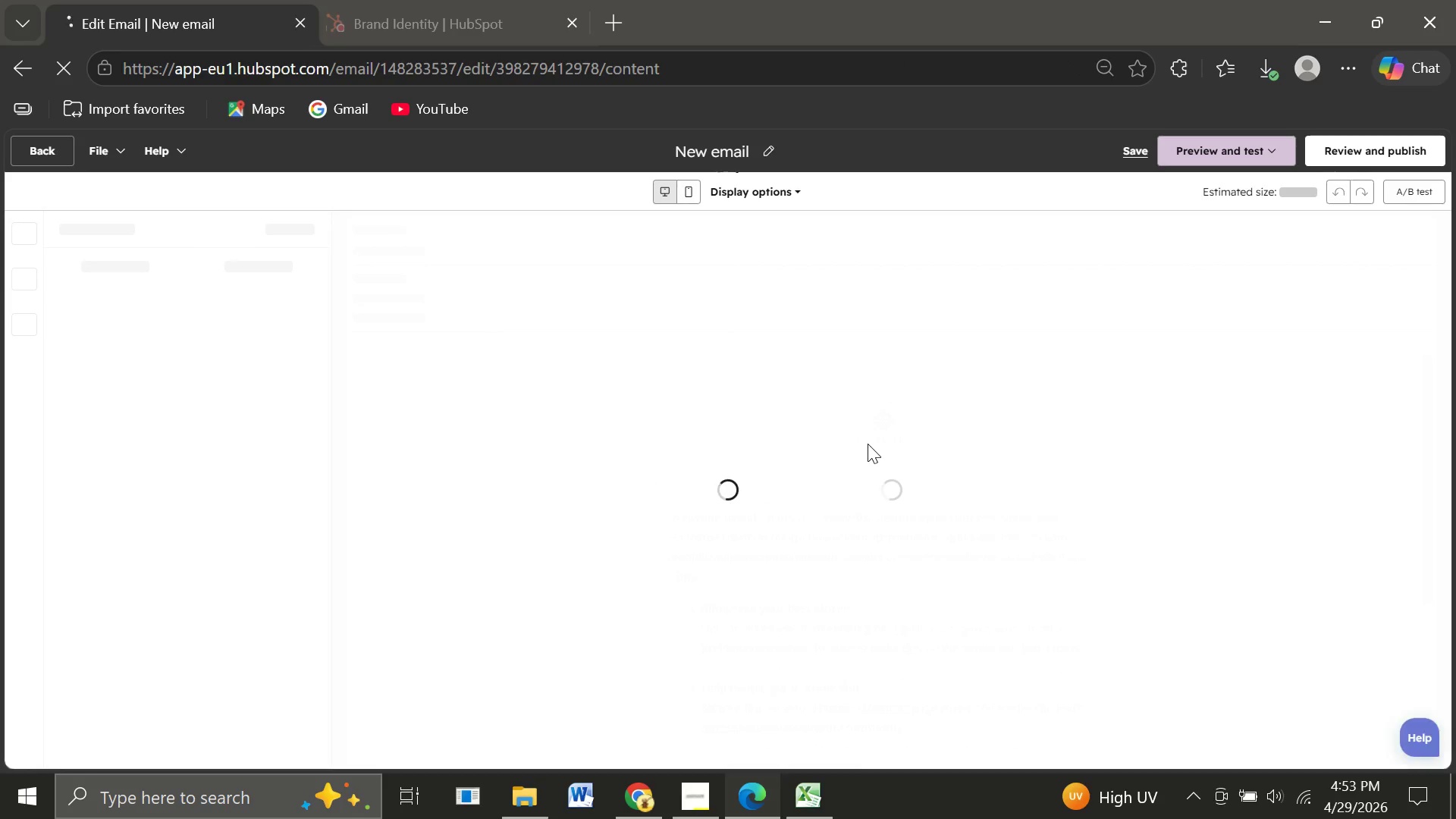 
left_click([1082, 350])
 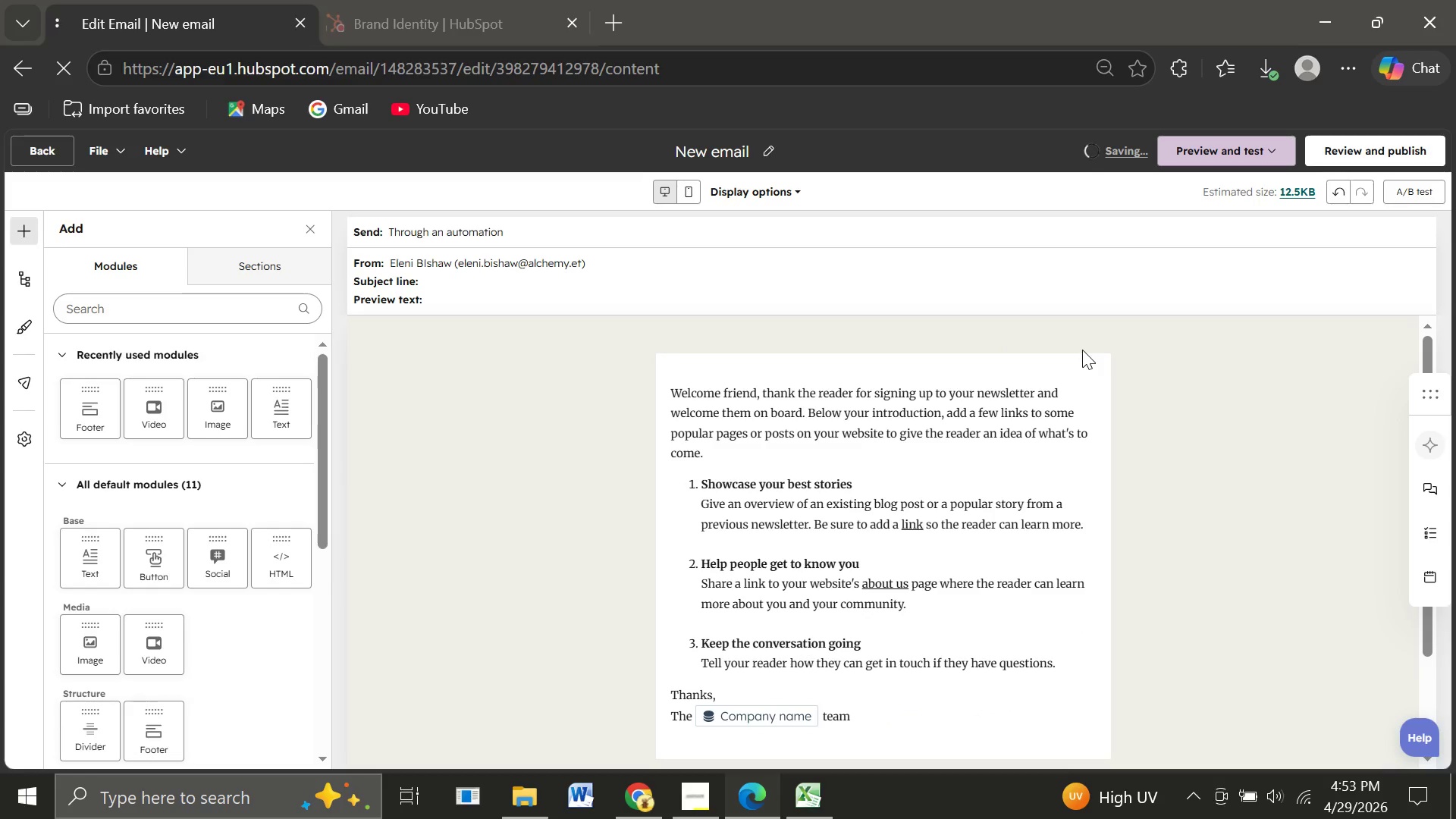 
wait(9.69)
 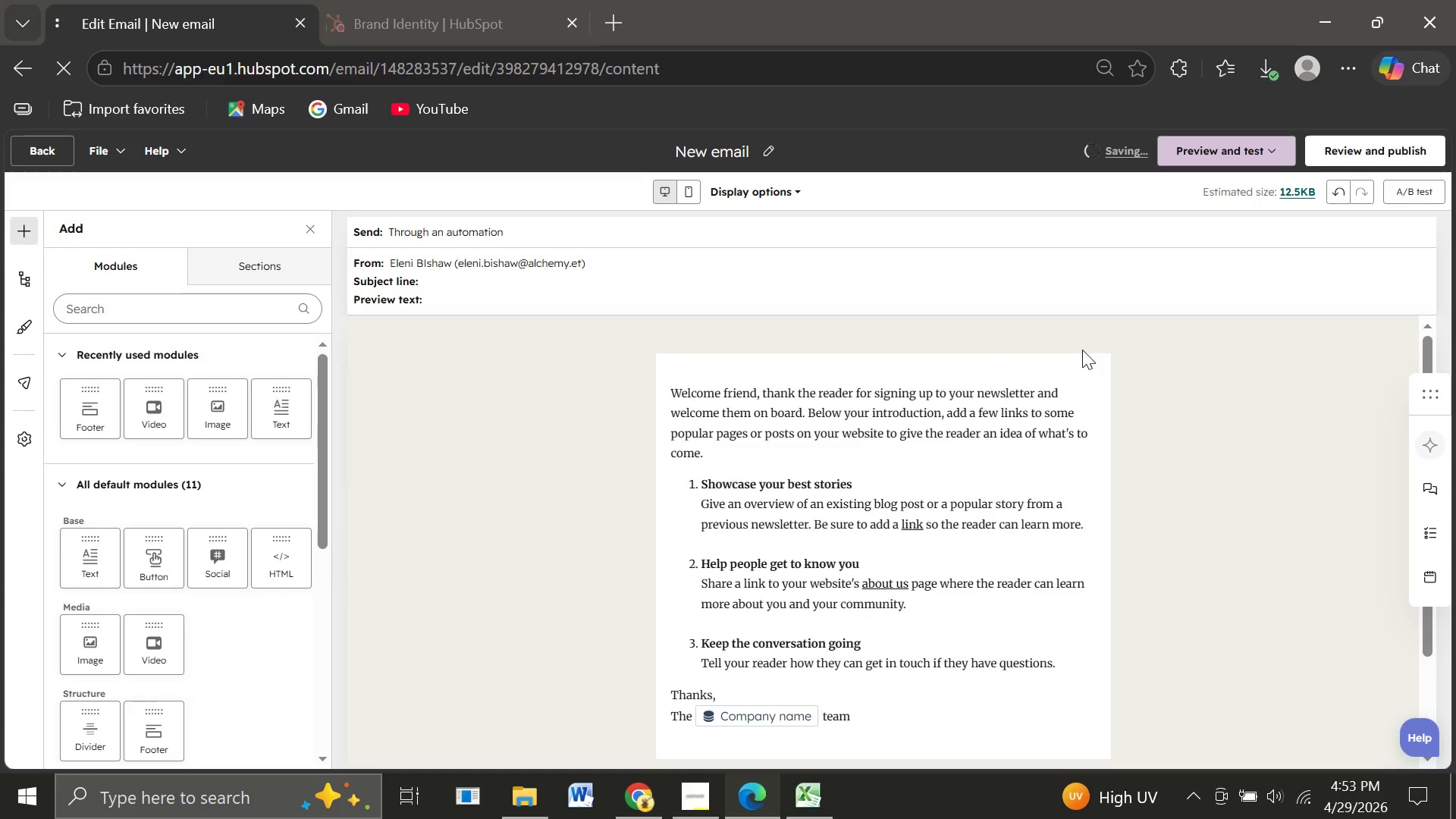 
left_click([955, 166])
 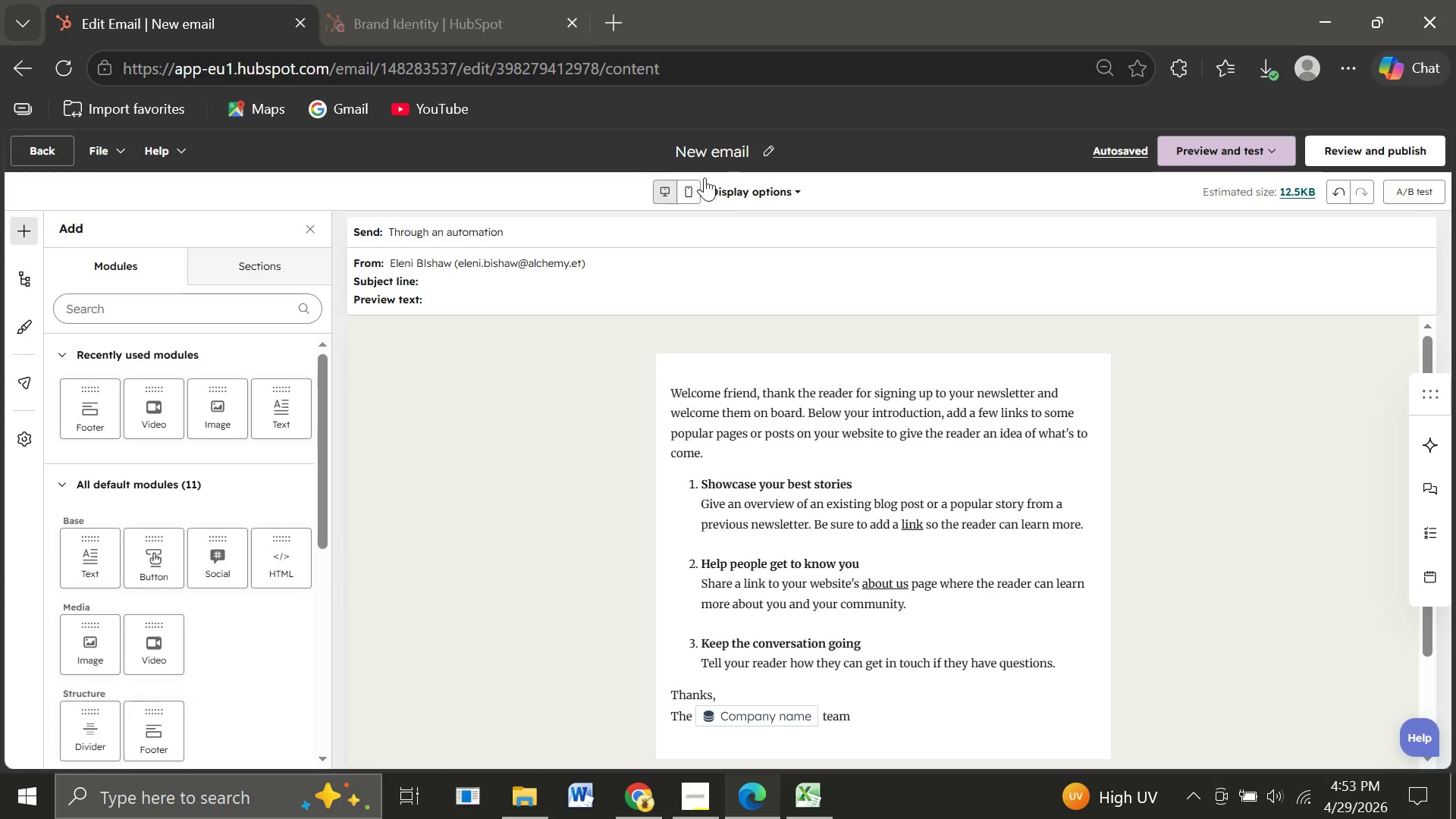 
wait(5.12)
 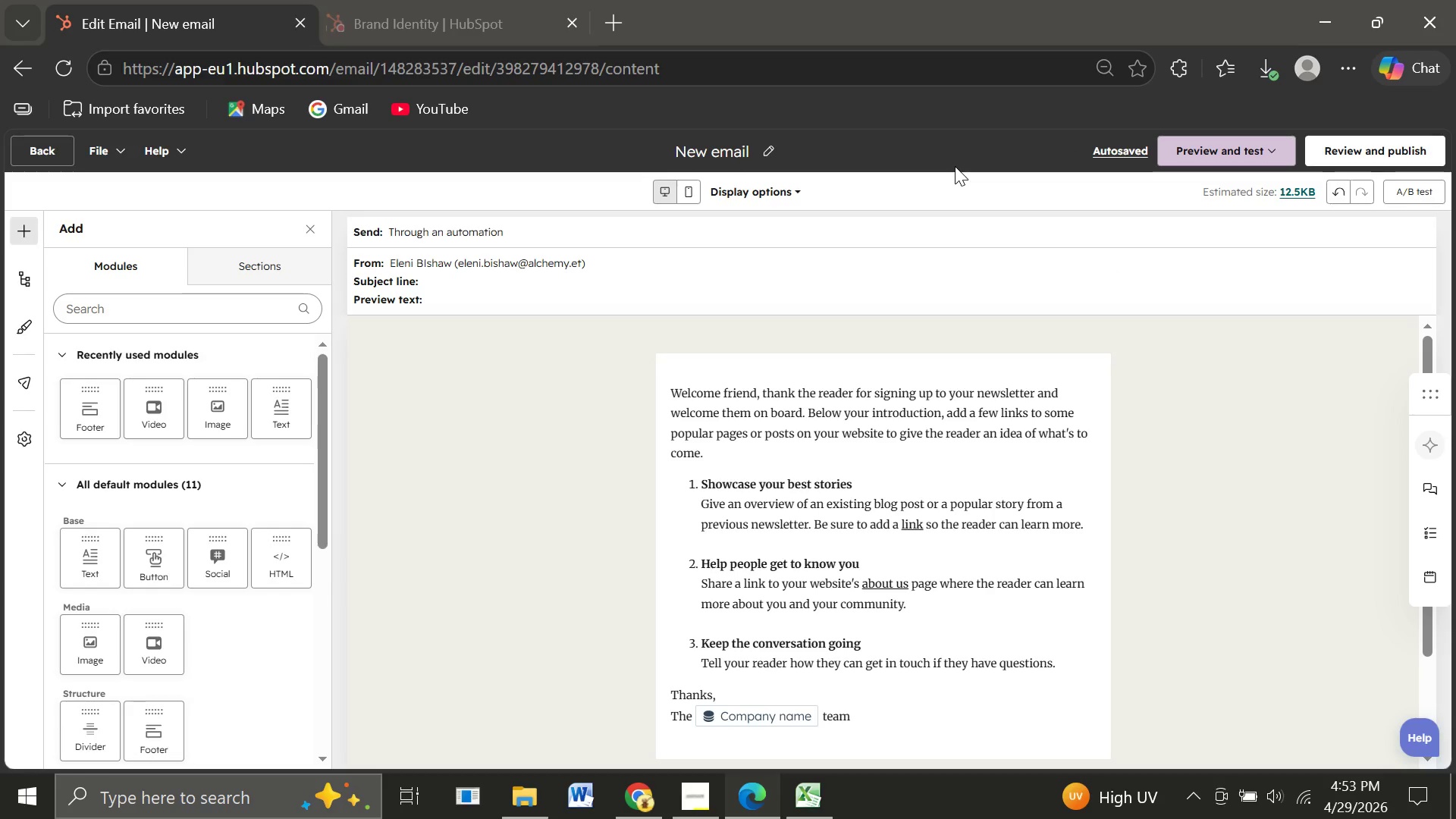 
left_click([759, 146])
 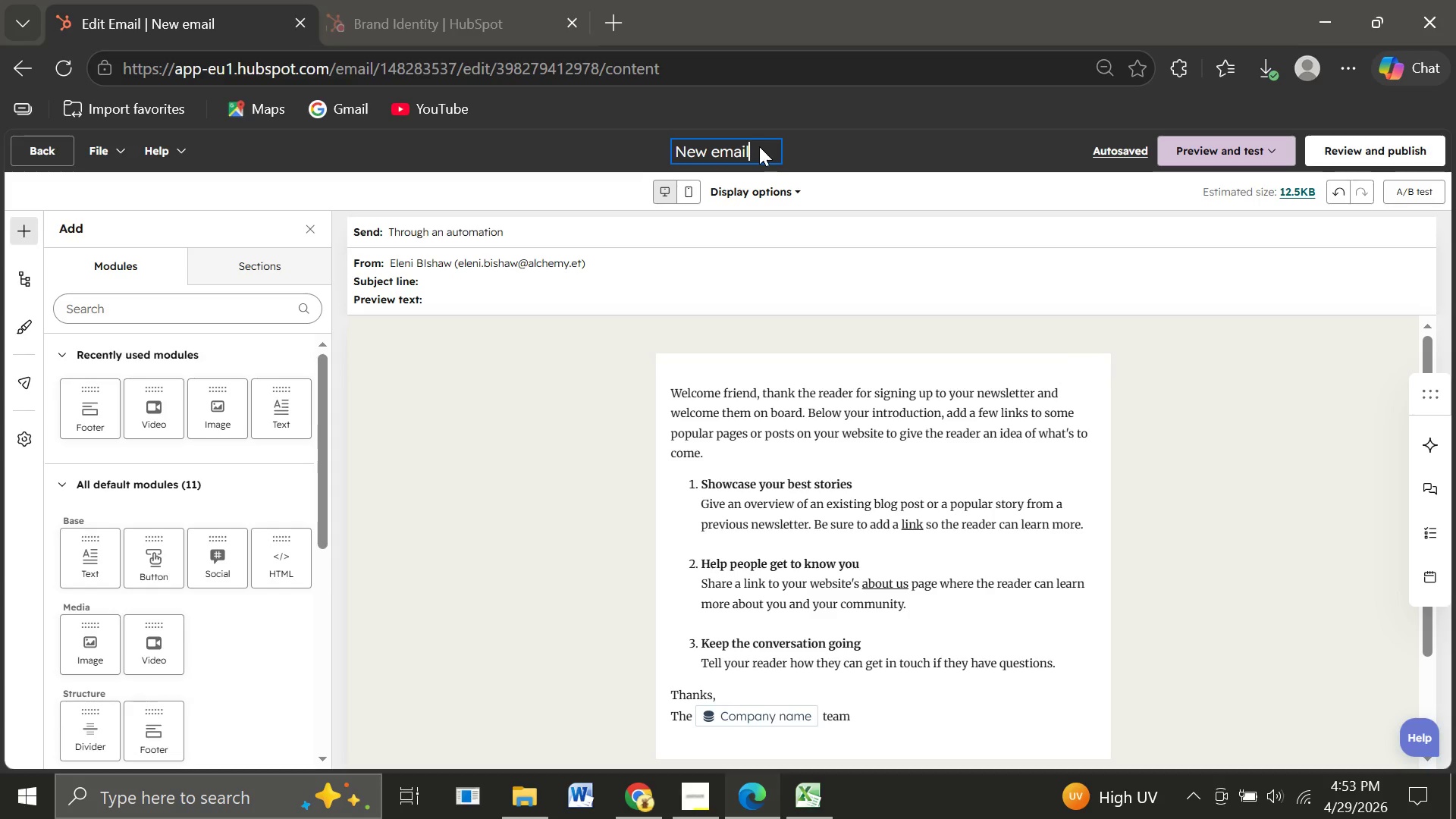 
hold_key(key=Backspace, duration=1.41)
 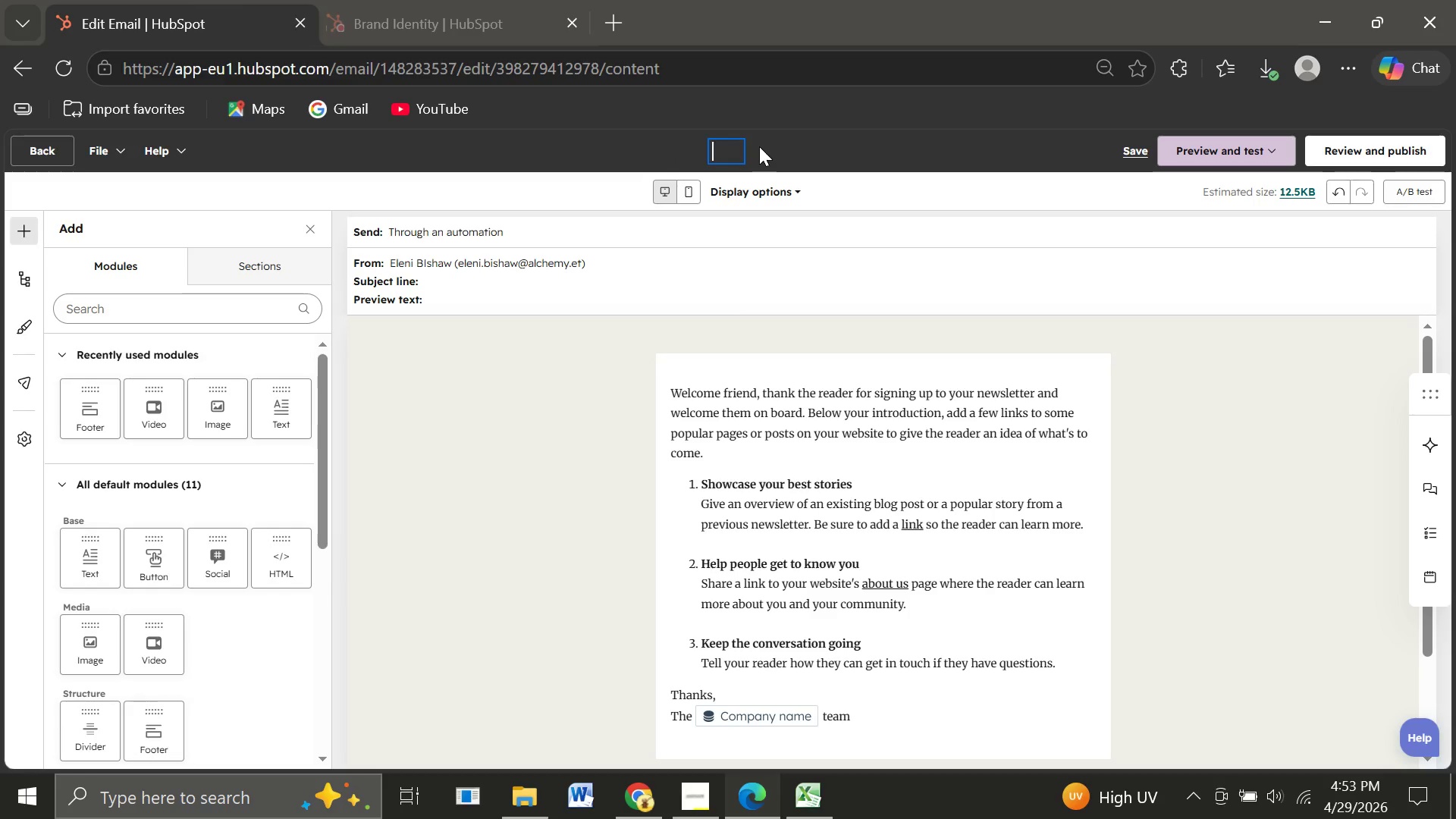 
type(Objection Recob)
key(Backspace)
type(very)
 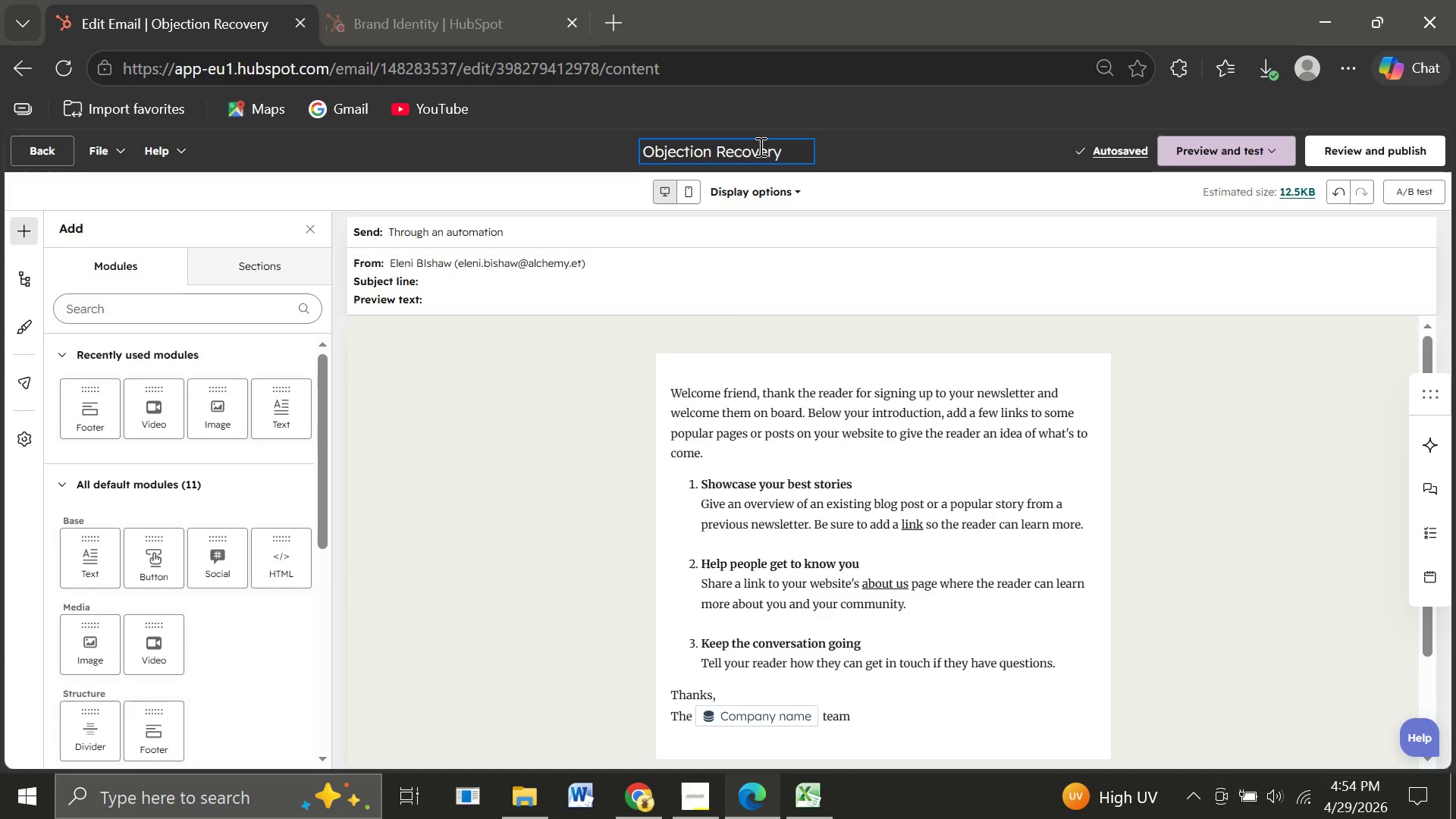 
type( Email)
 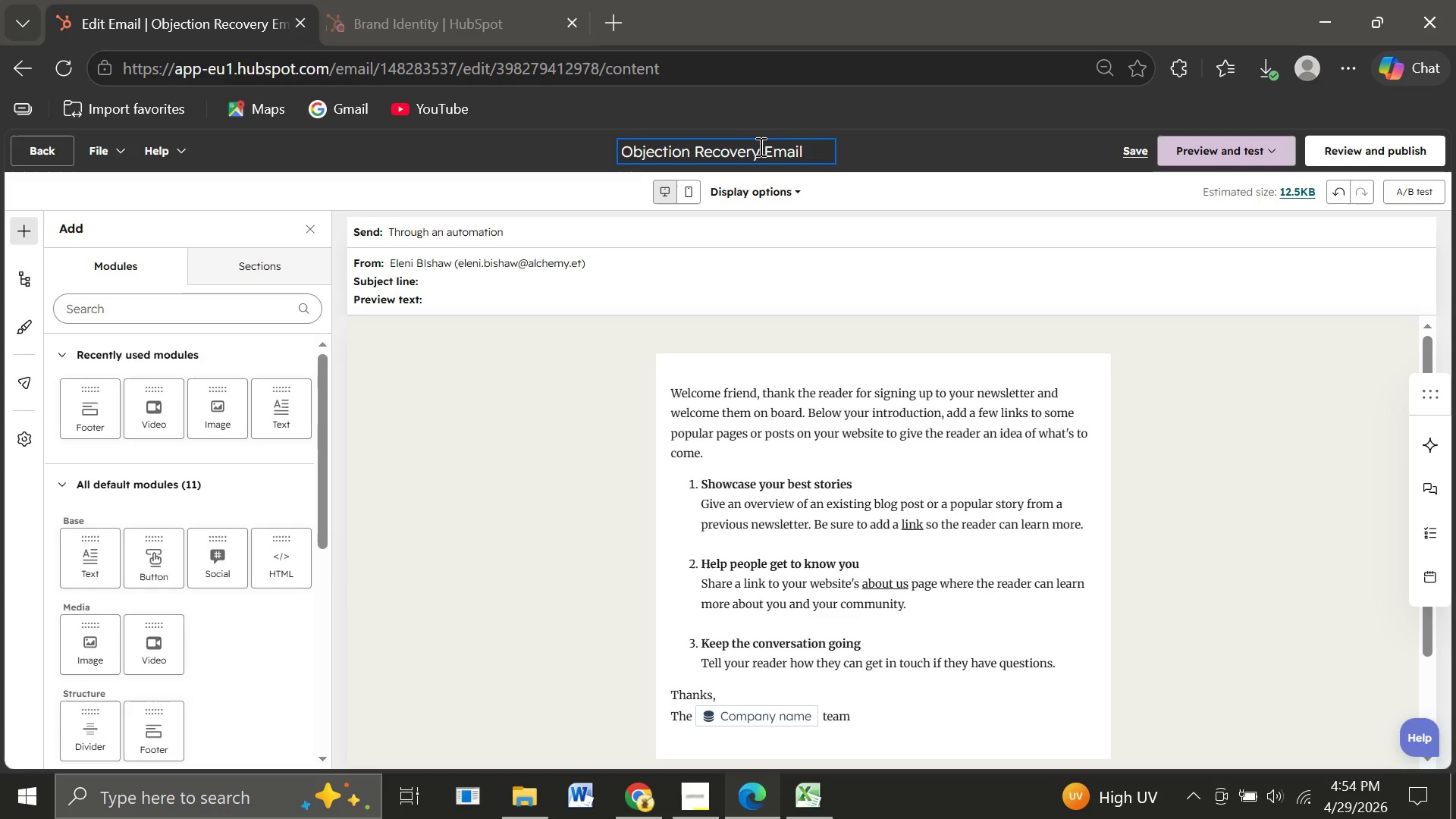 
left_click([735, 274])
 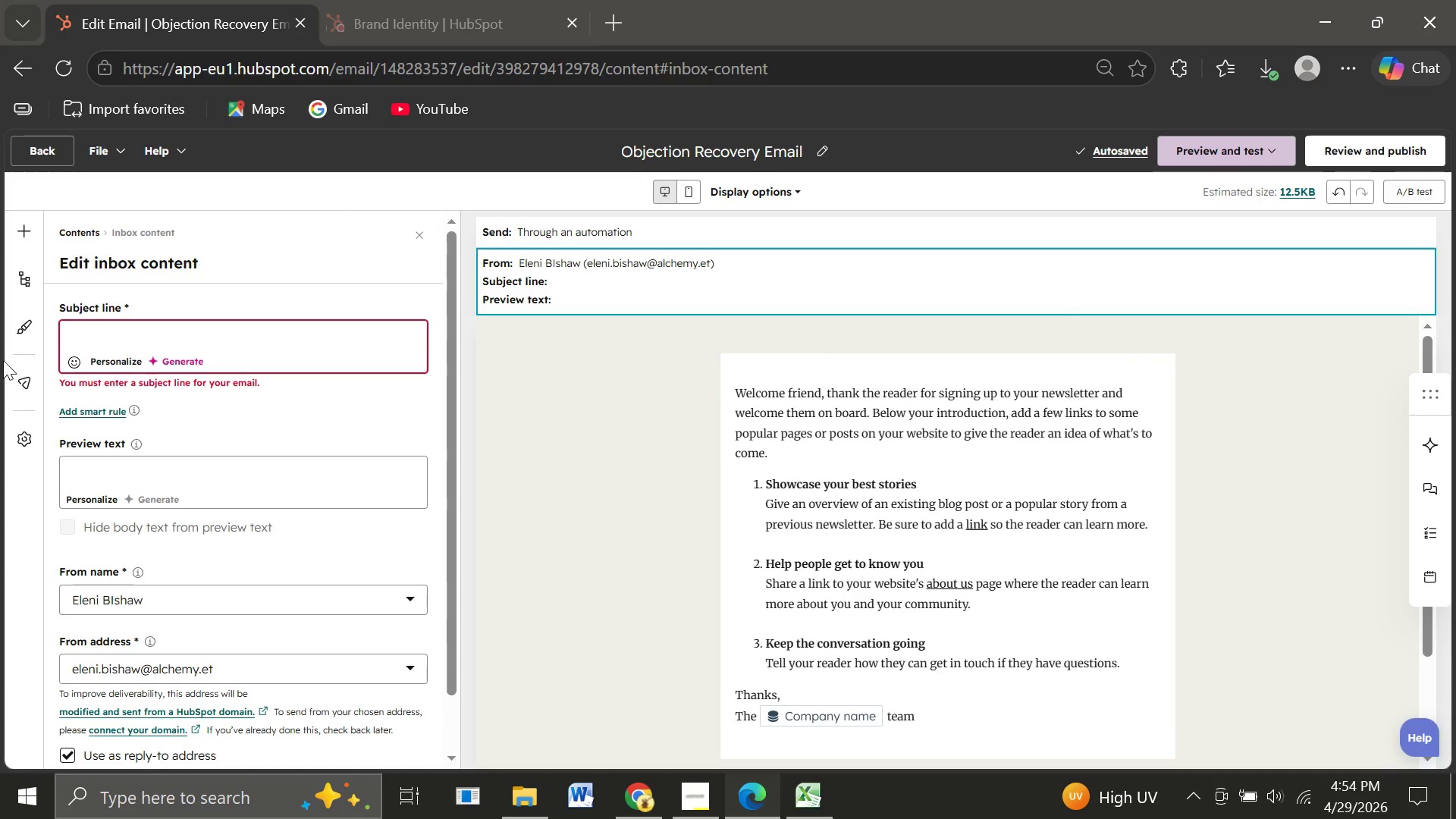 
wait(5.27)
 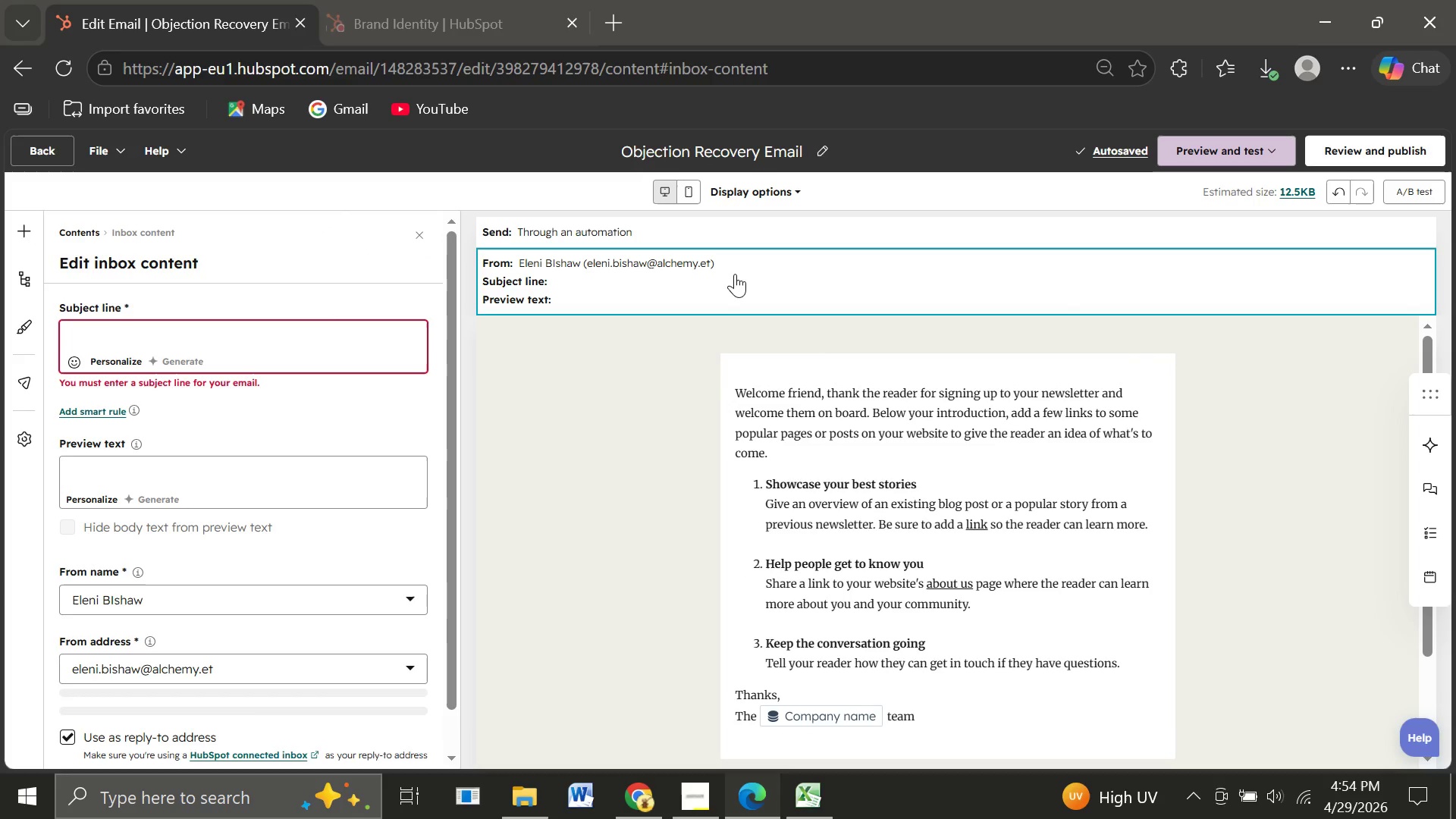 
left_click([71, 332])
 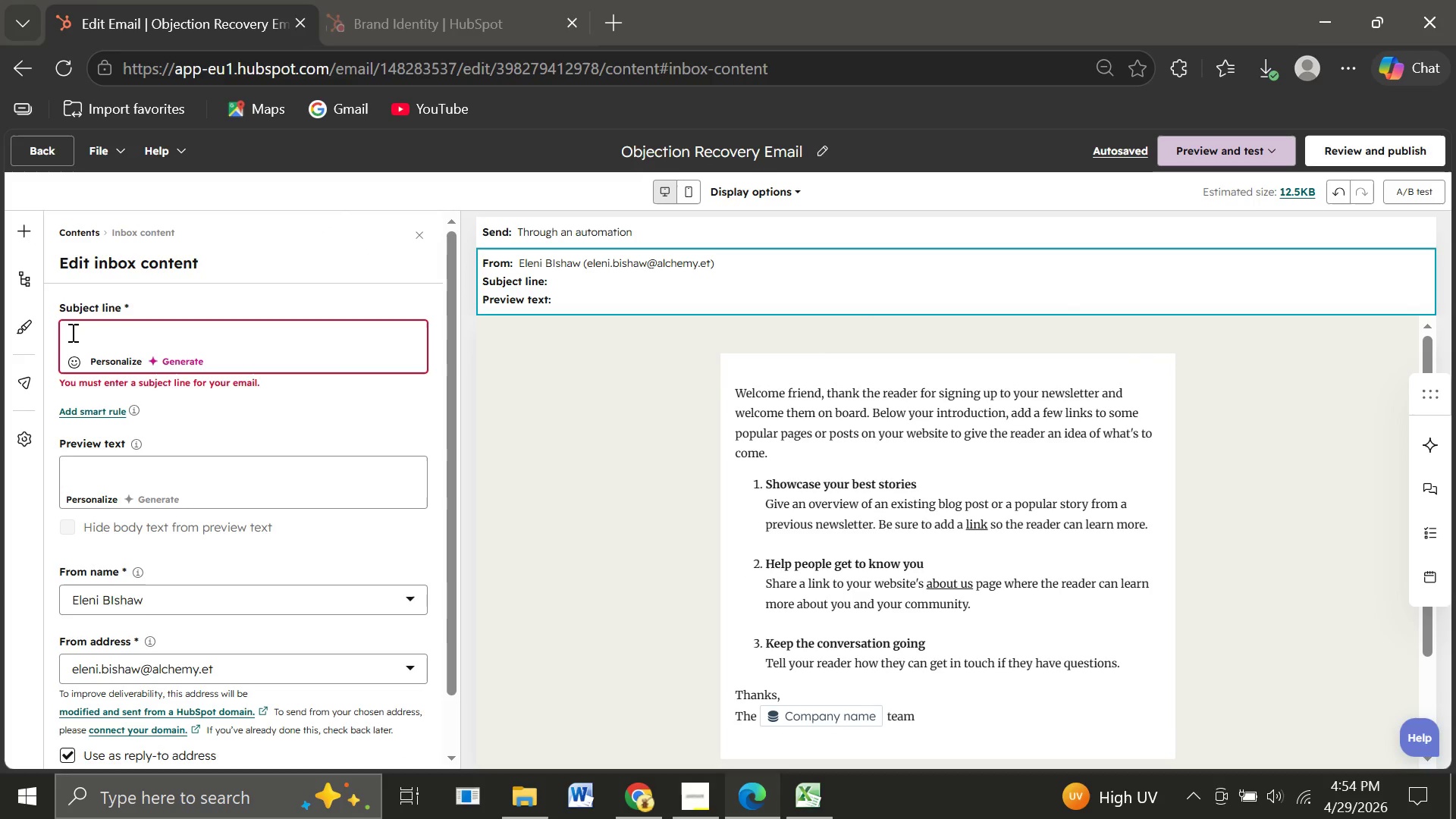 
type(How brands improve Ro)
key(Backspace)
type(OAS without )
 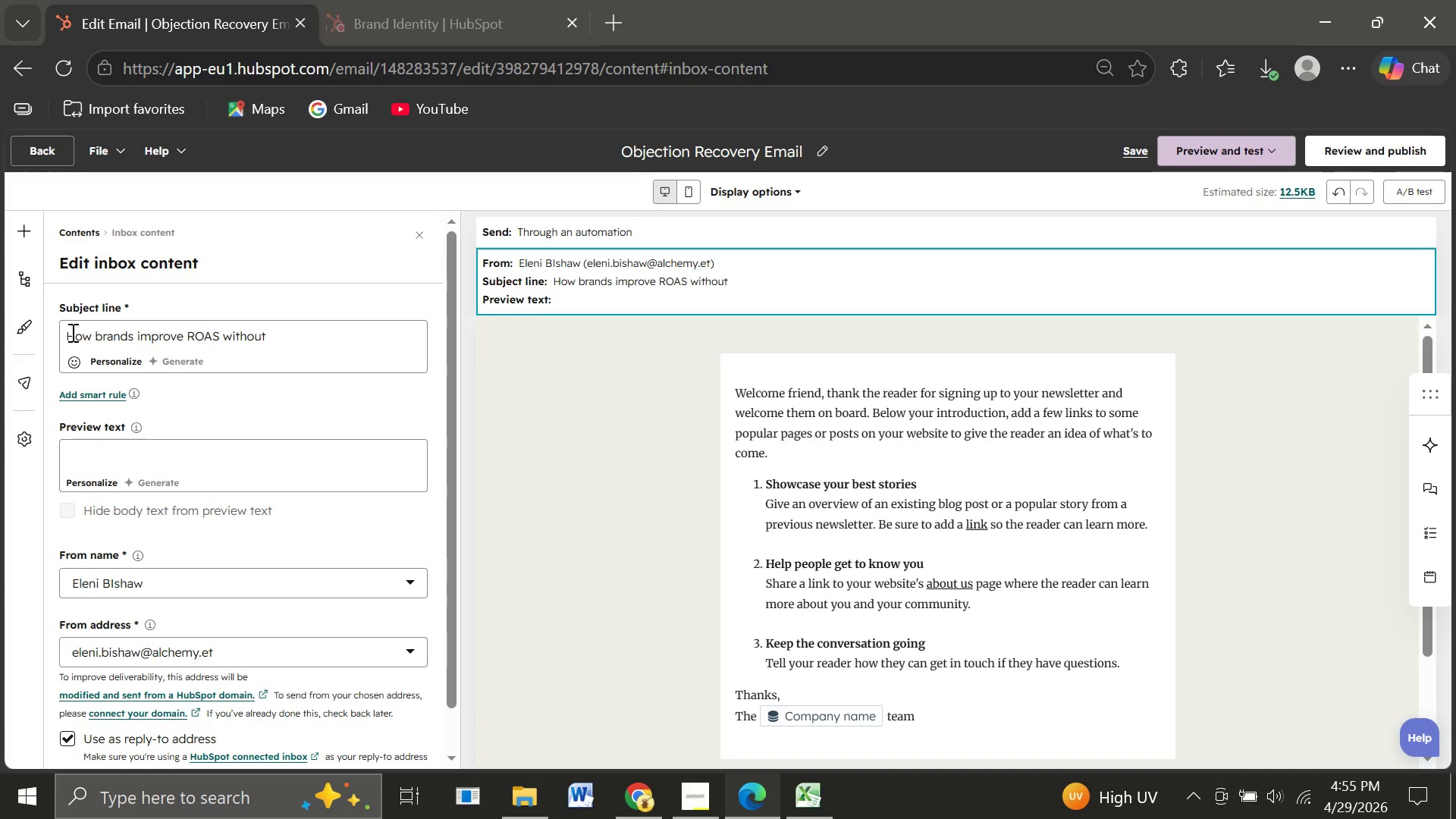 
type(increasing spend)
 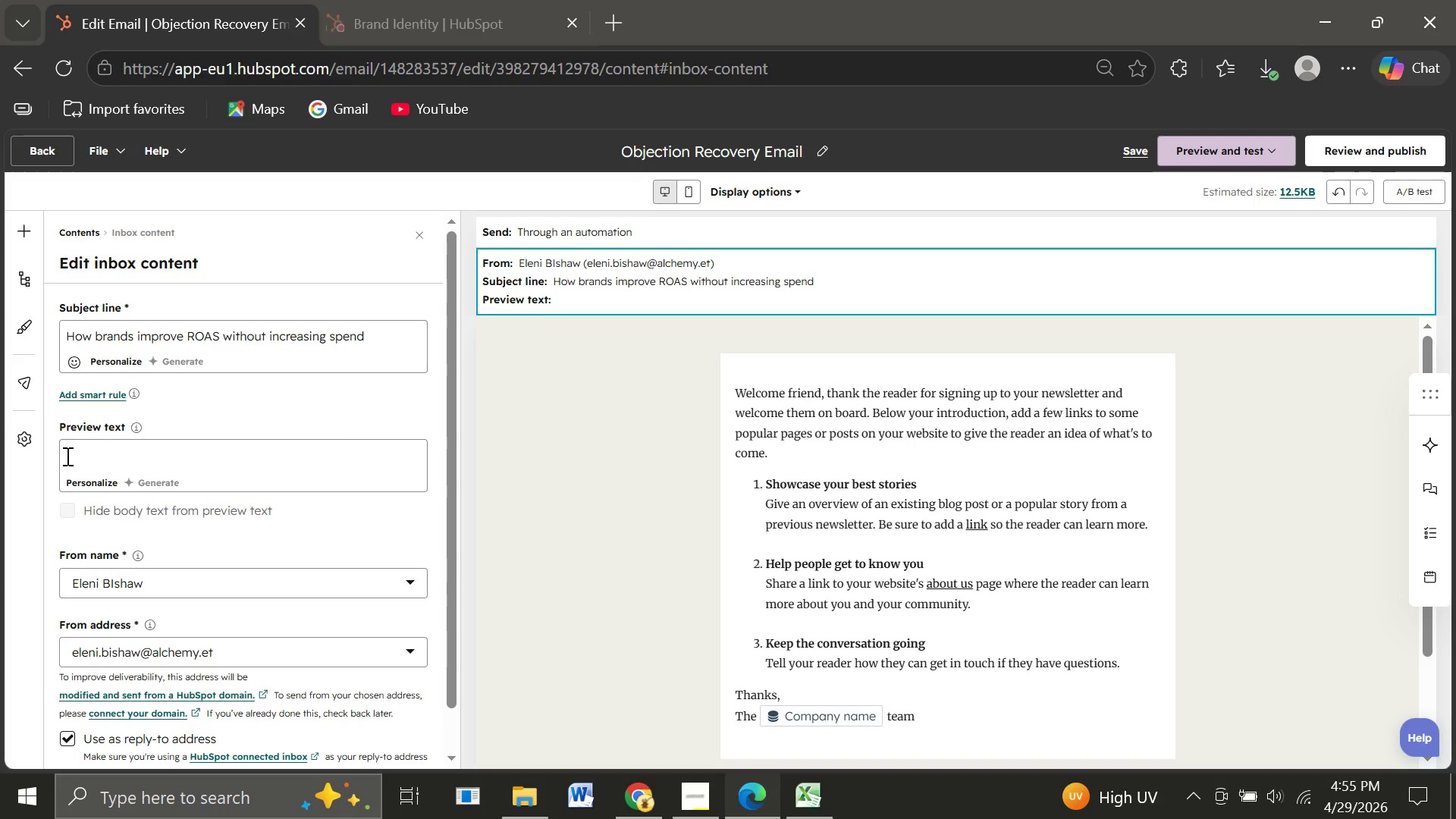 
left_click([66, 456])
 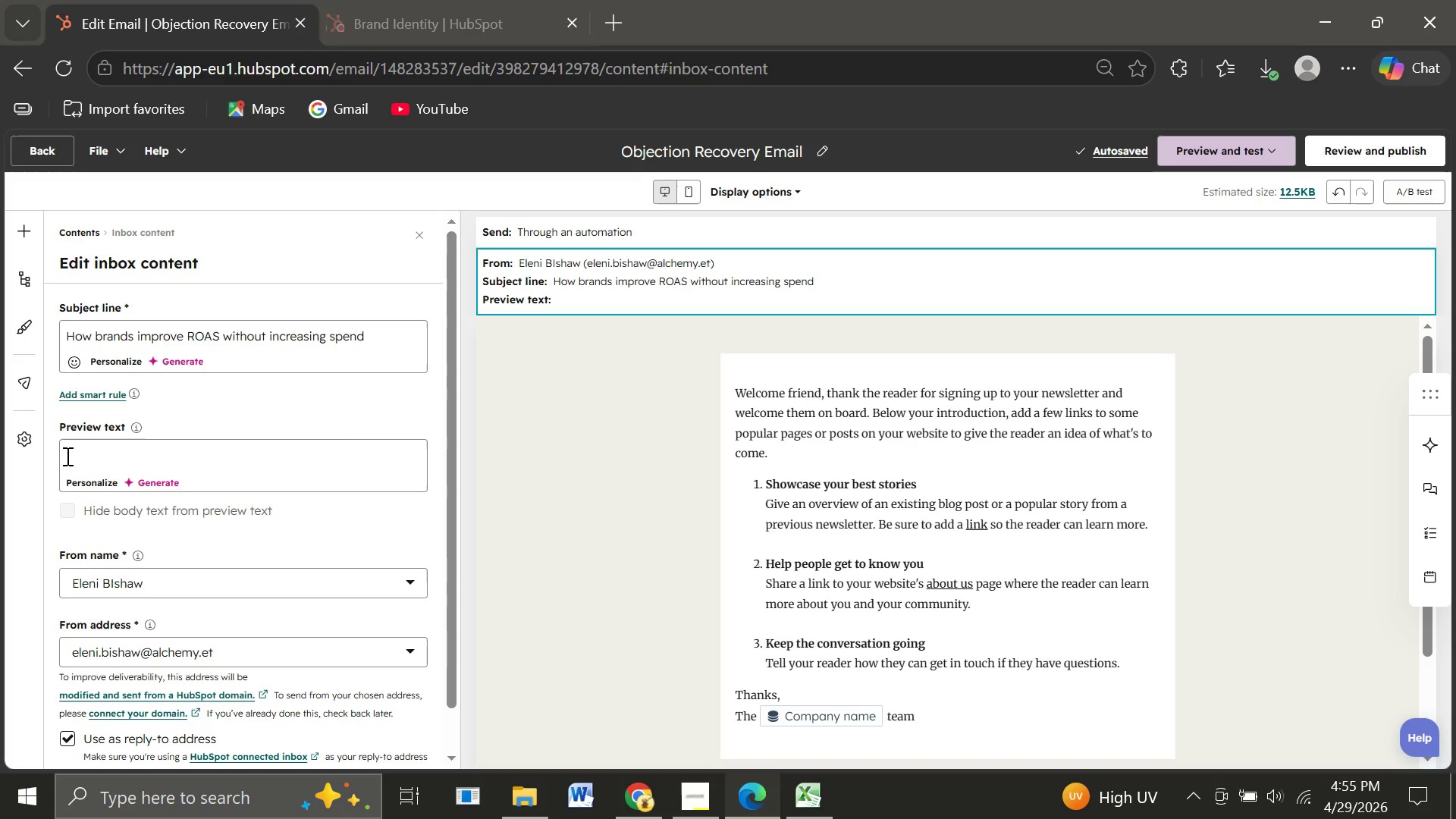 
wait(10.47)
 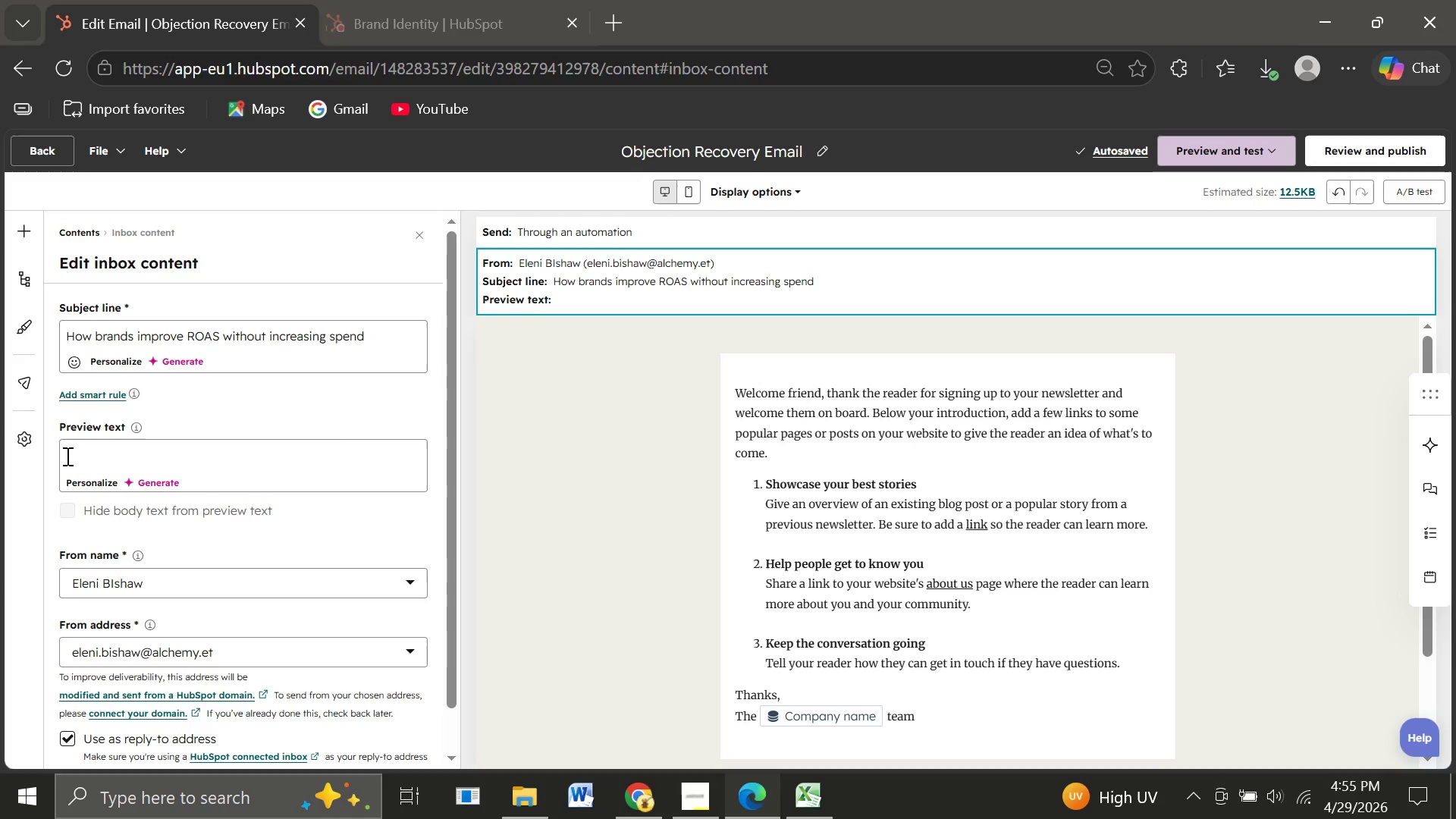 
key(Shift+ShiftLeft)
 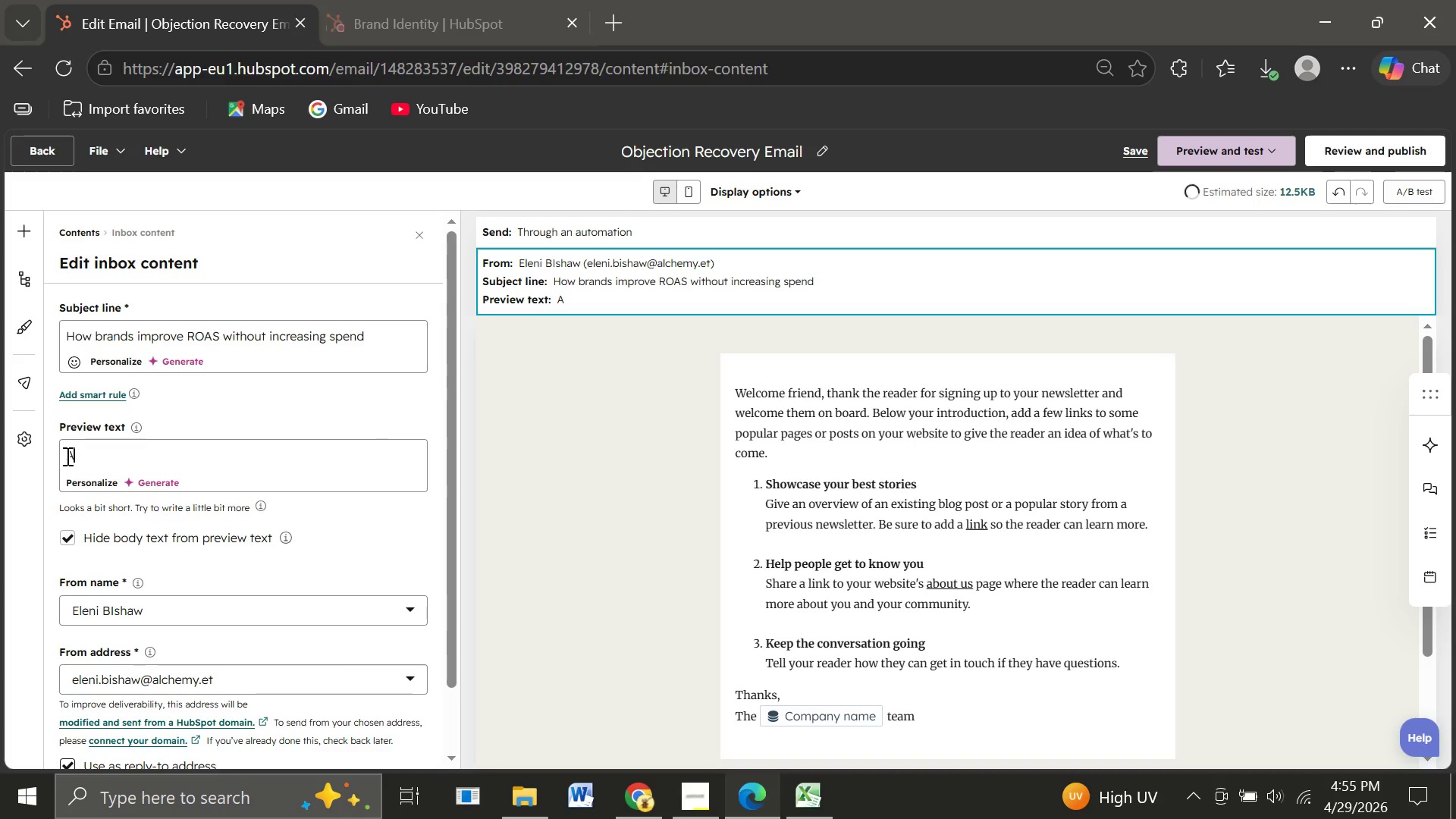 
key(Shift+A)
 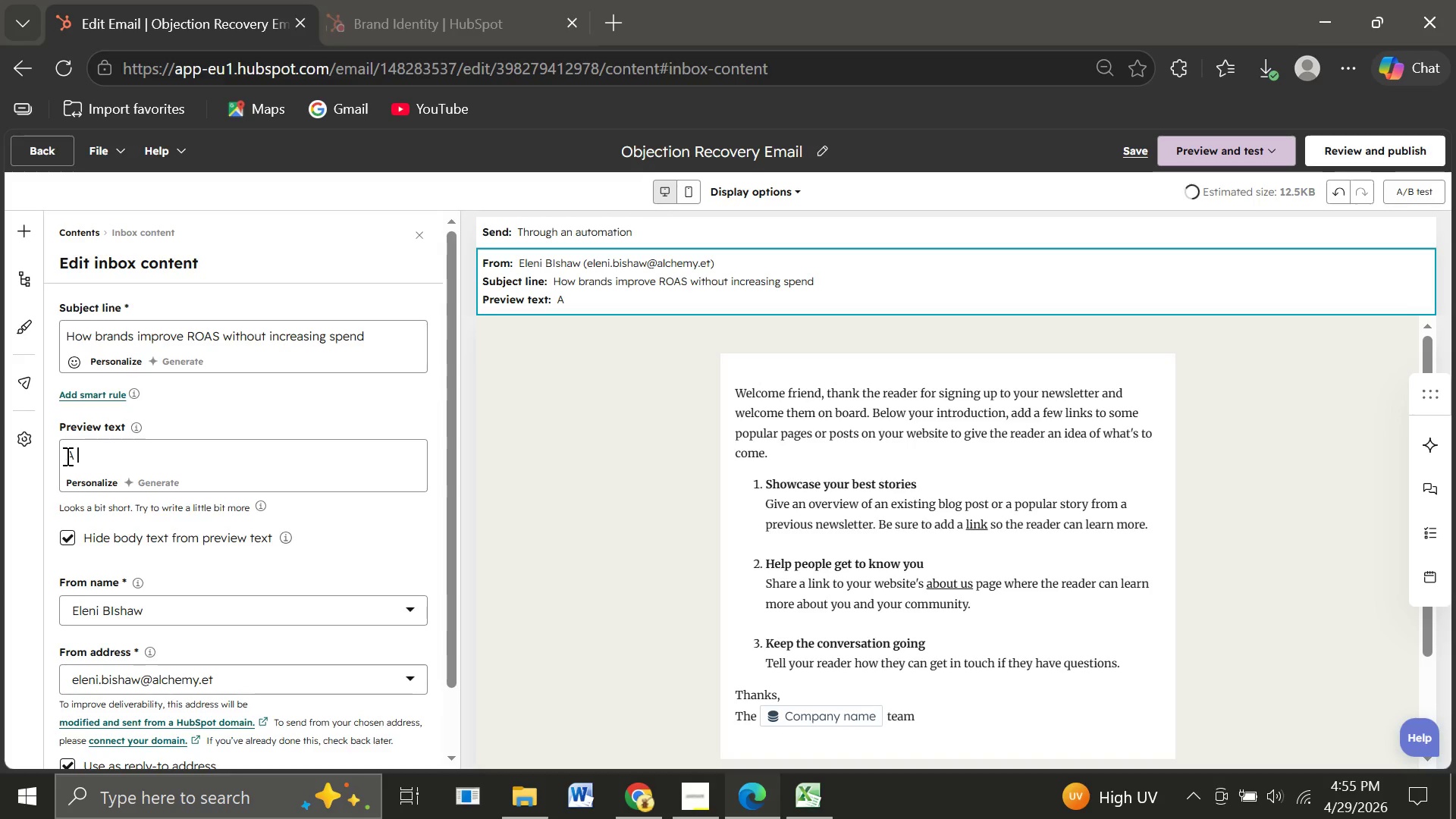 
key(Space)
 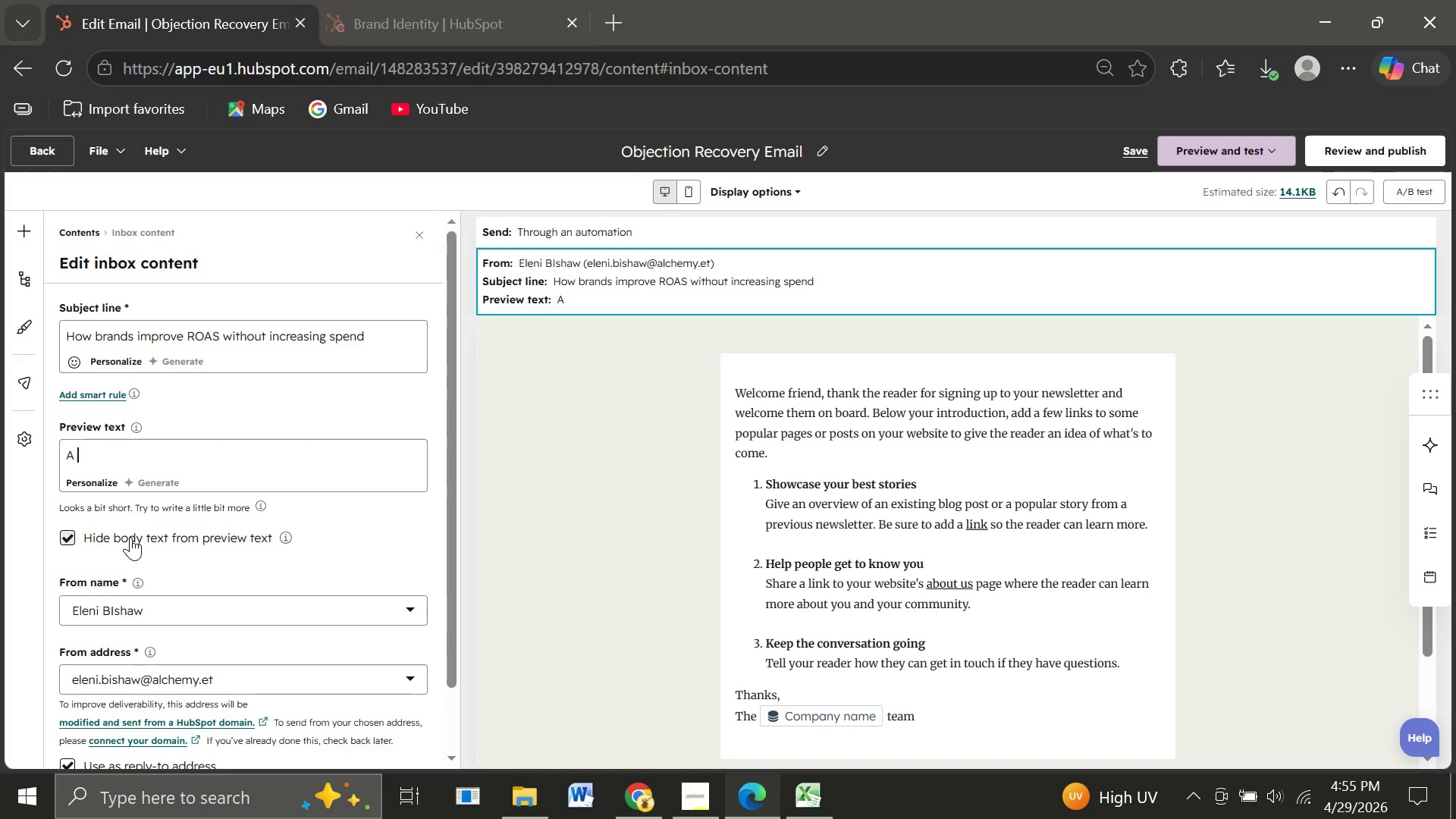 
type(smarted)
key(Backspace)
type(r creative)
 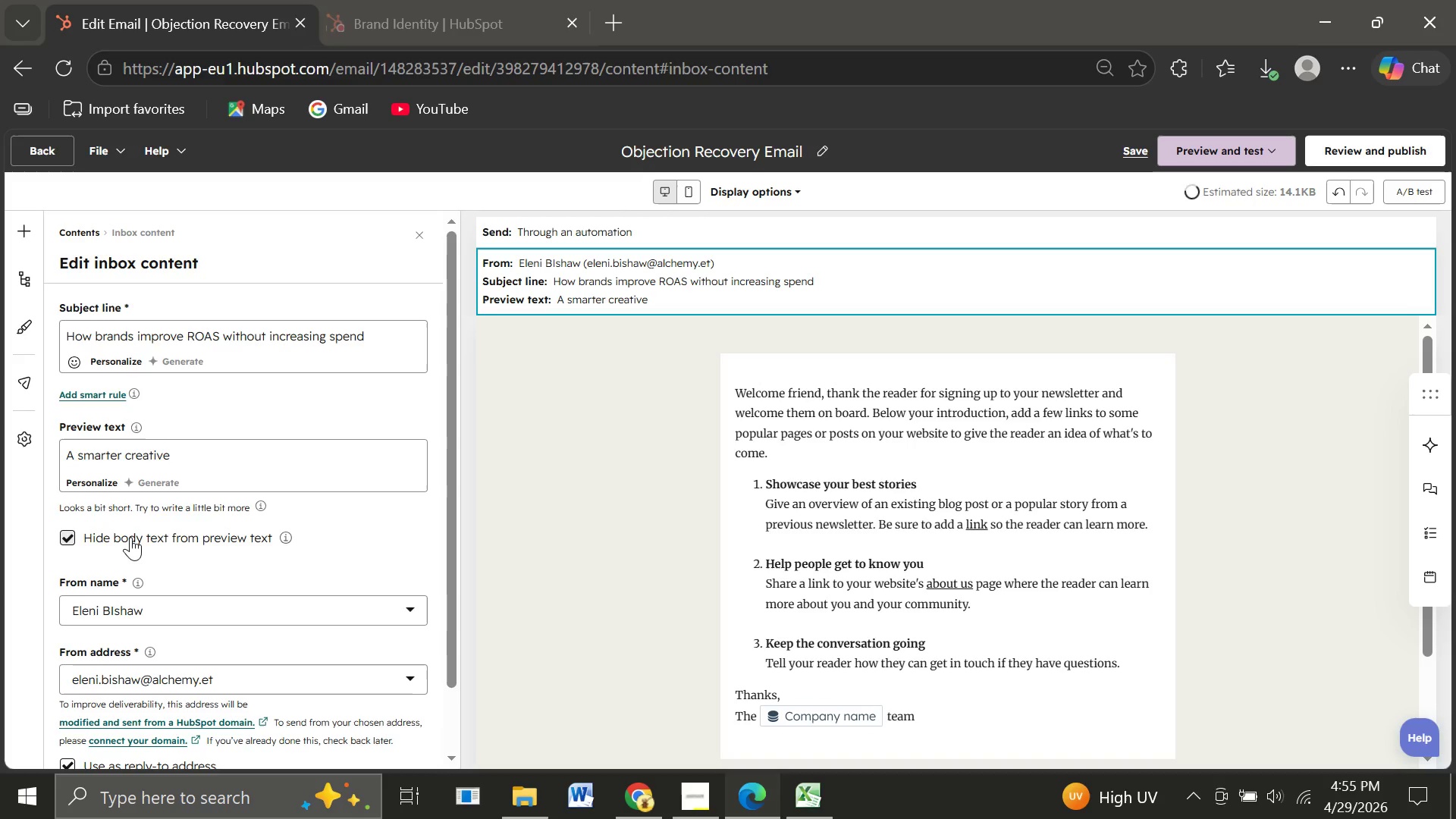 
type(strategy can )
 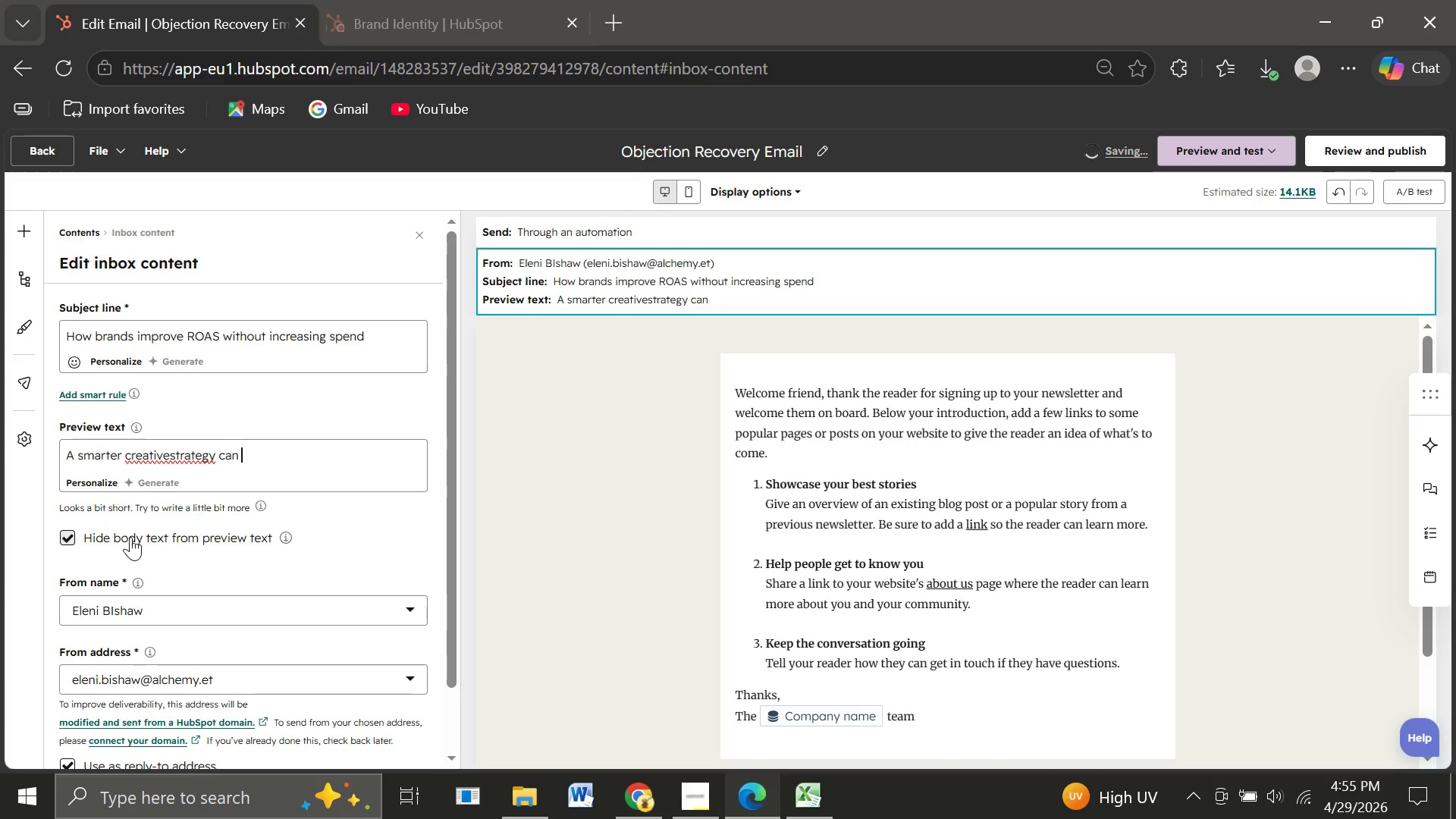 
type(outperform )
 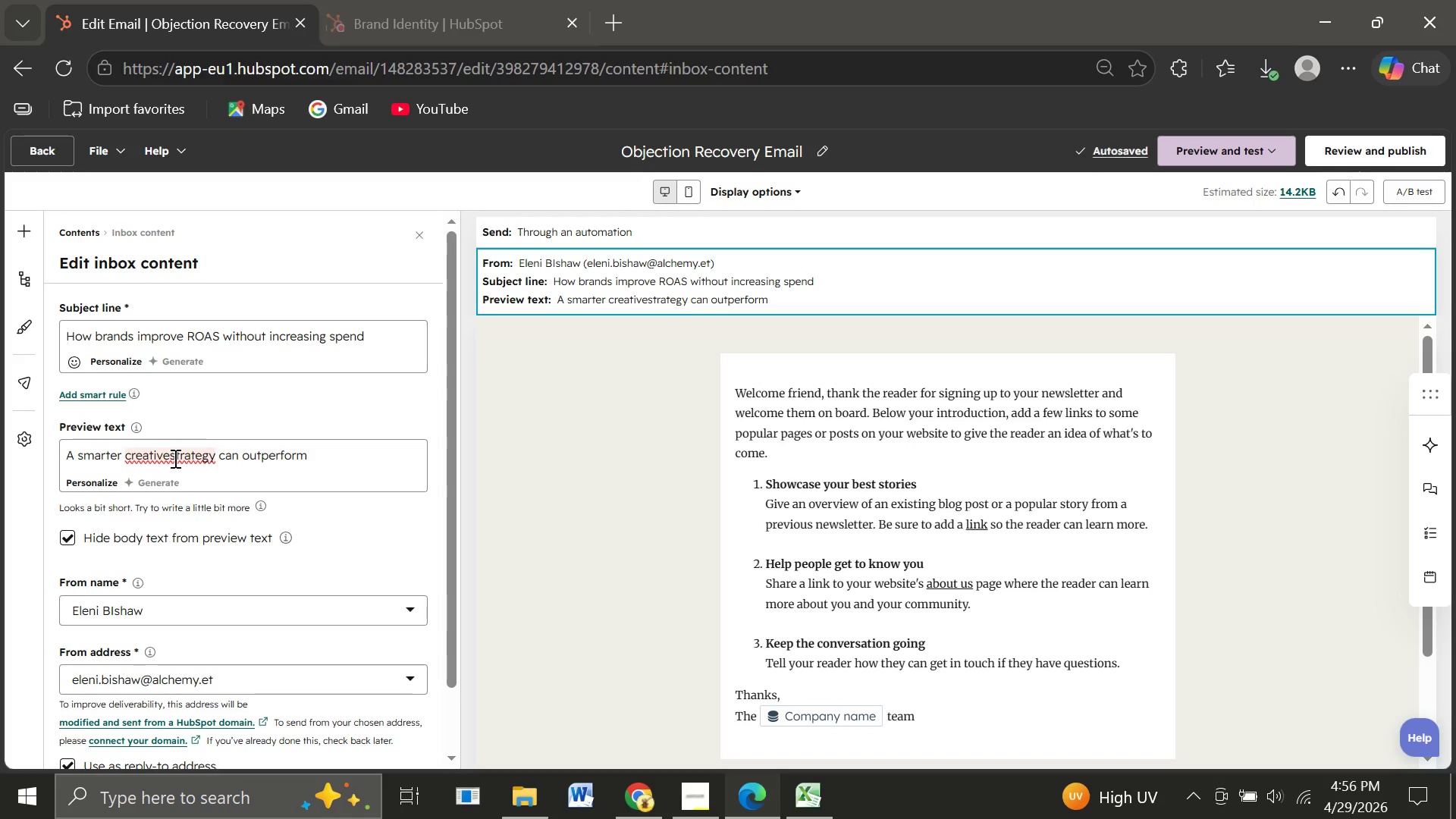 
left_click([174, 458])
 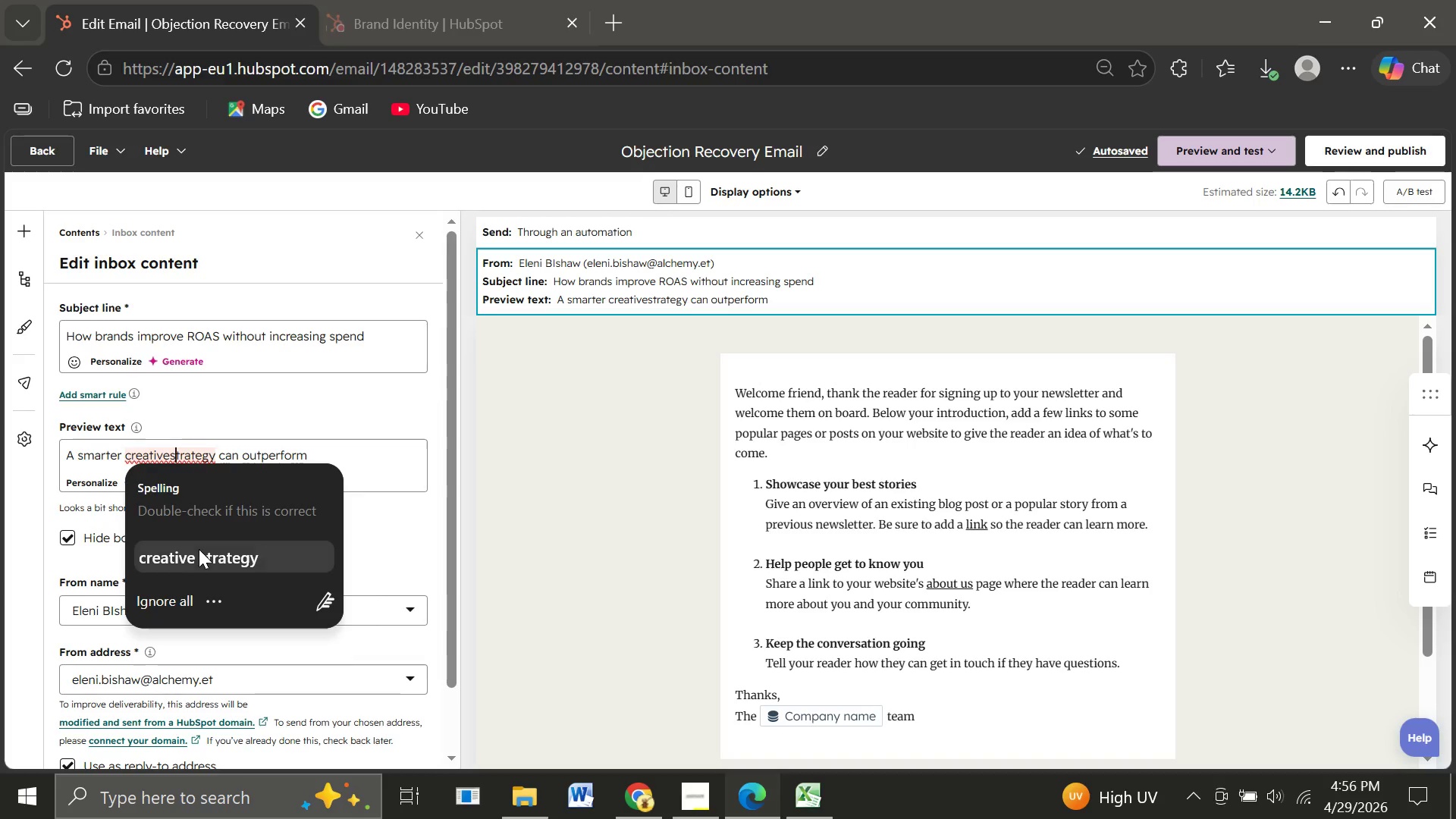 
left_click([199, 549])
 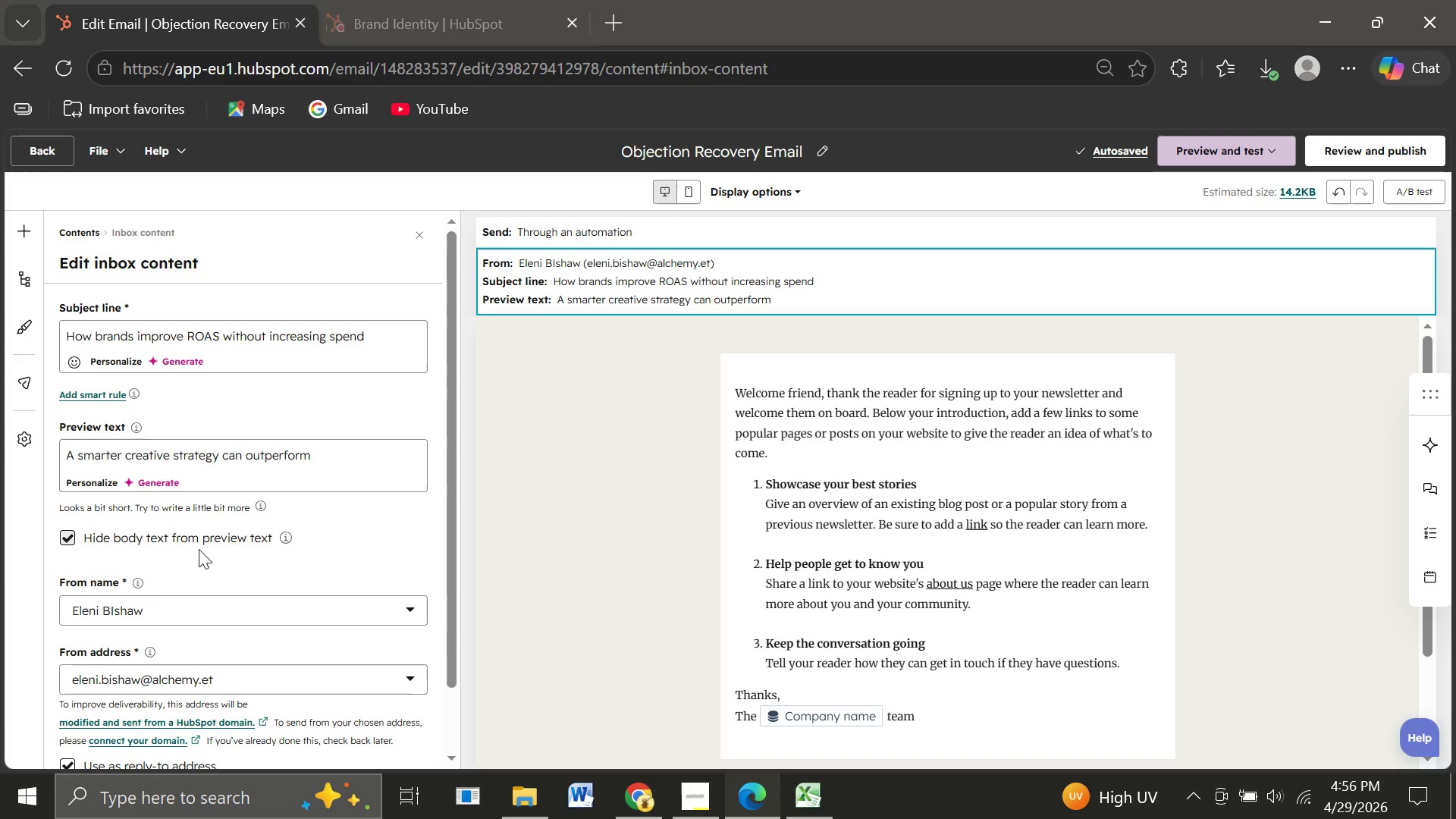 
wait(7.75)
 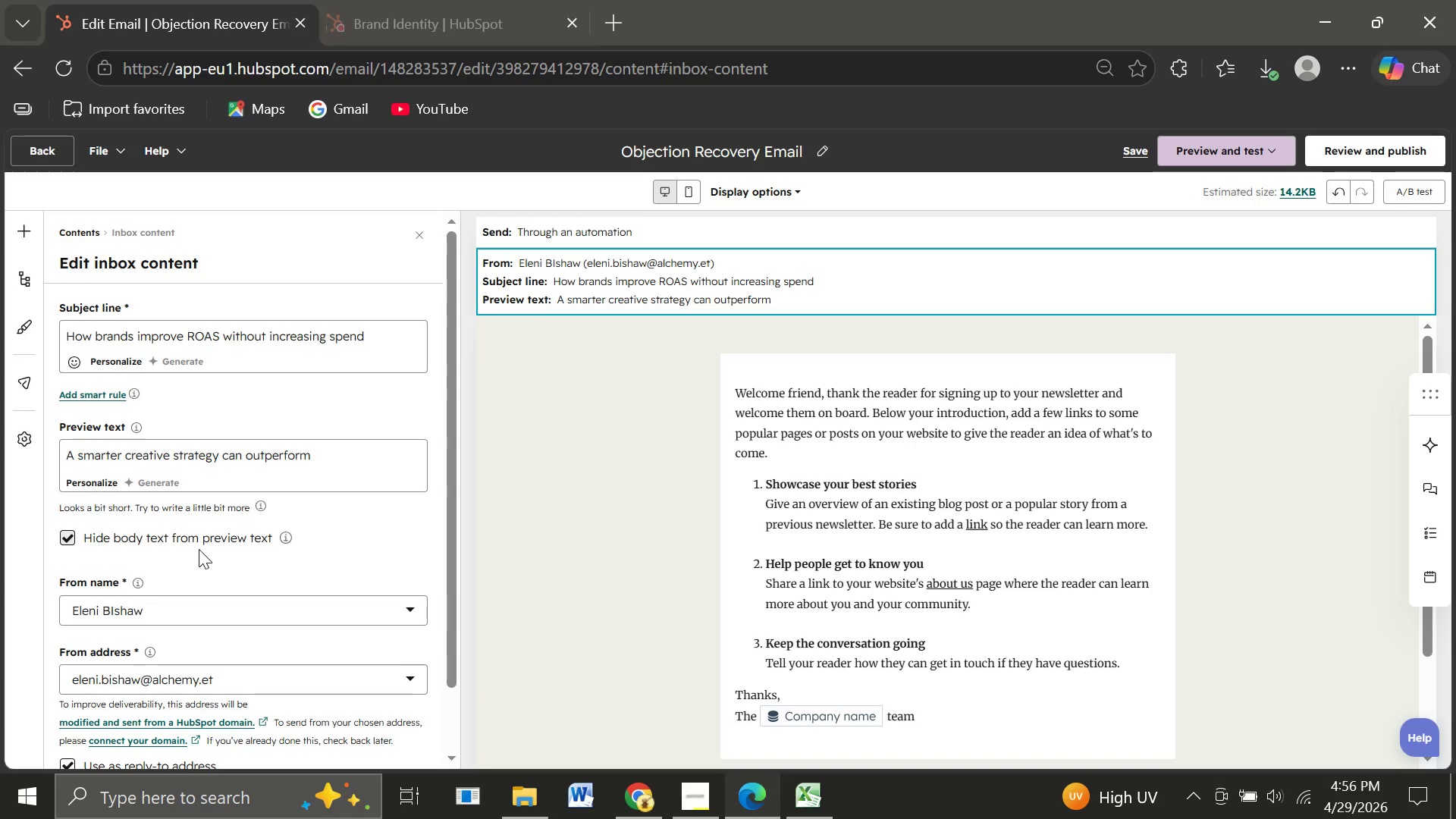 
left_click([312, 462])
 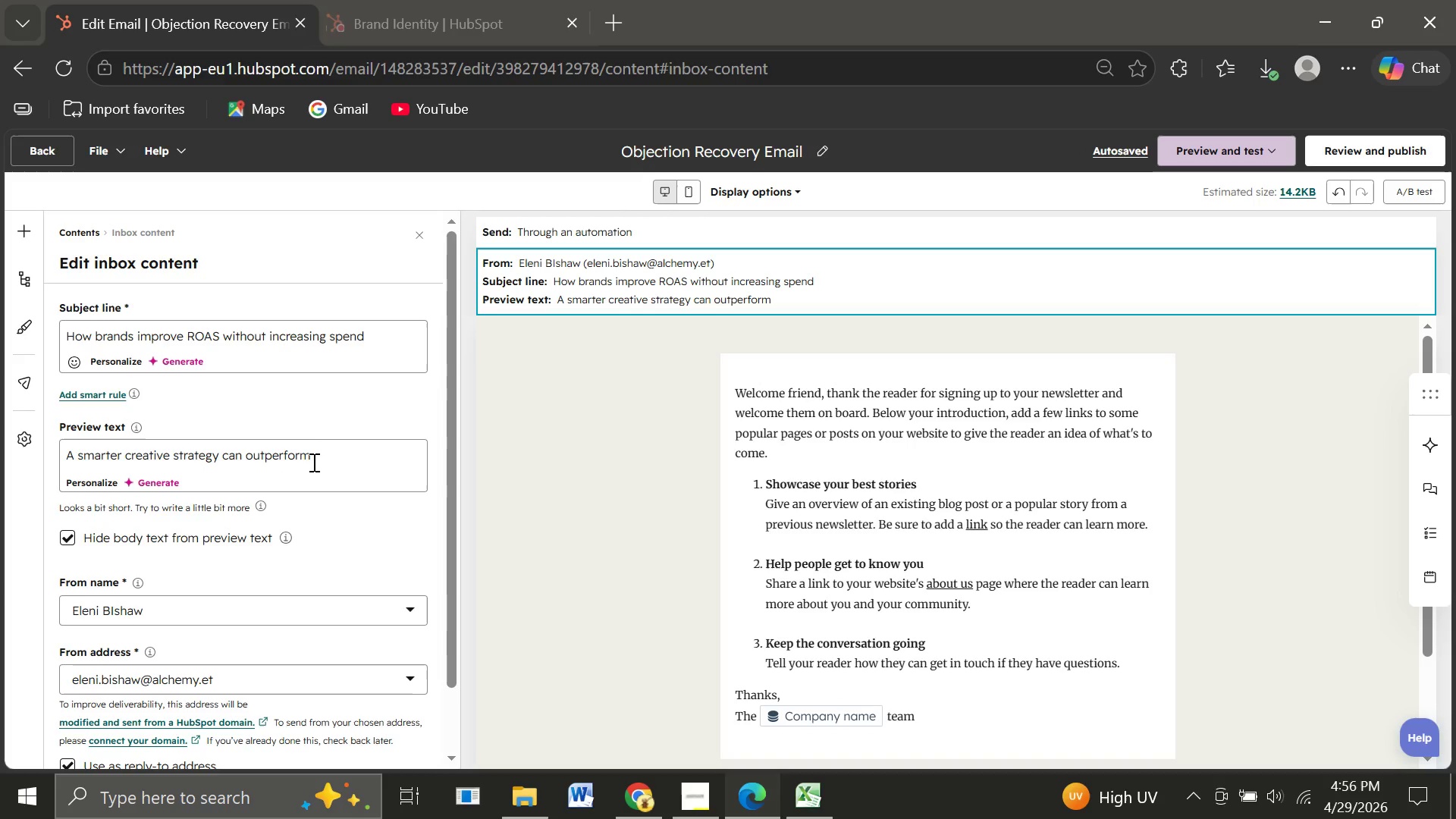 
wait(7.83)
 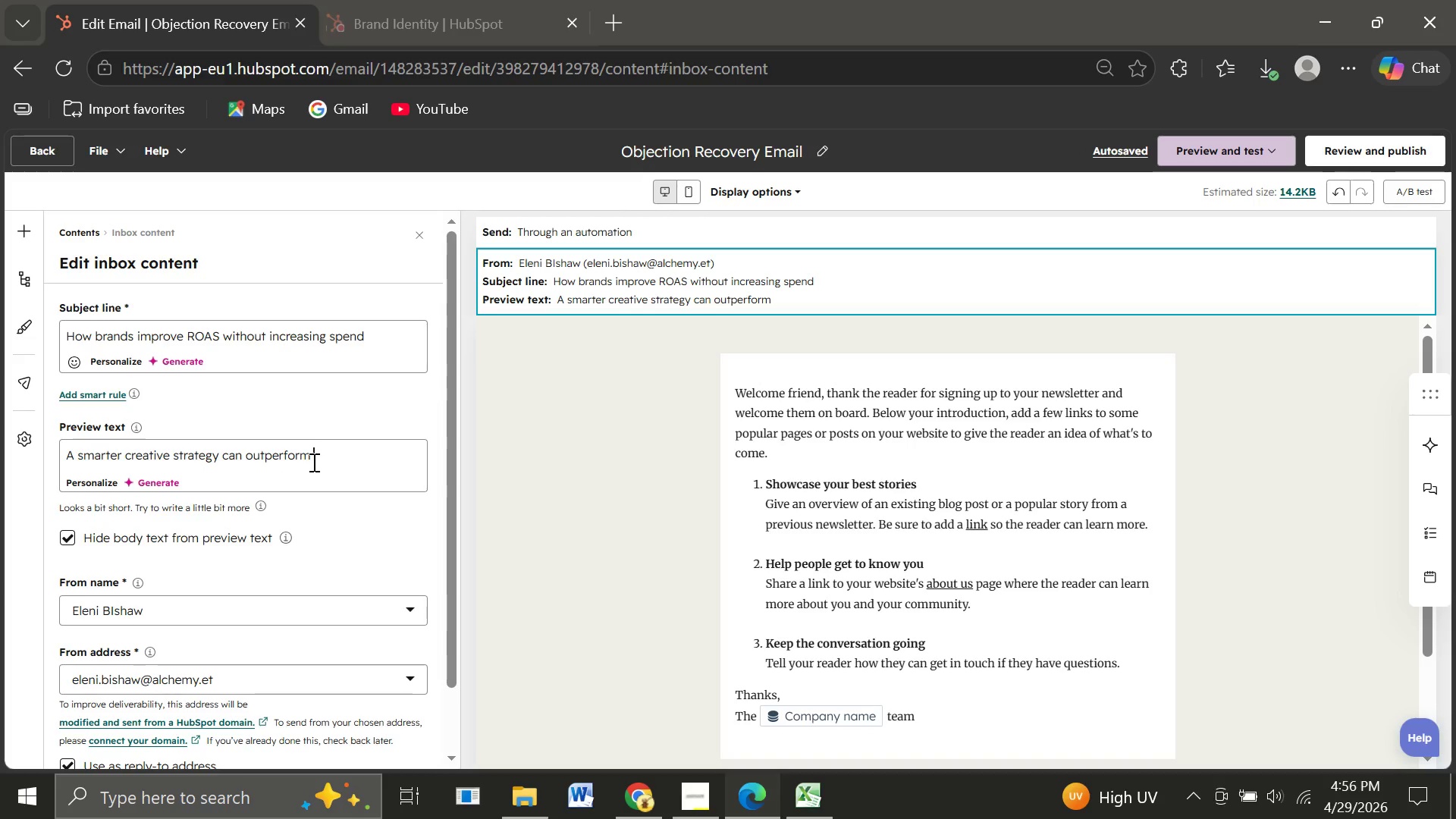 
key(A)
 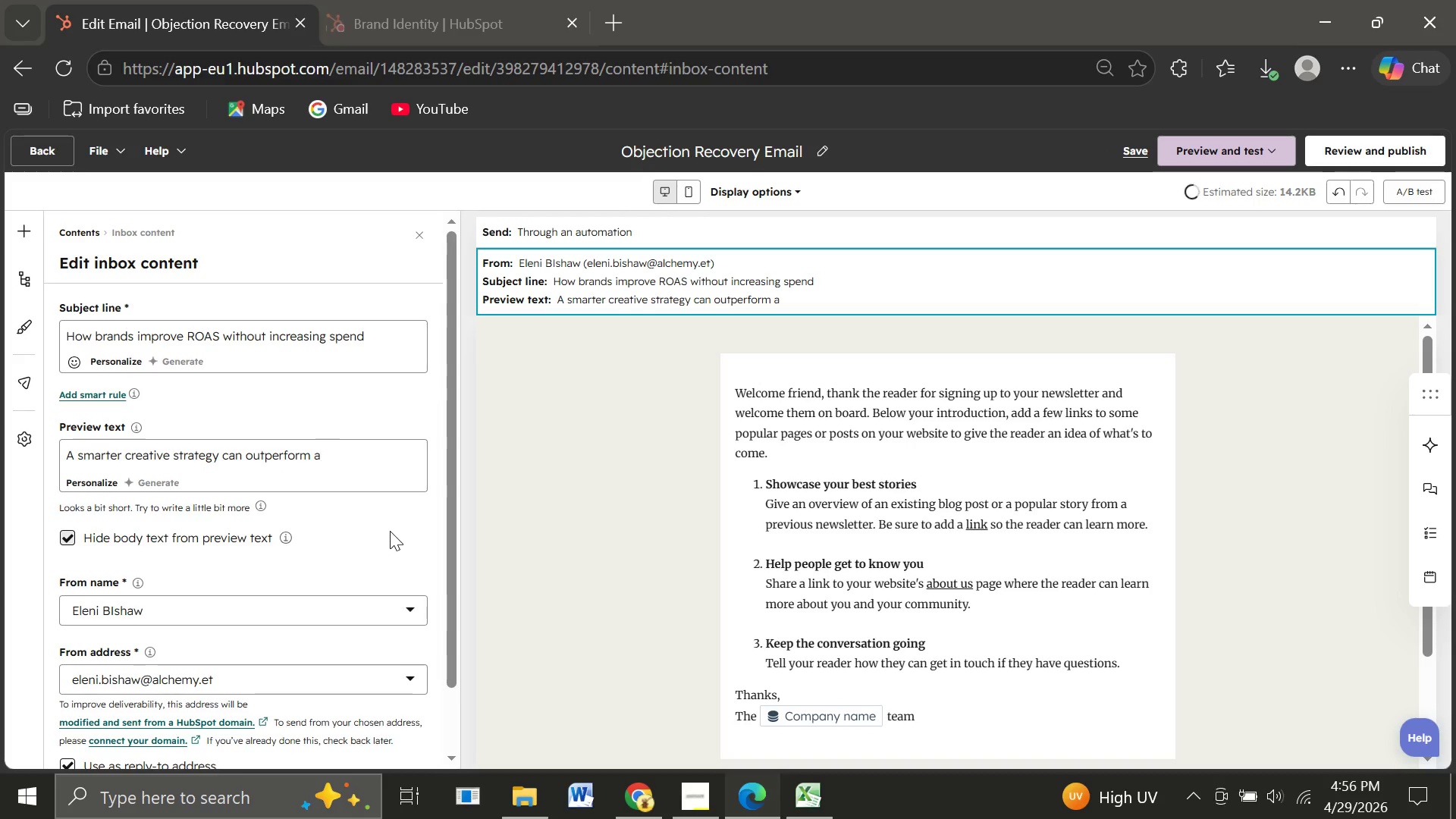 
type( larger budget.)
 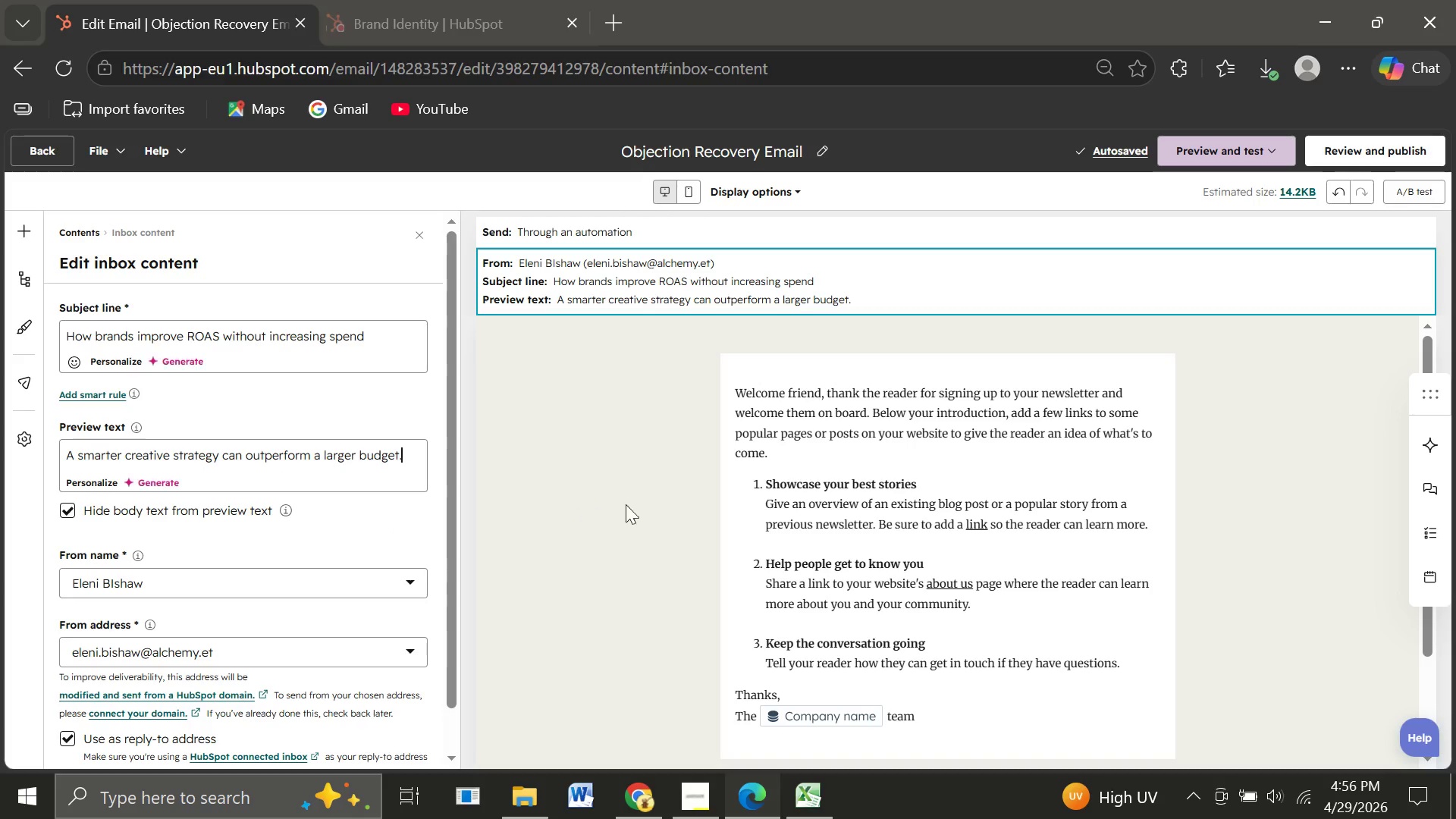 
left_click([890, 633])
 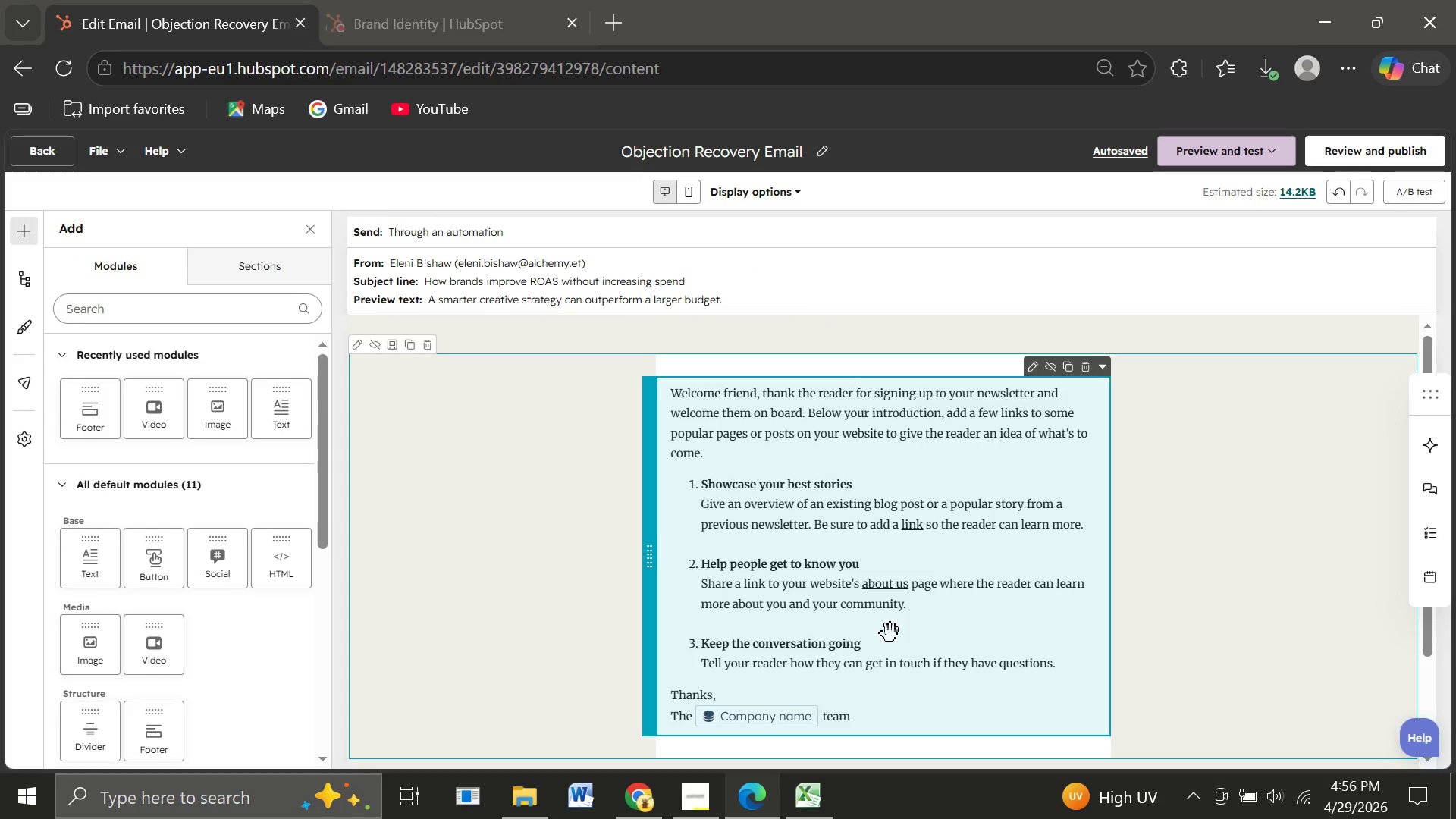 
wait(10.0)
 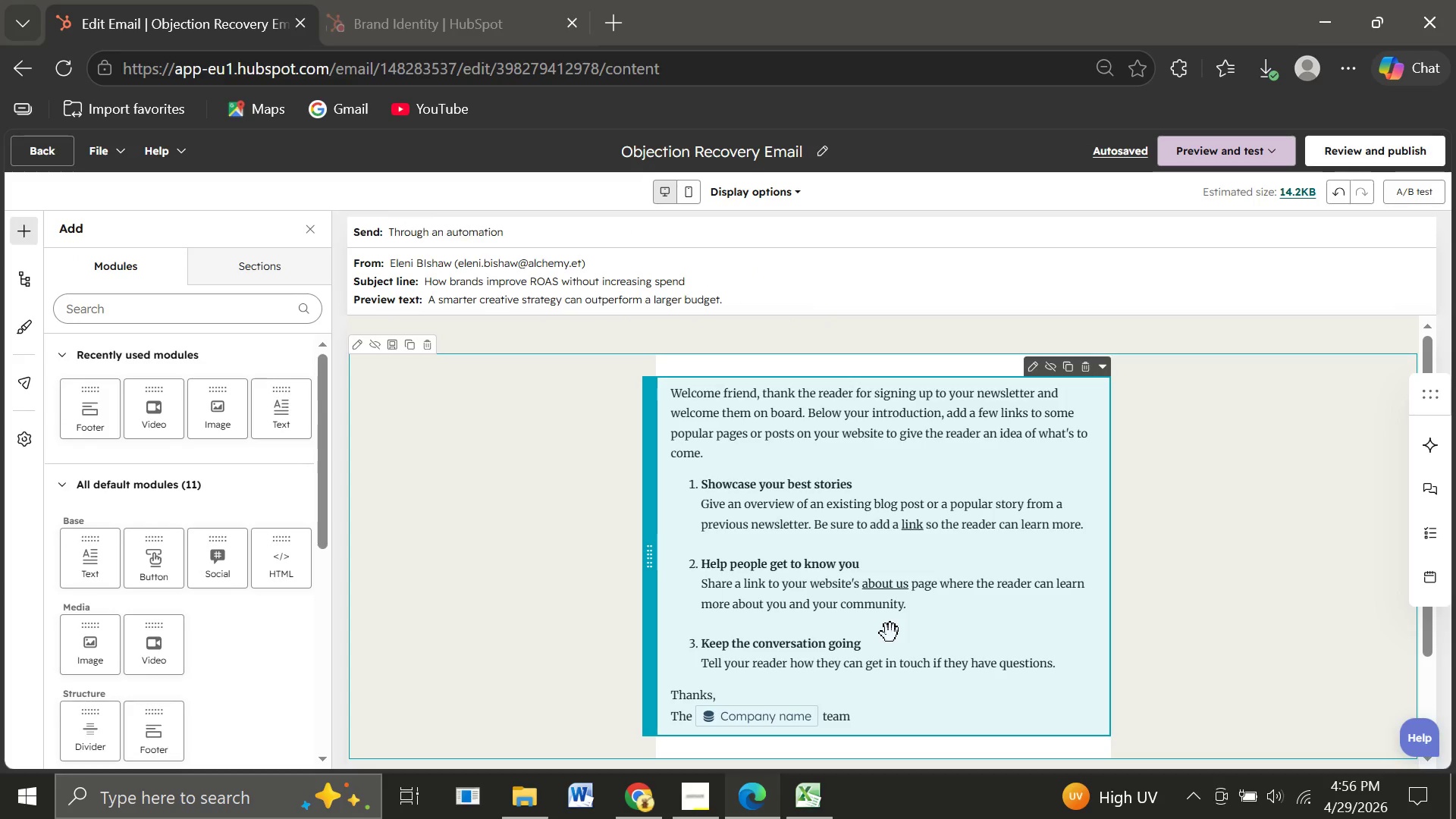 
double_click([869, 724])
 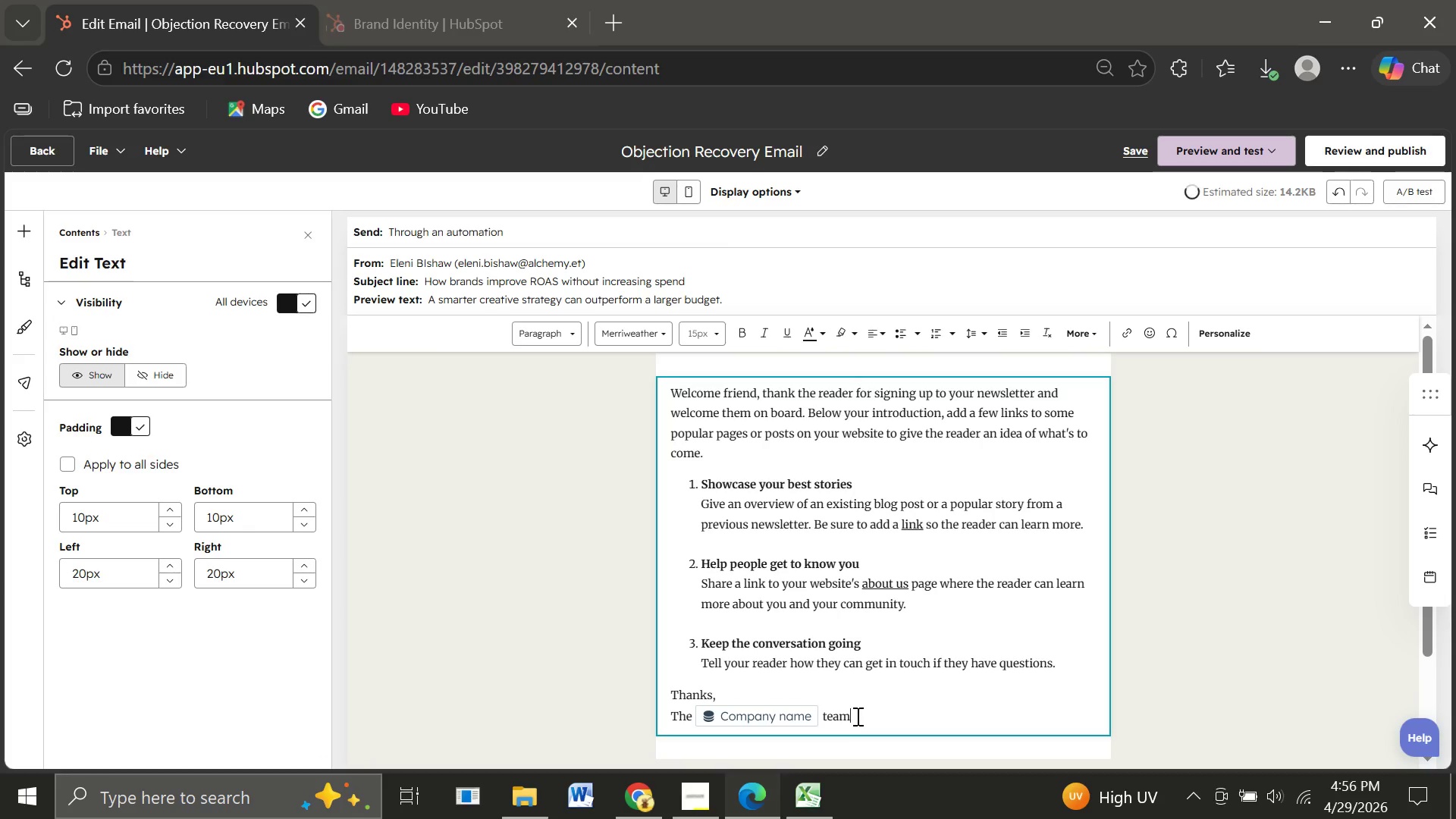 
left_click_drag(start_coordinate=[856, 716], to_coordinate=[626, 378])
 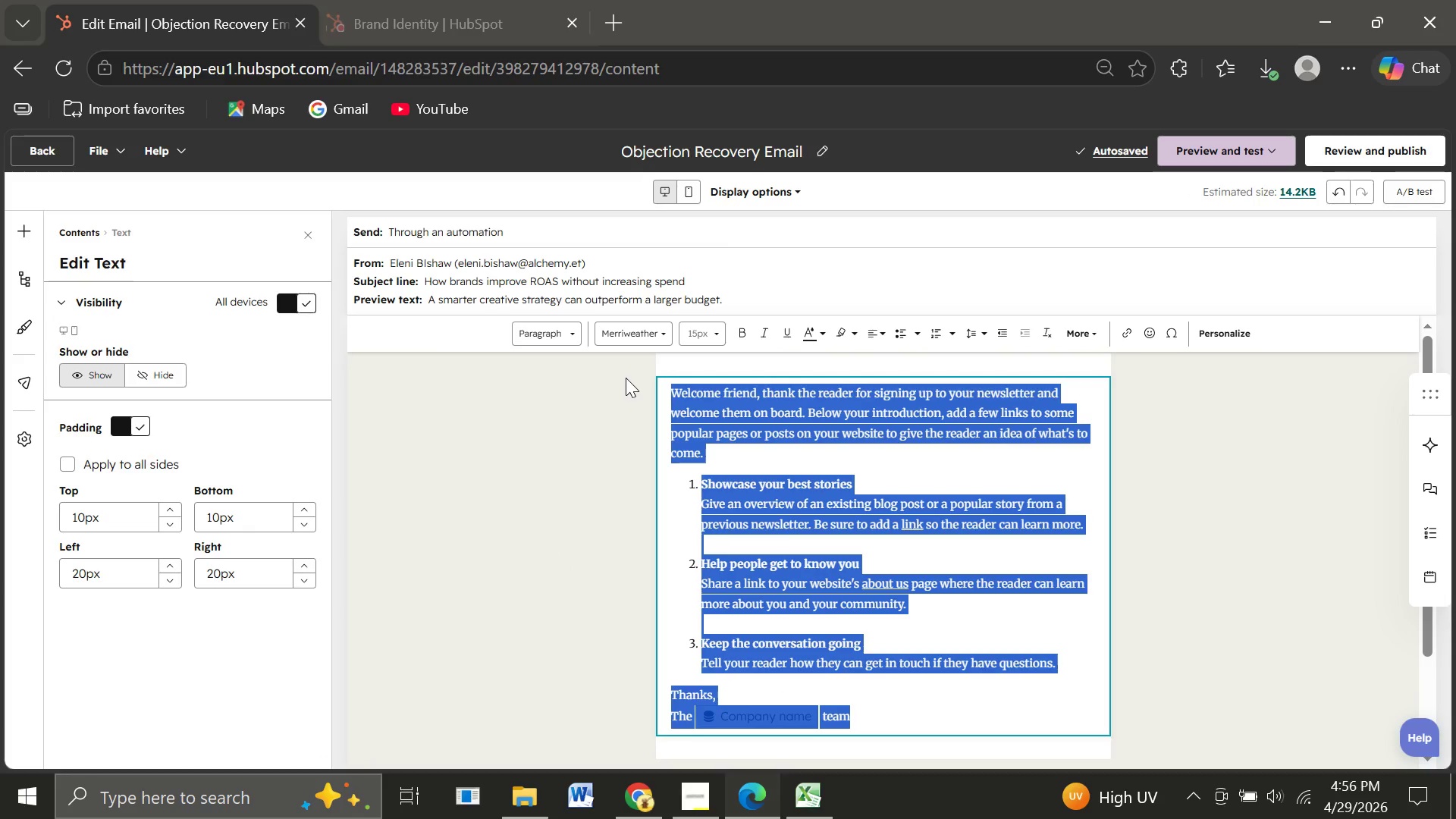 
type(Hi )
 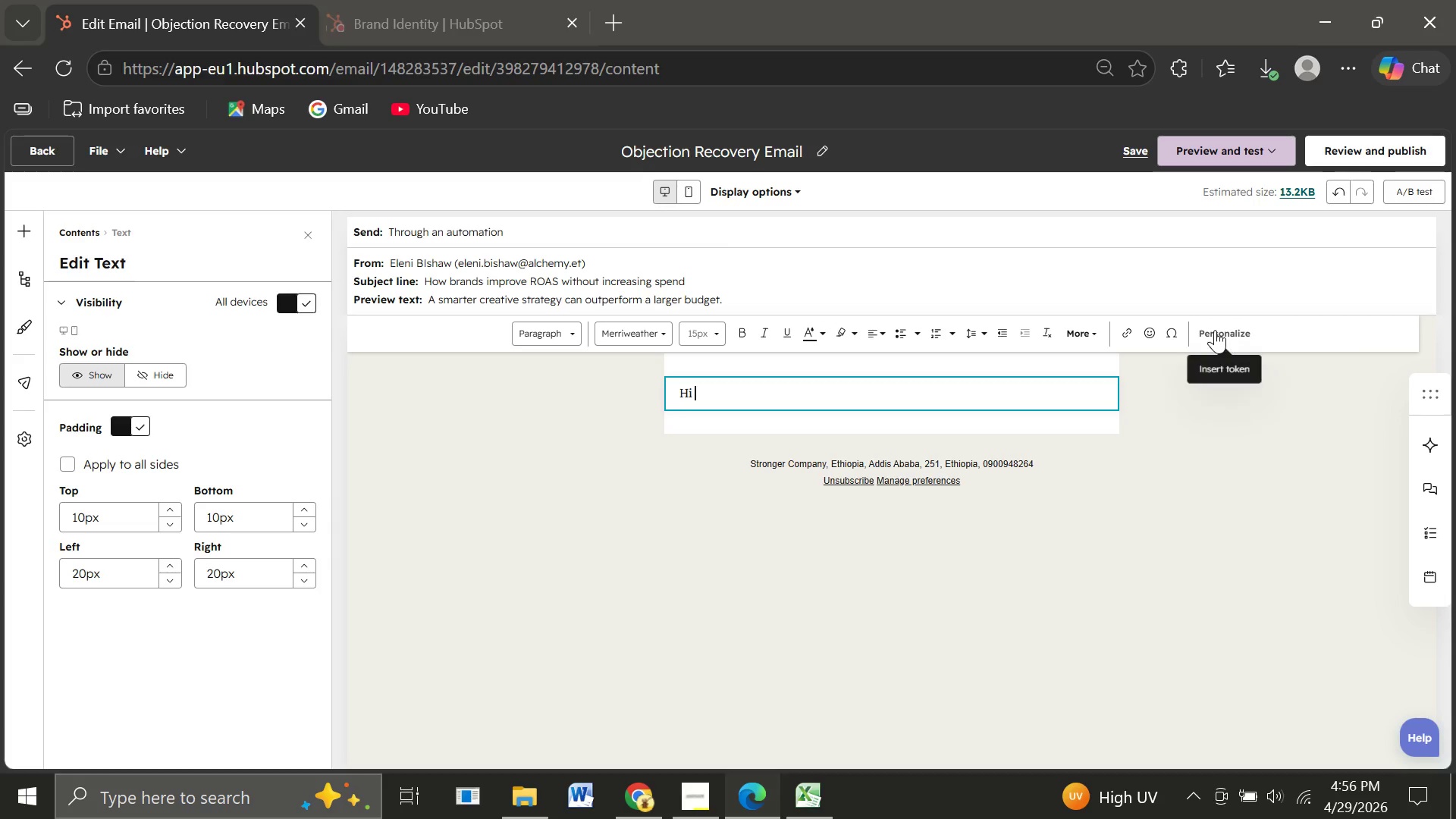 
left_click([1215, 330])
 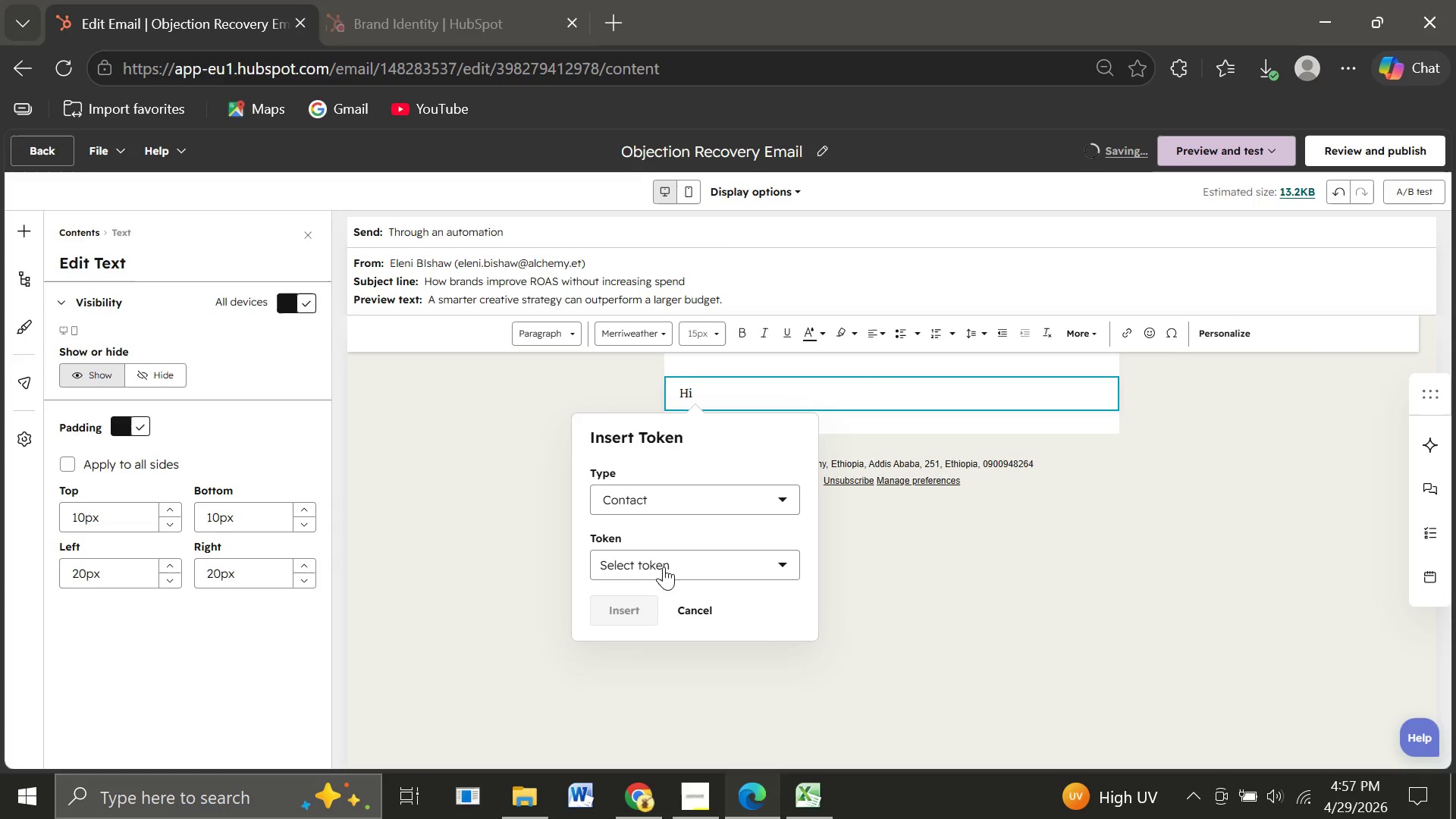 
left_click([653, 566])
 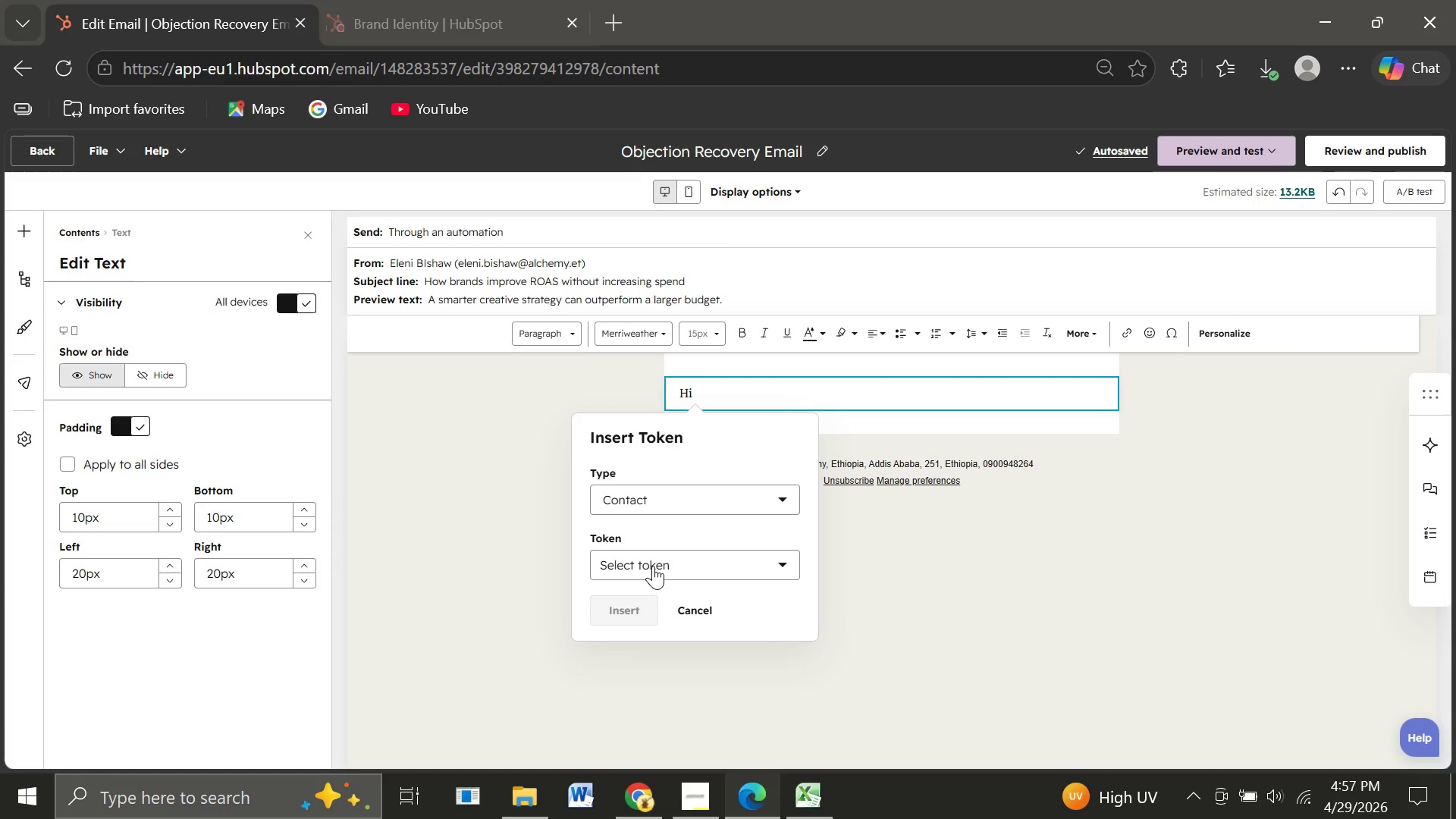 
type(first na)
 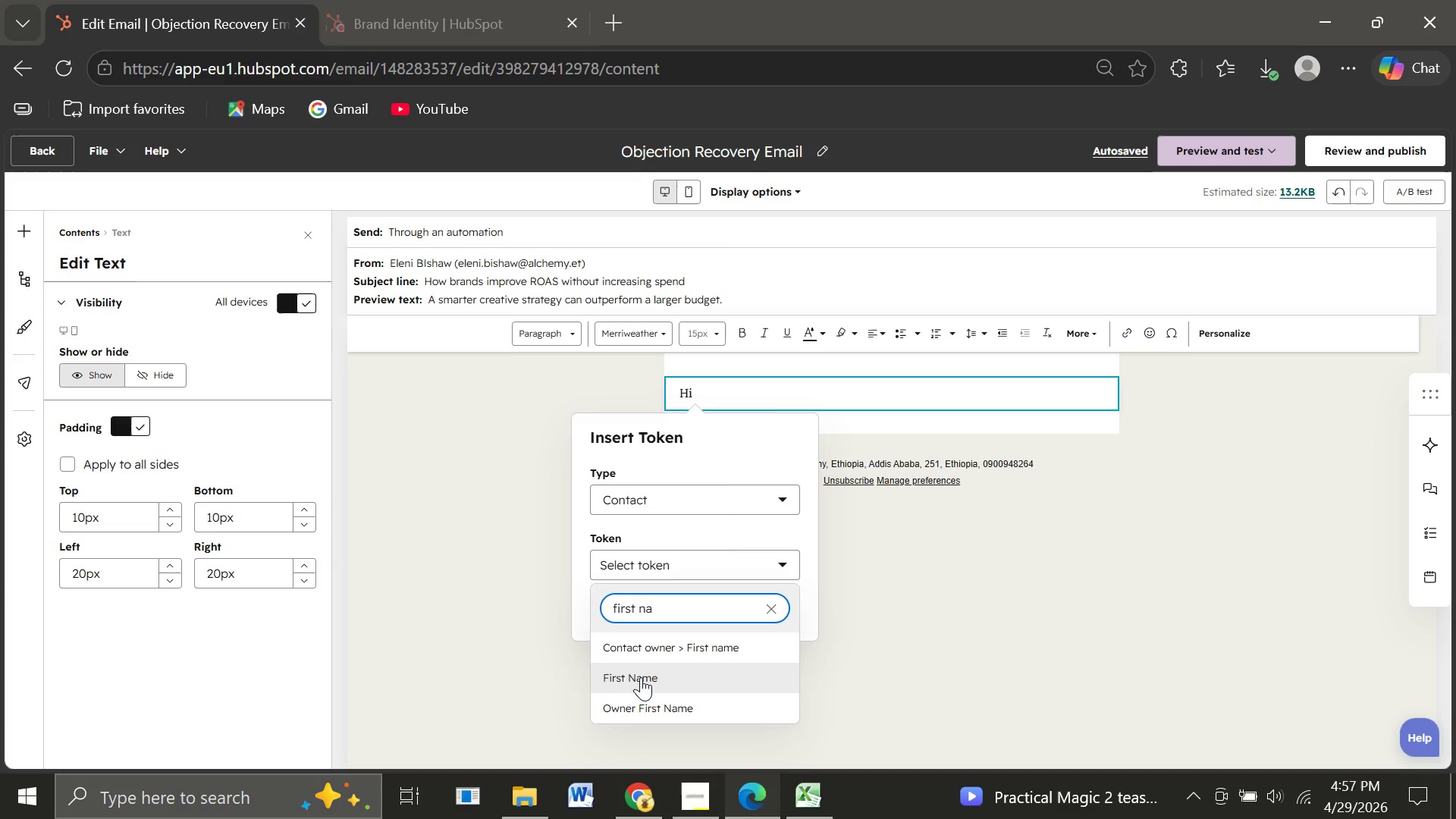 
left_click([641, 677])
 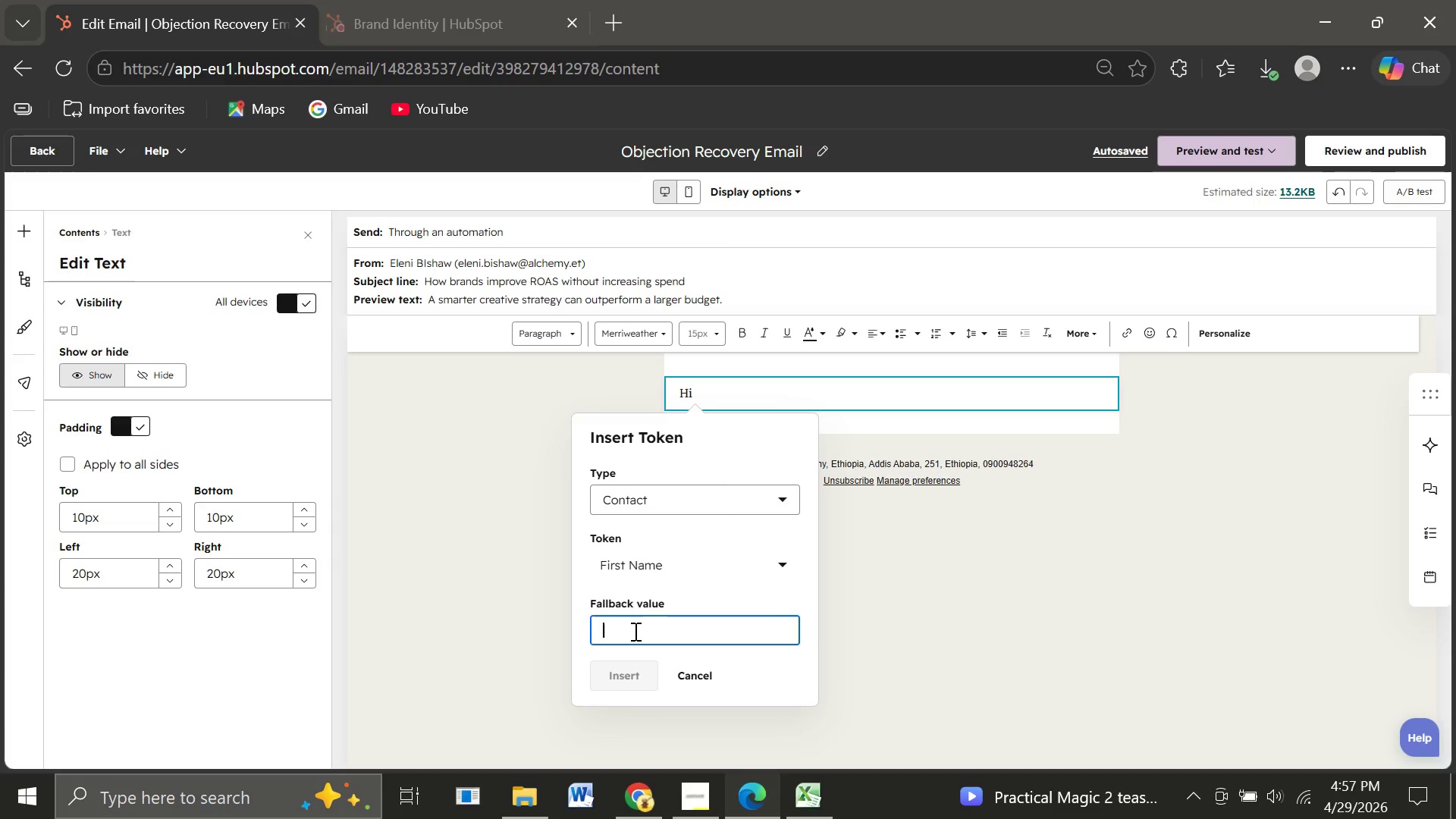 
left_click([634, 631])
 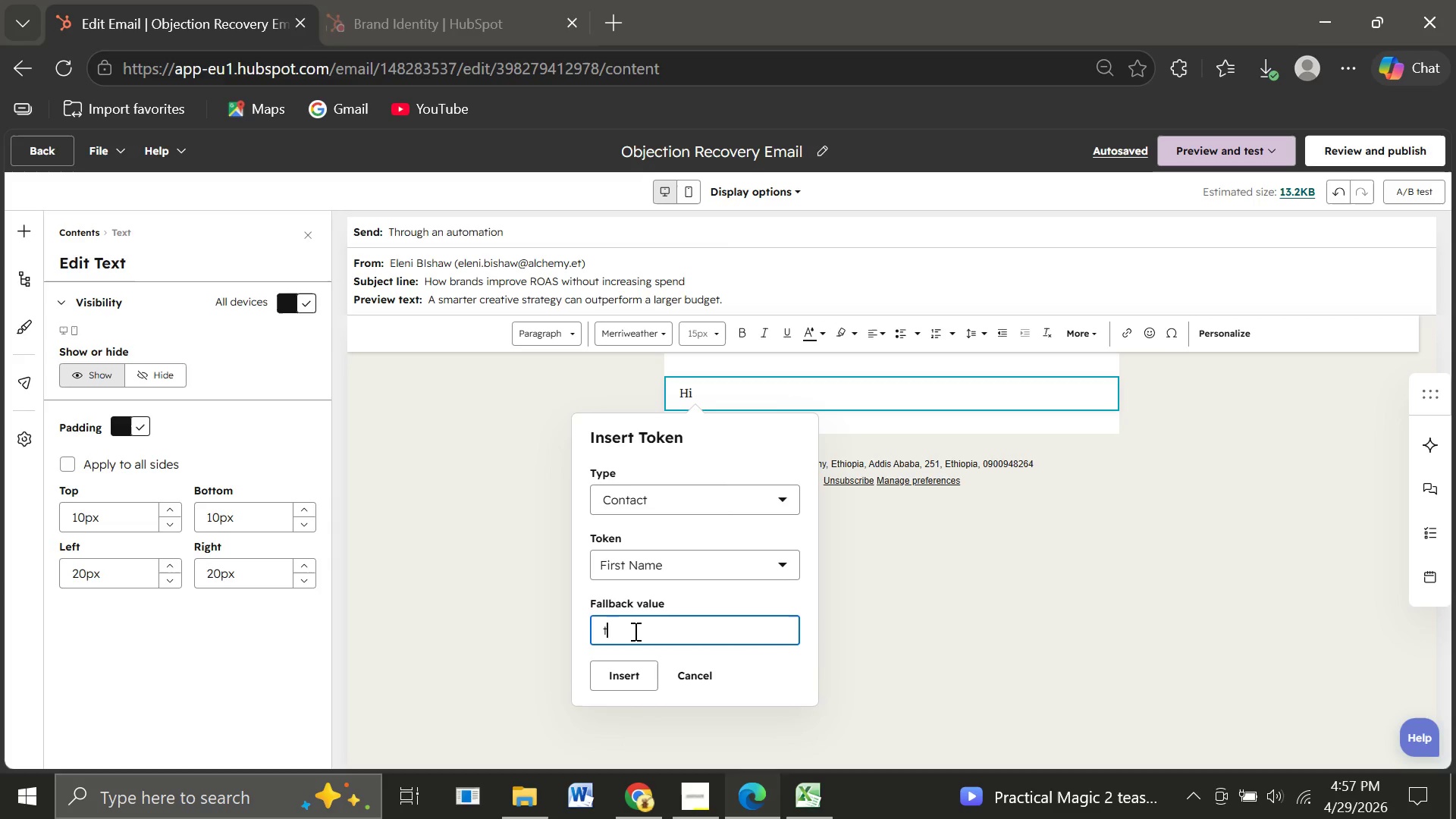 
type(there)
 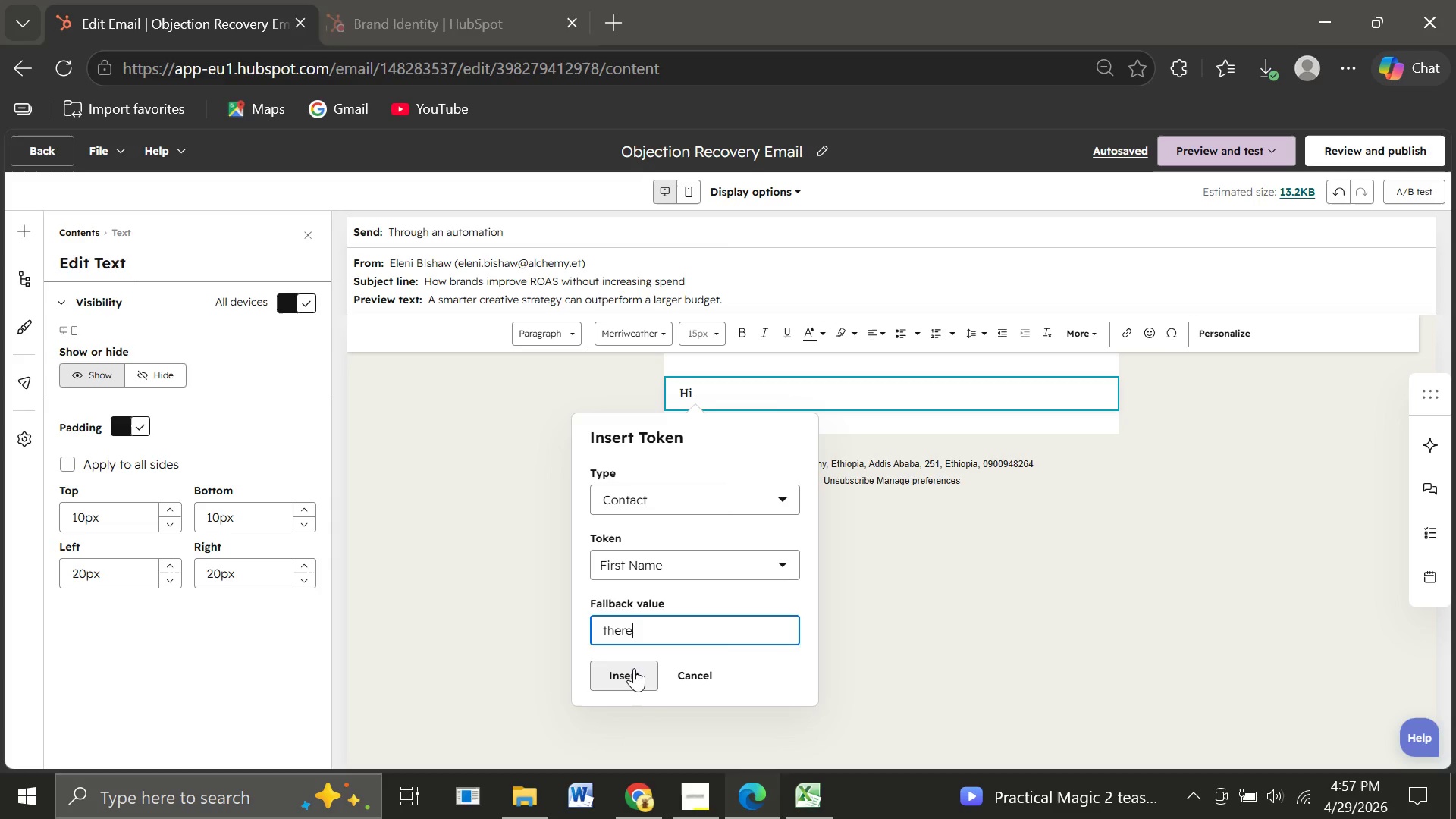 
left_click([634, 668])
 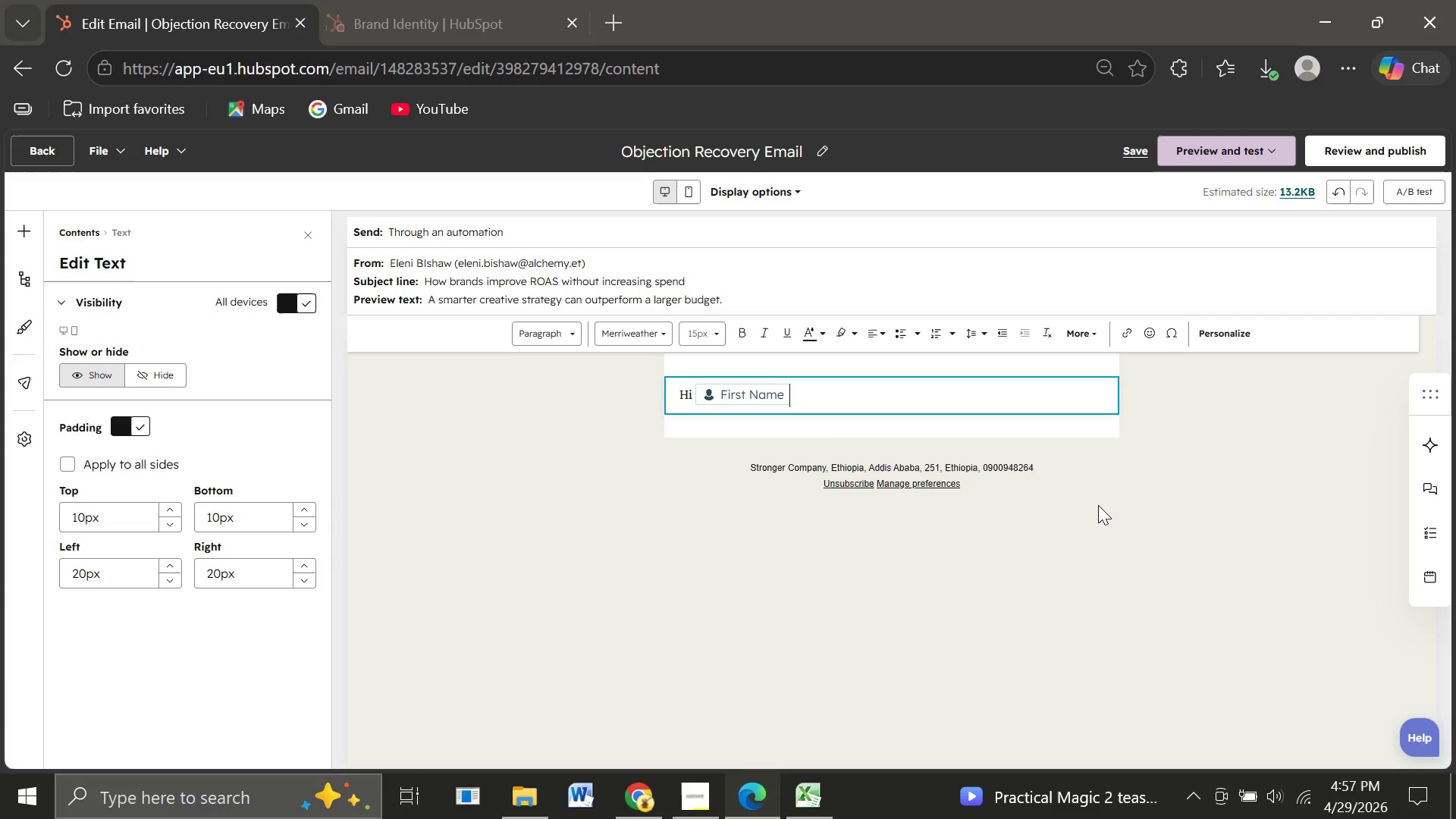 
key(Comma)
 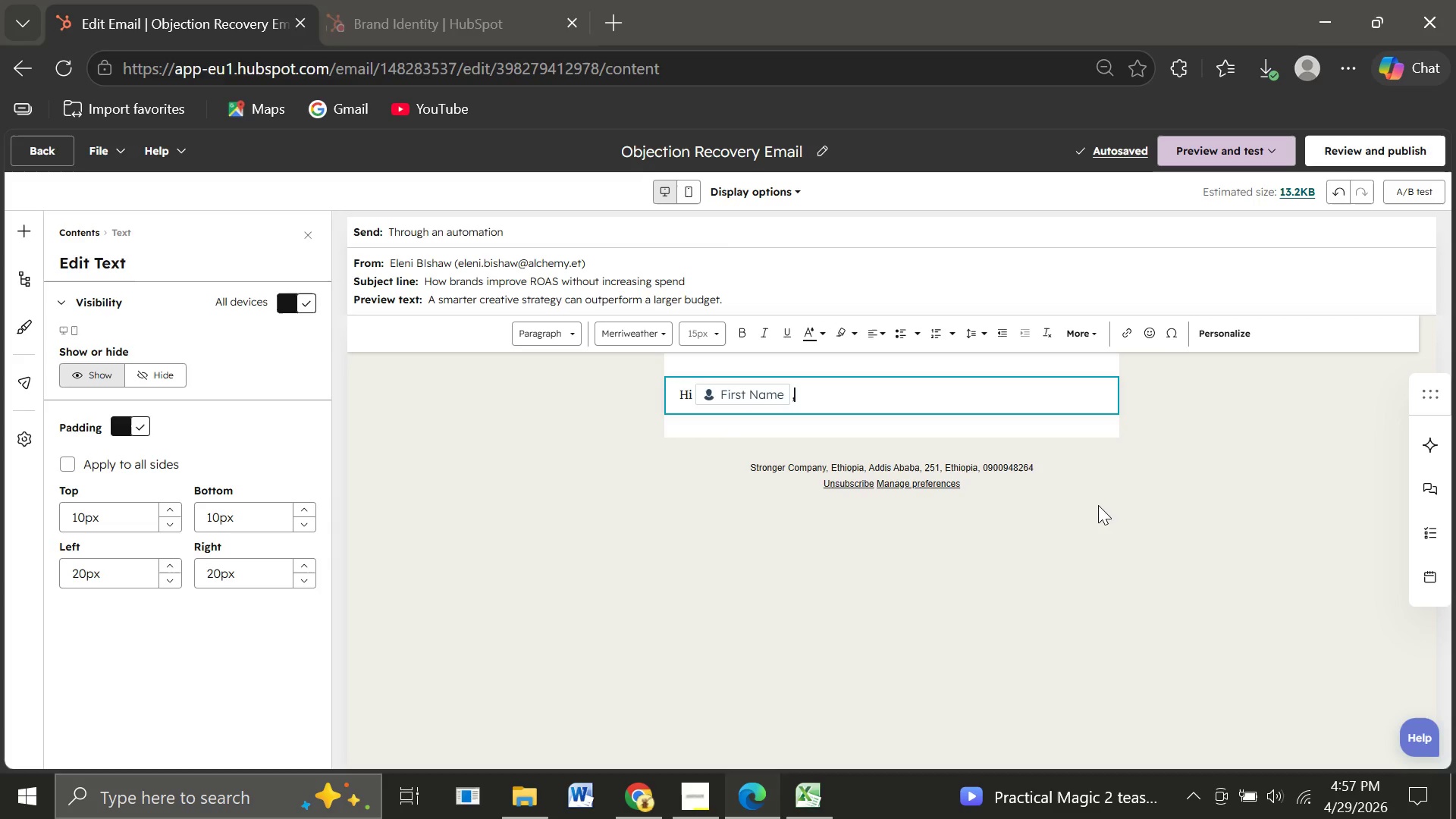 
wait(7.12)
 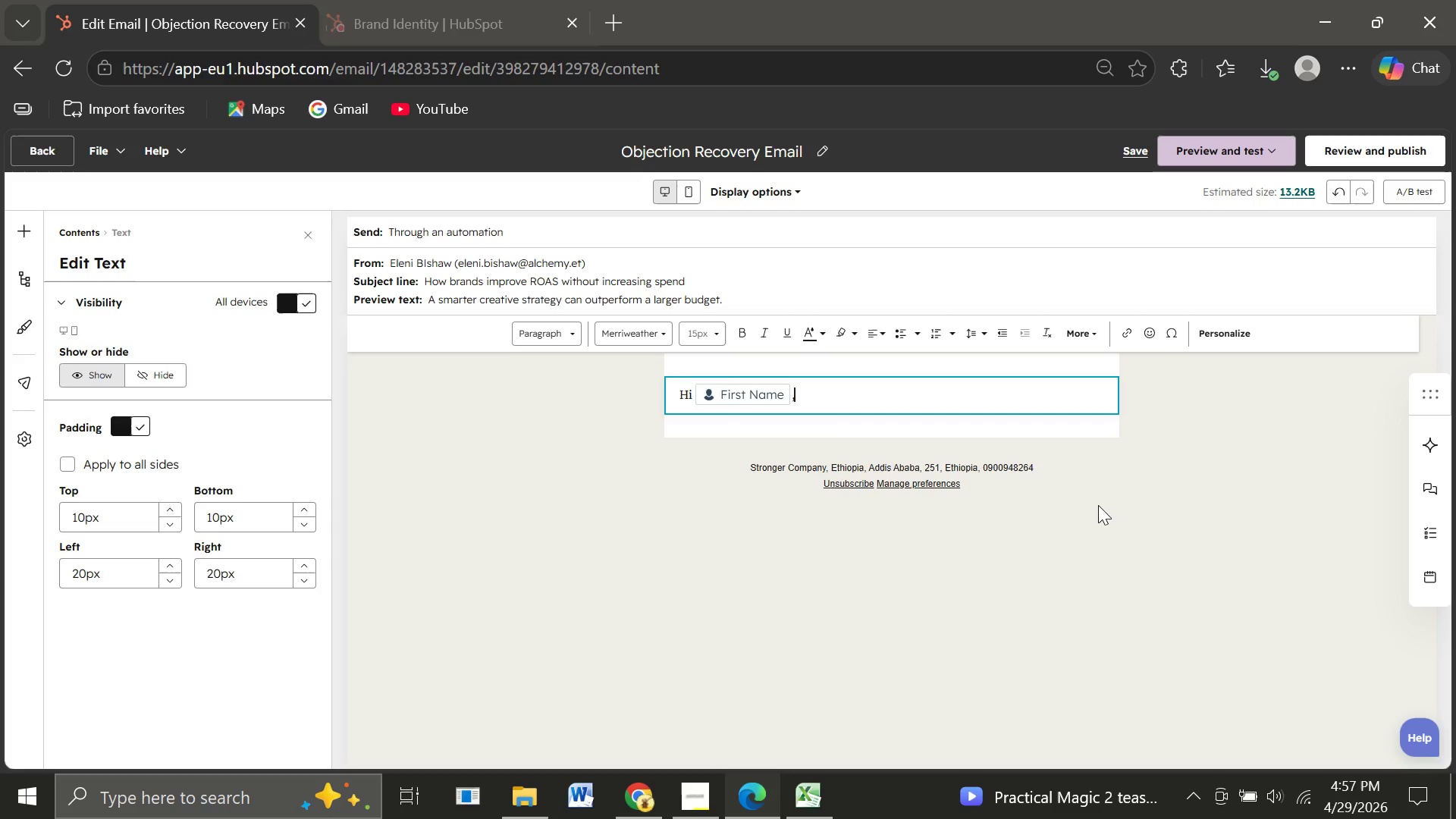 
key(Enter)
 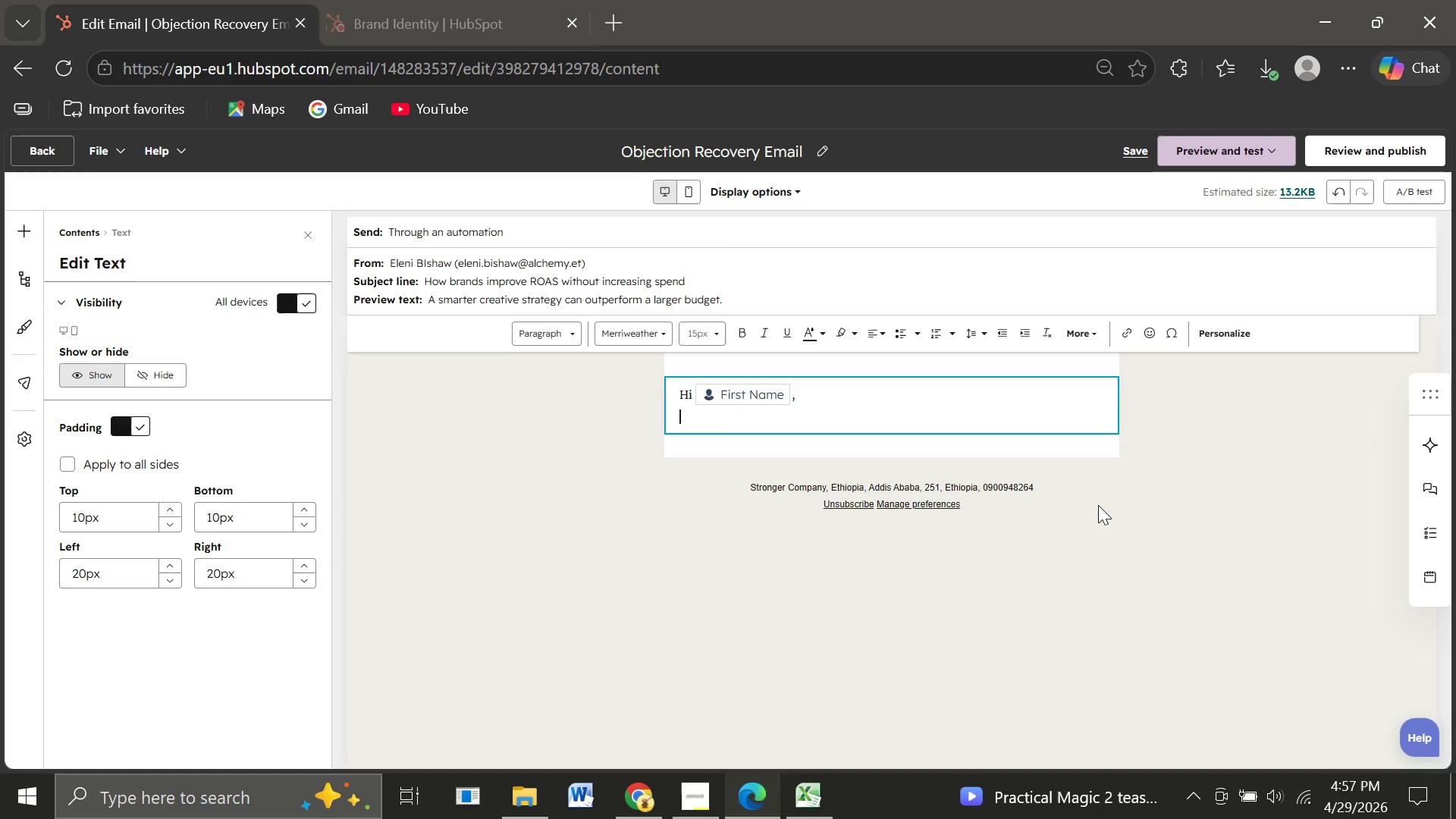 
key(Enter)
 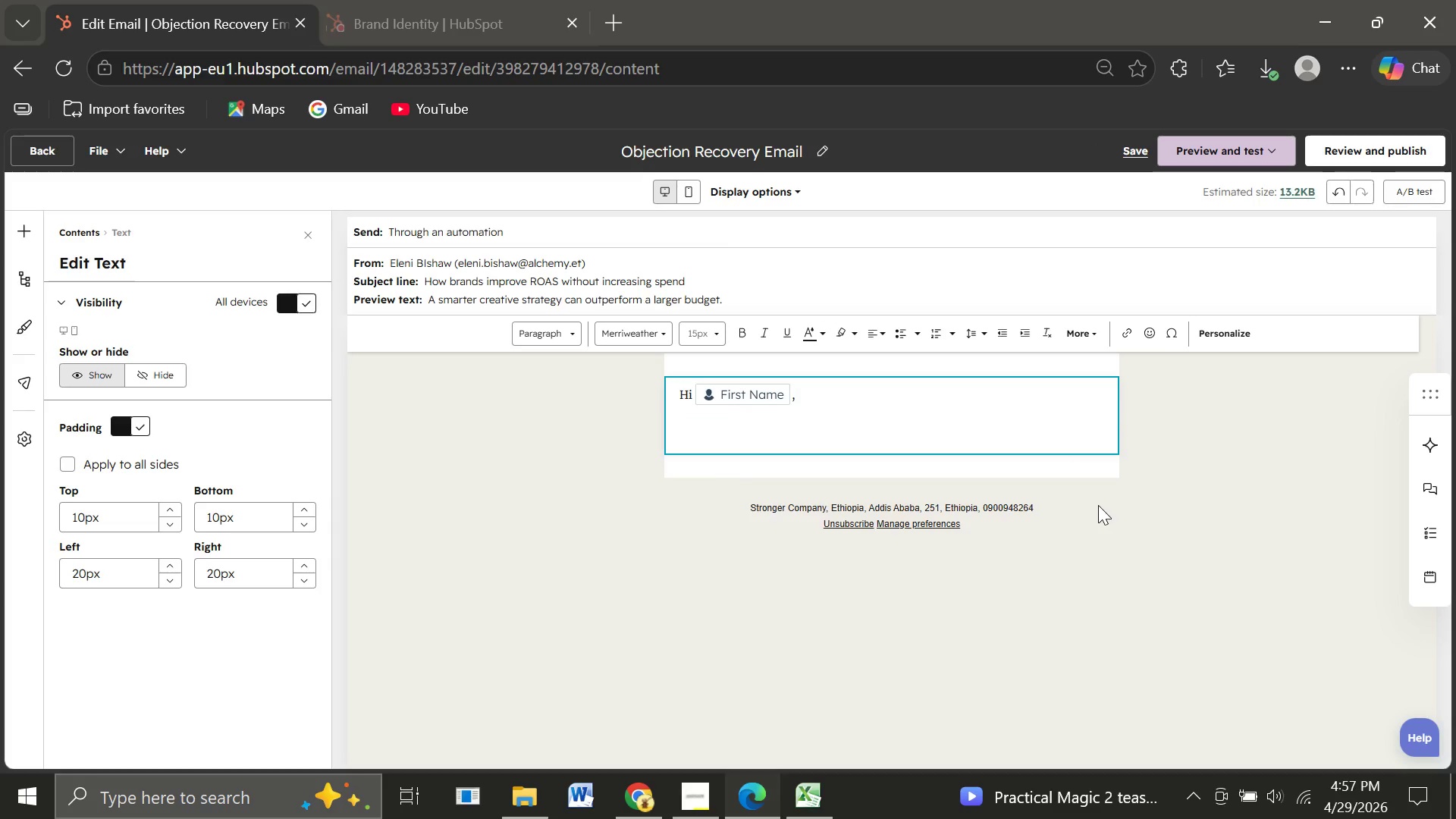 
type(One of the biggest concerns we hear from brands in budget efficiency.)
 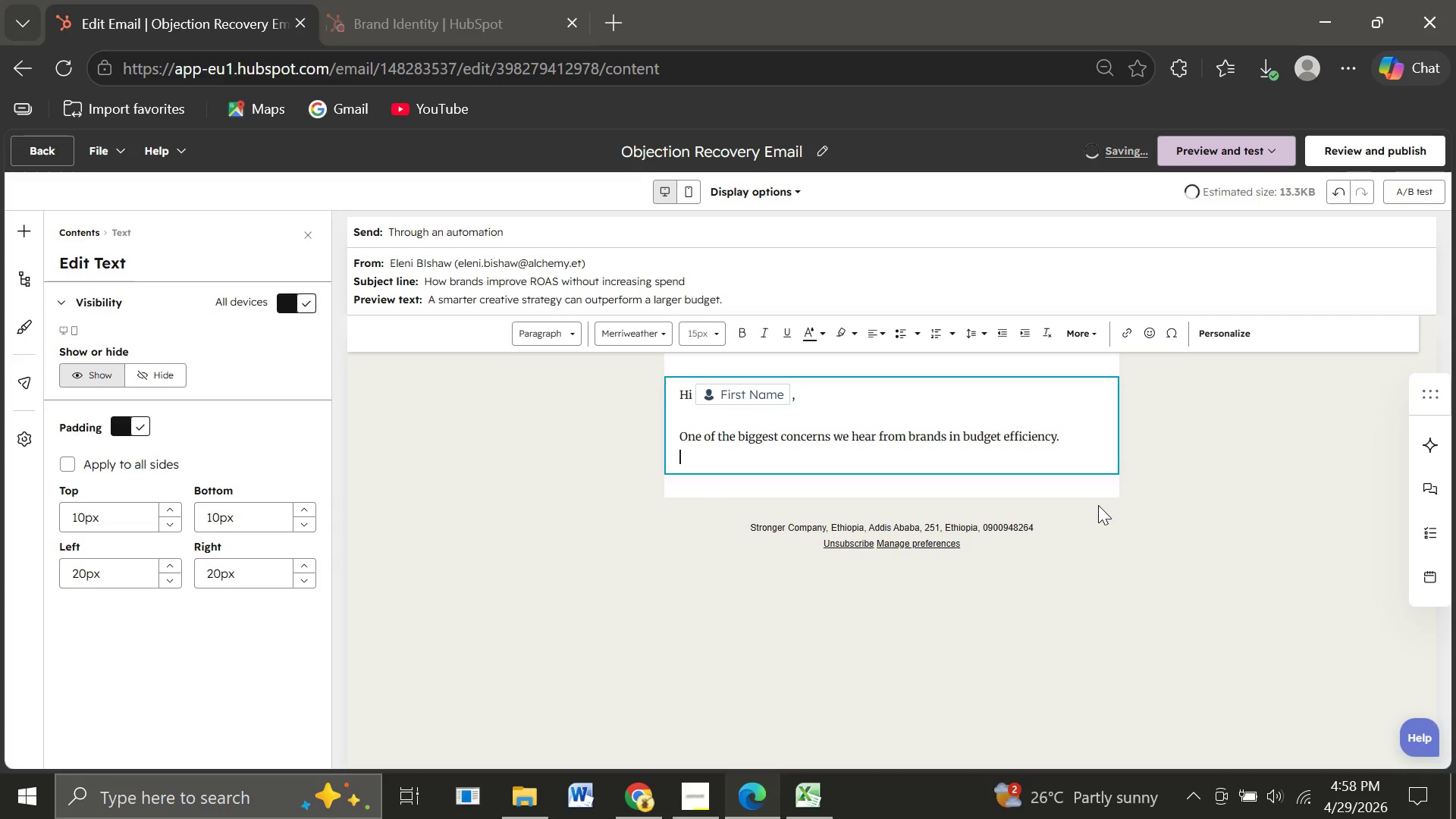 
key(Enter)
 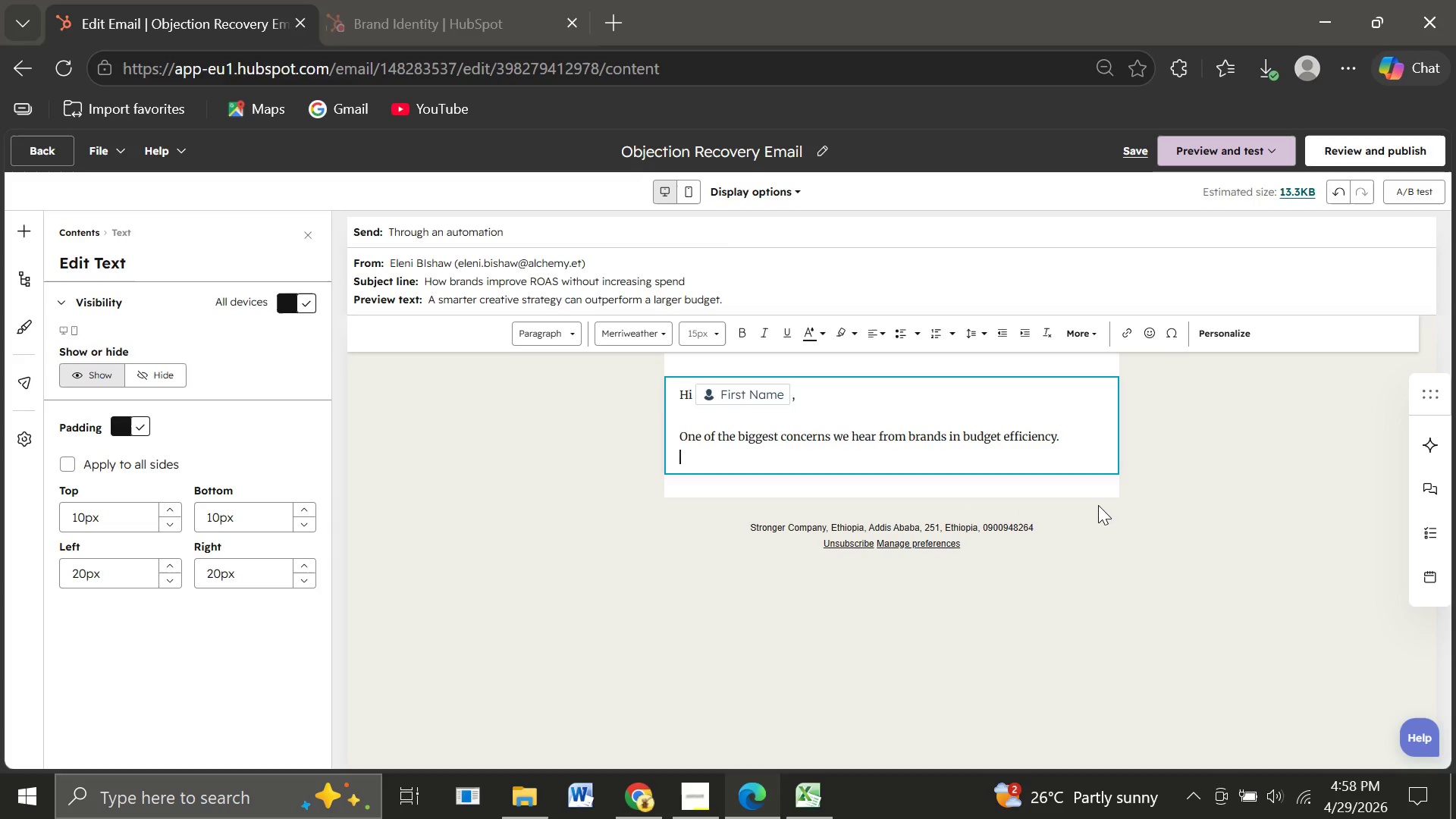 
type(The good neews)
key(Backspace)
key(Backspace)
key(Backspace)
type(ws is )
 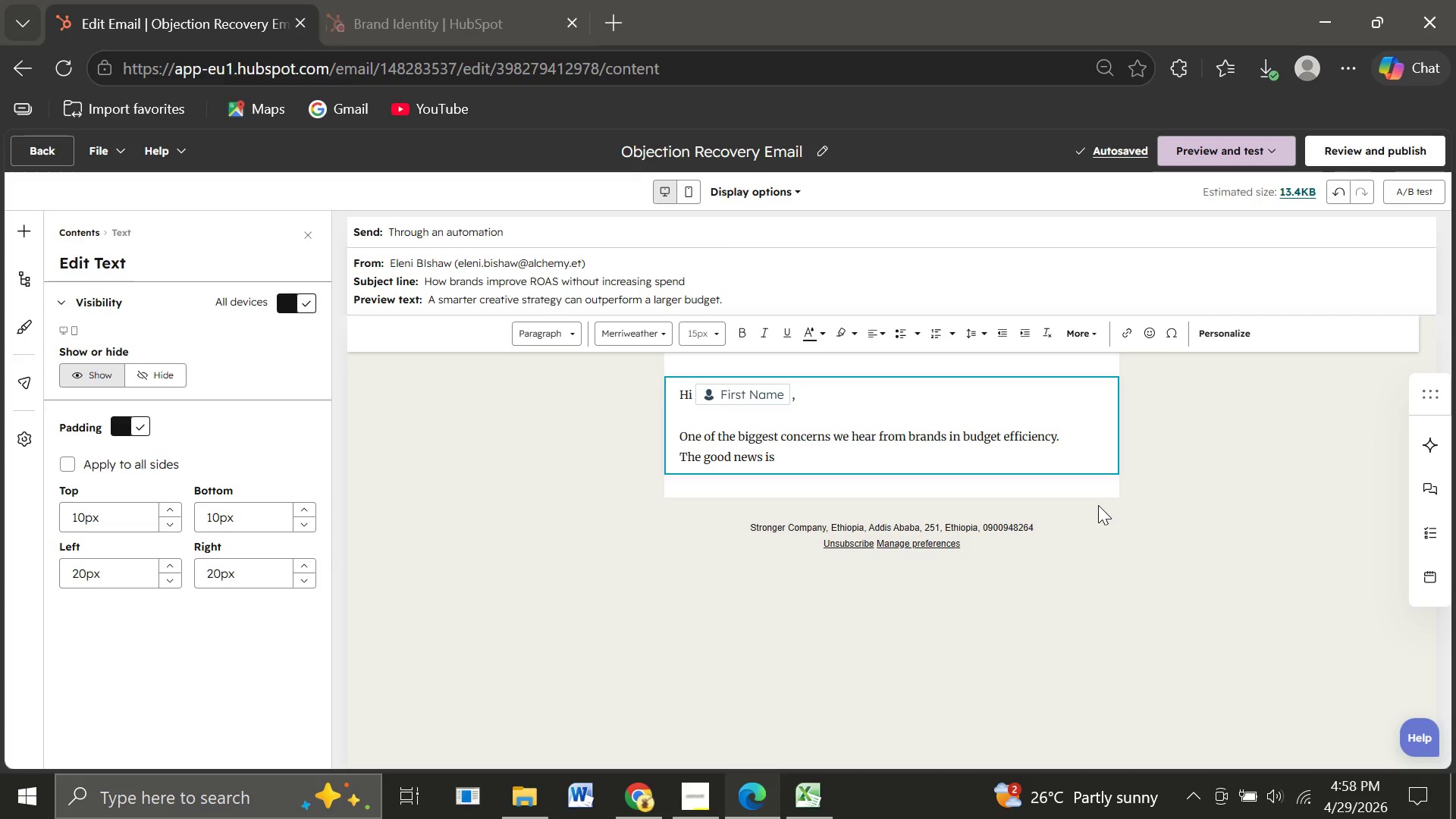 
wait(6.17)
 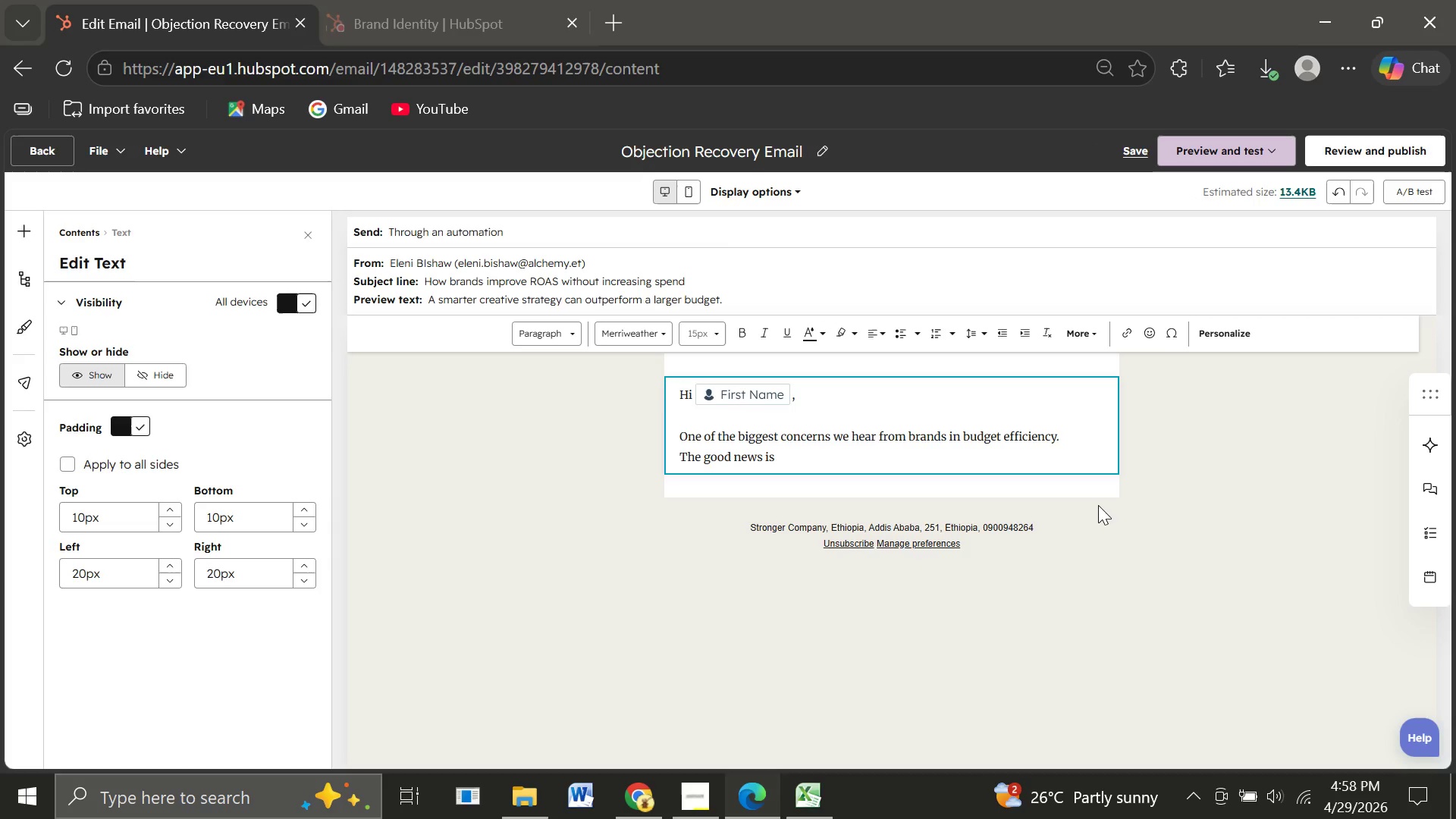 
type(that )
 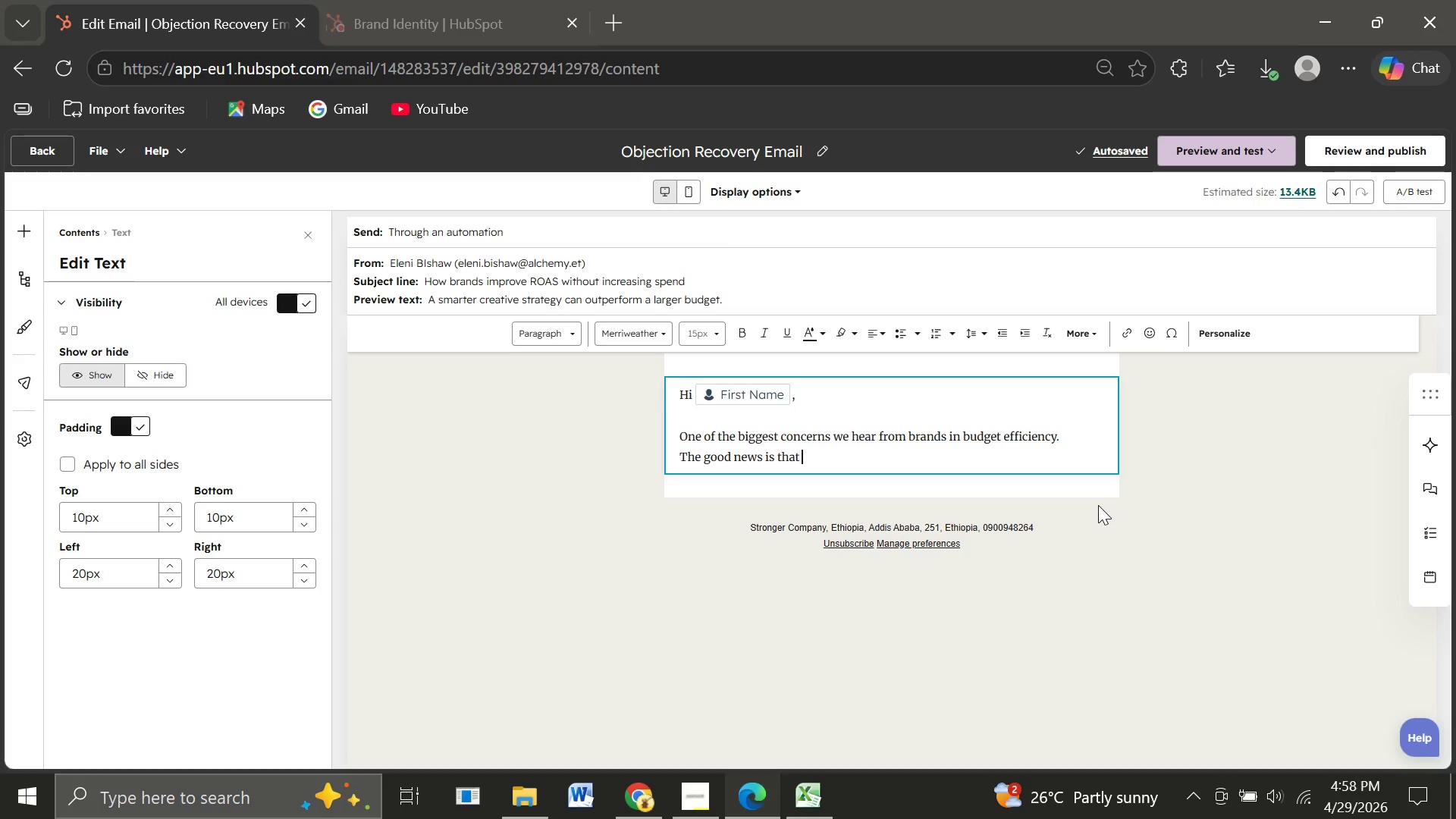 
wait(5.34)
 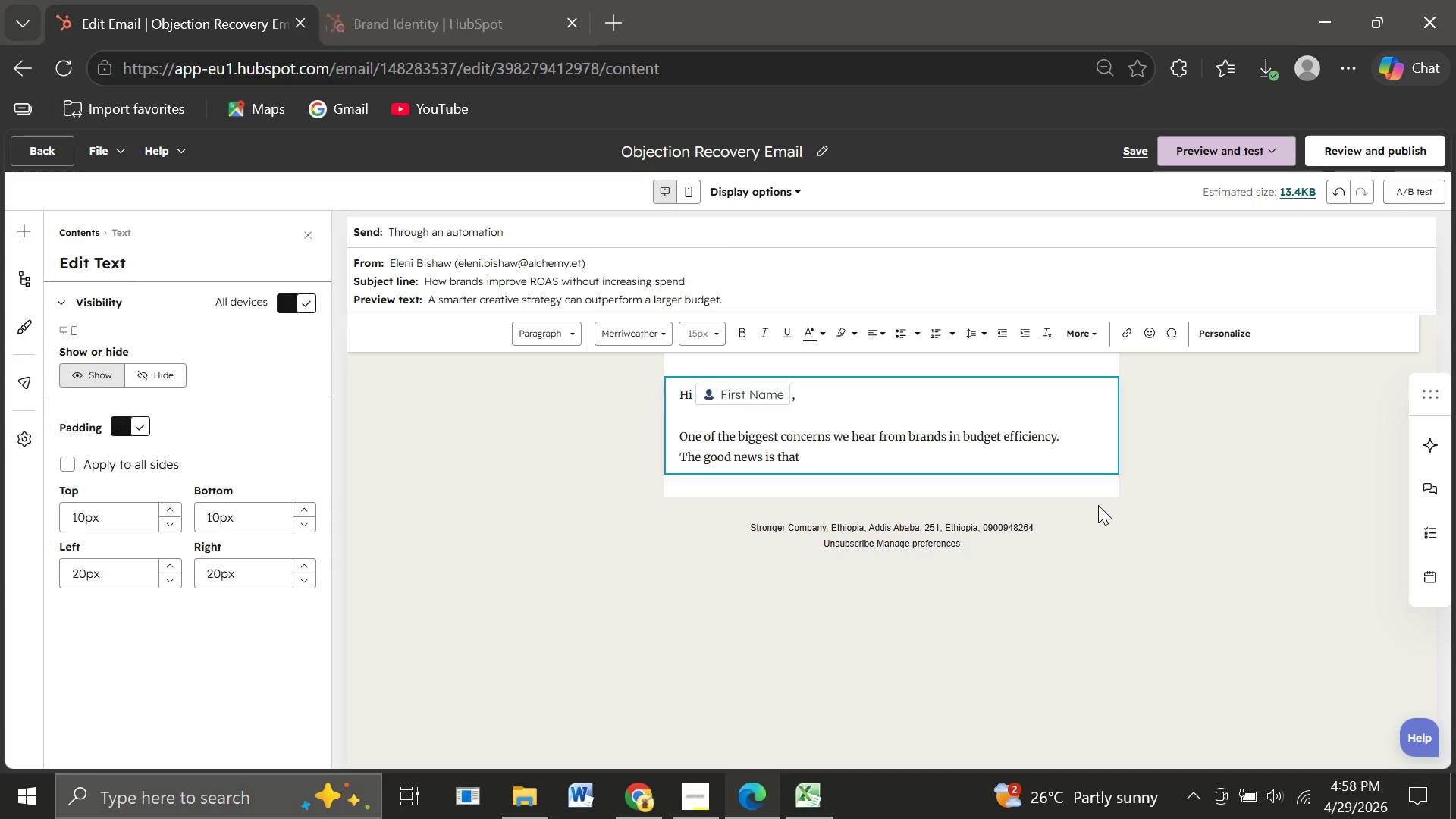 
type(stronger creative performance often reduces acq)
 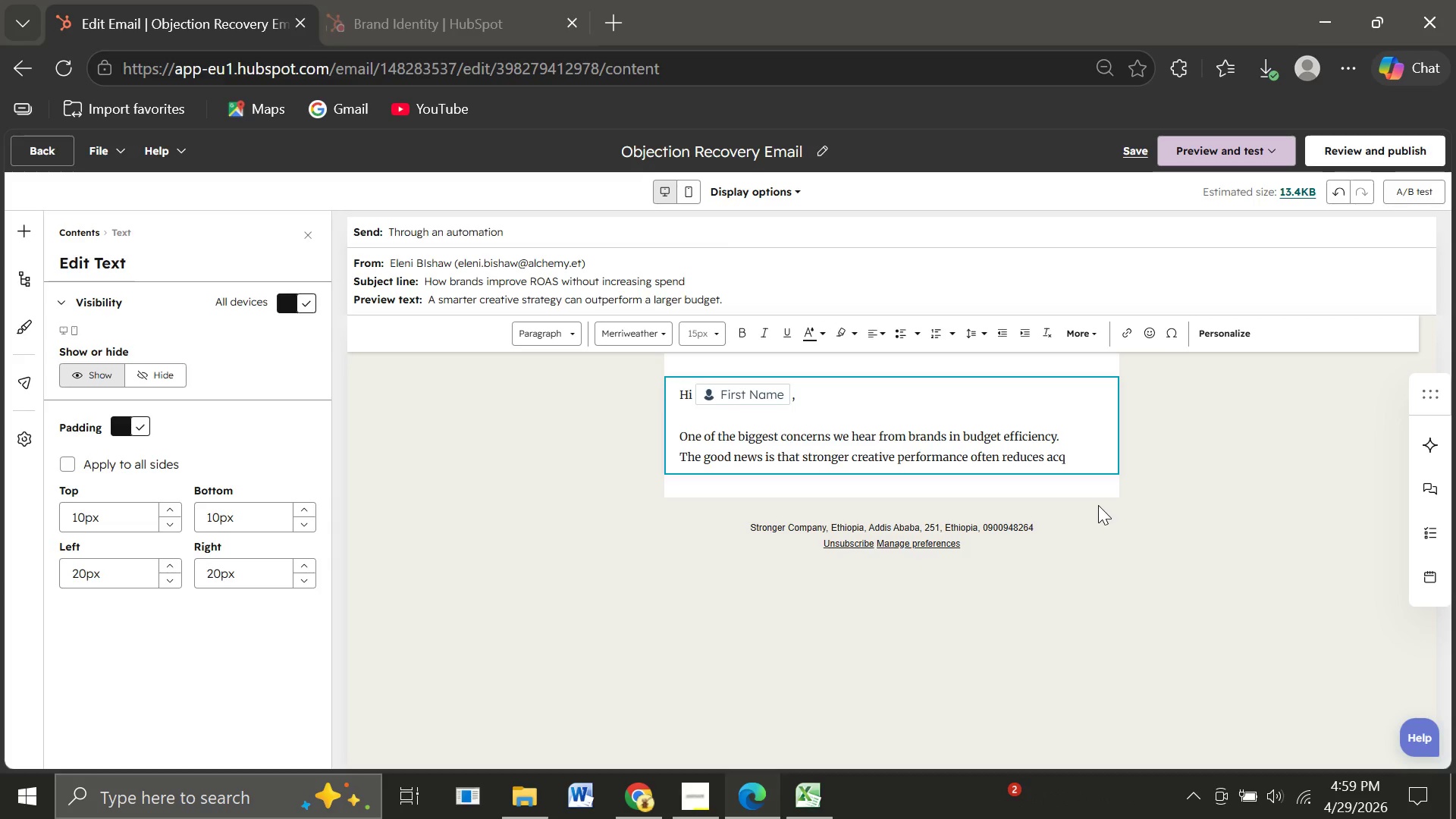 
type(uisition costs without increasing ad spend.)
 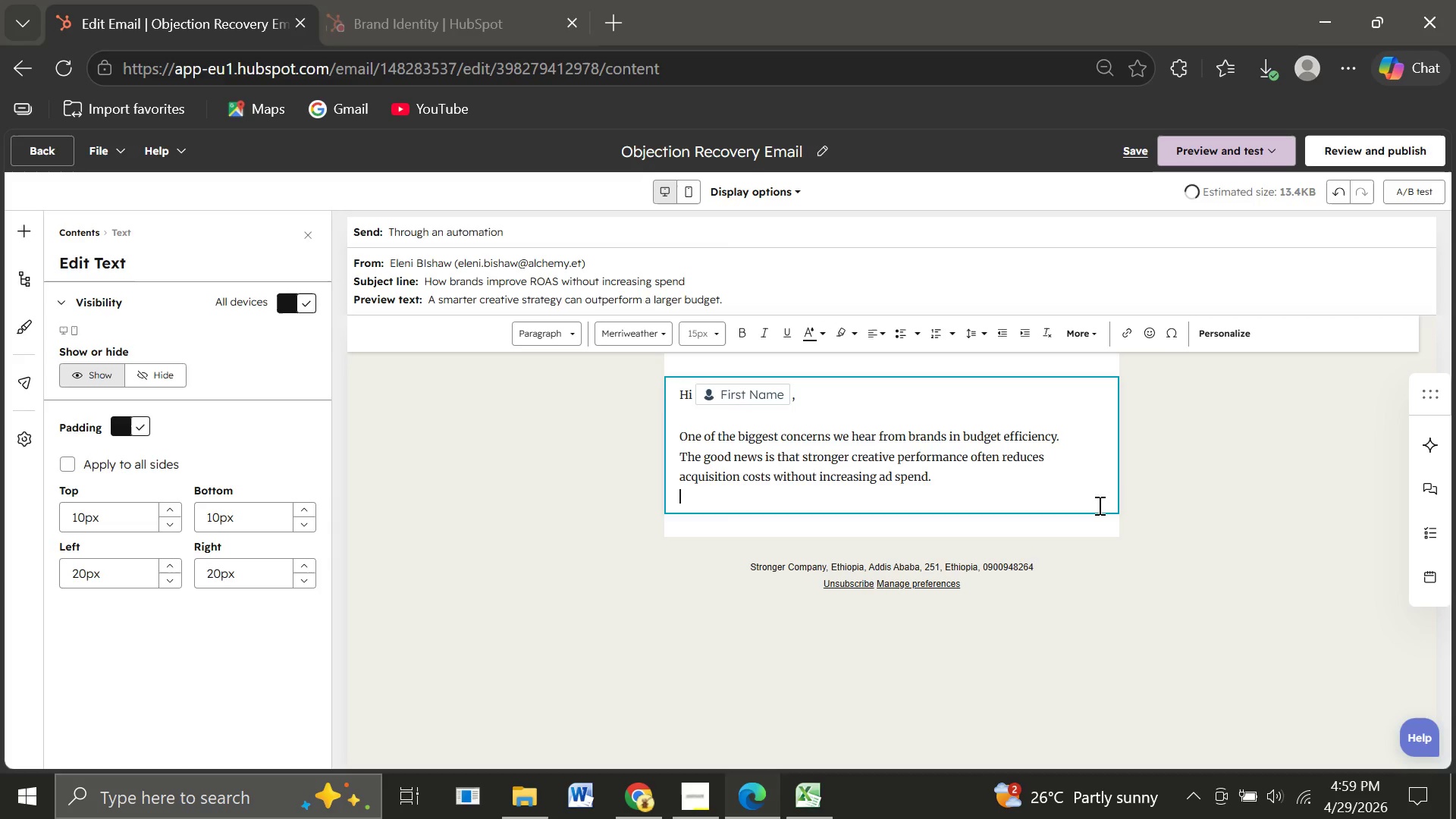 
key(Enter)
 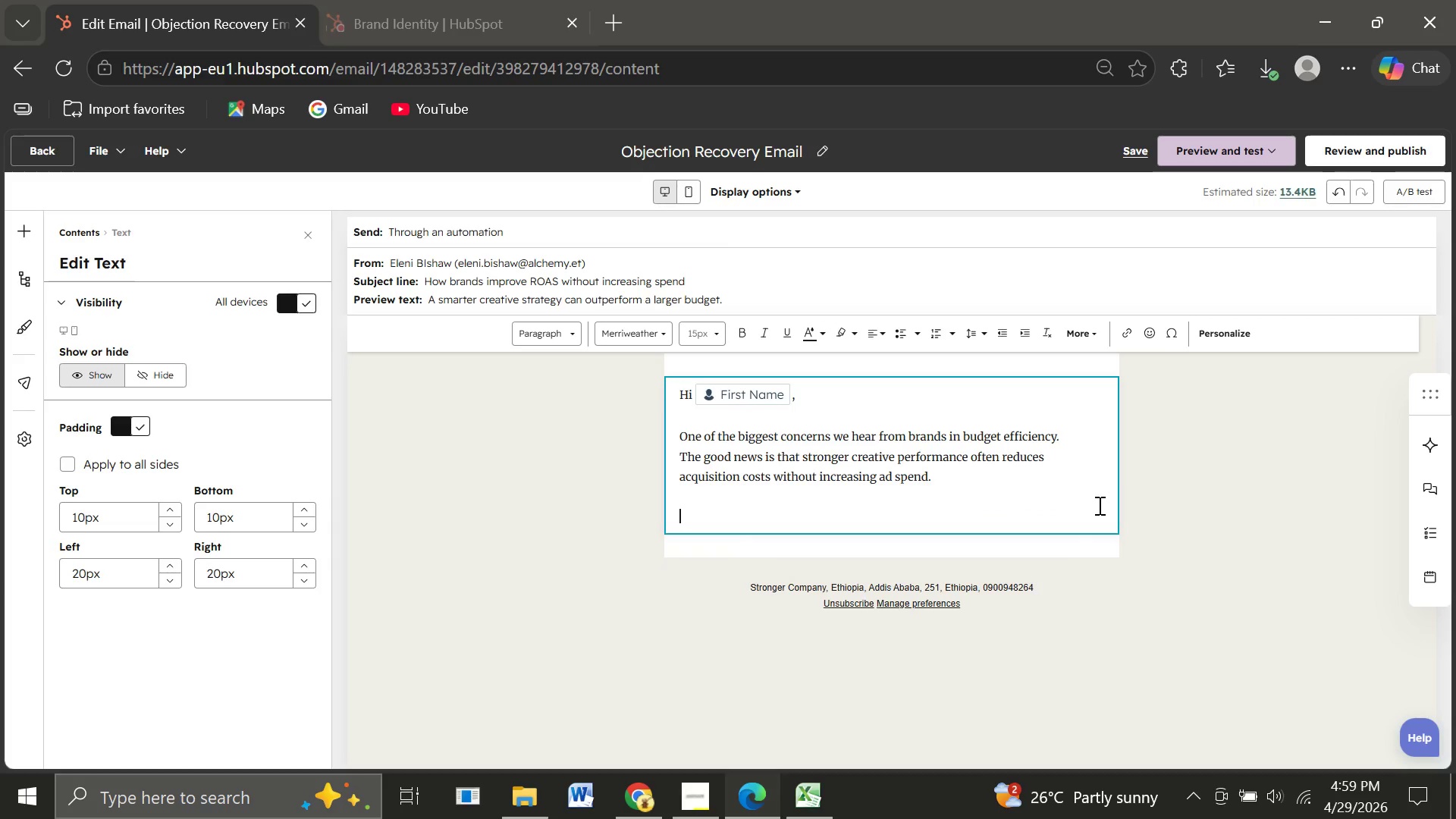 
key(Enter)
 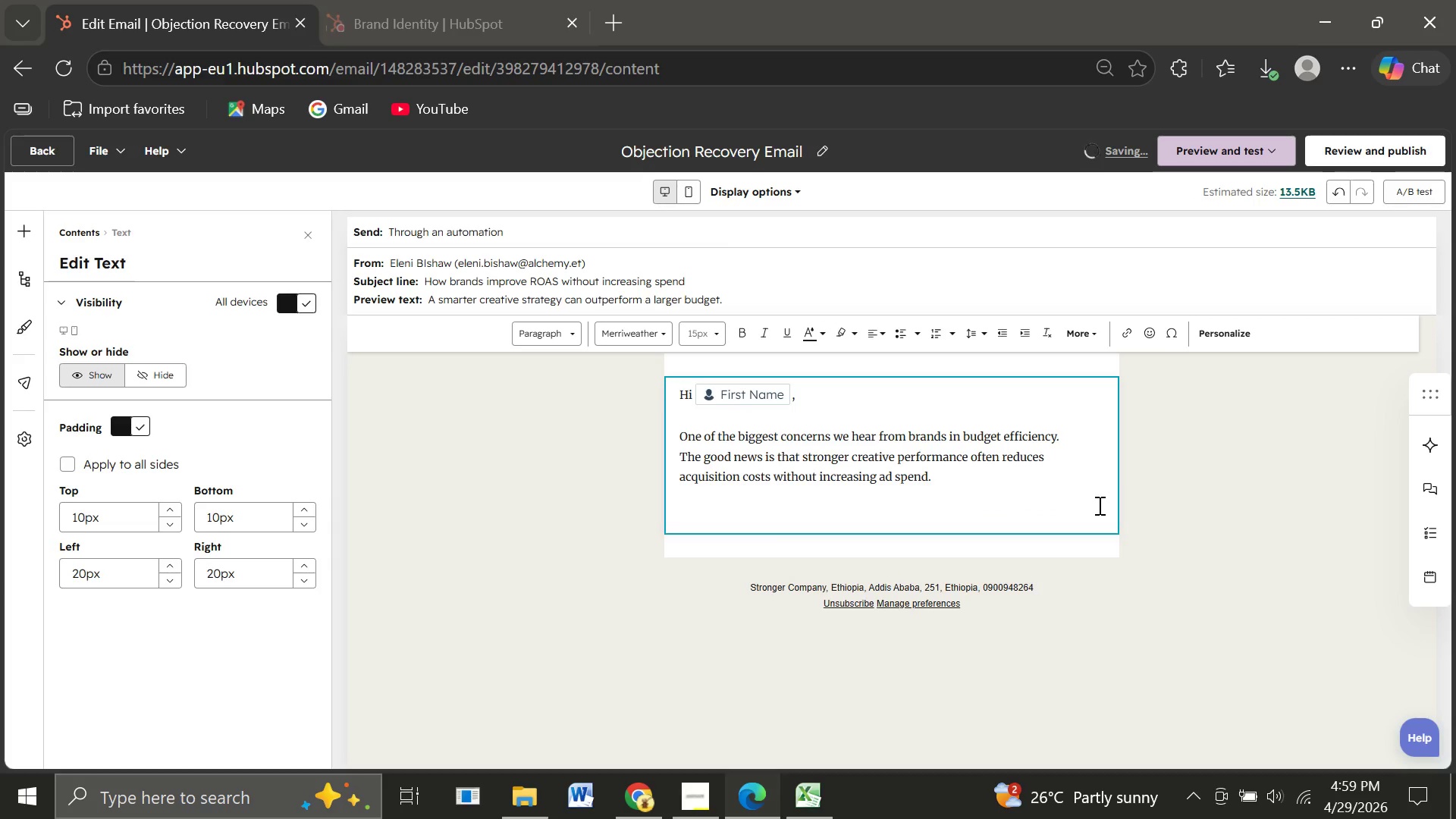 
type(At Va)
 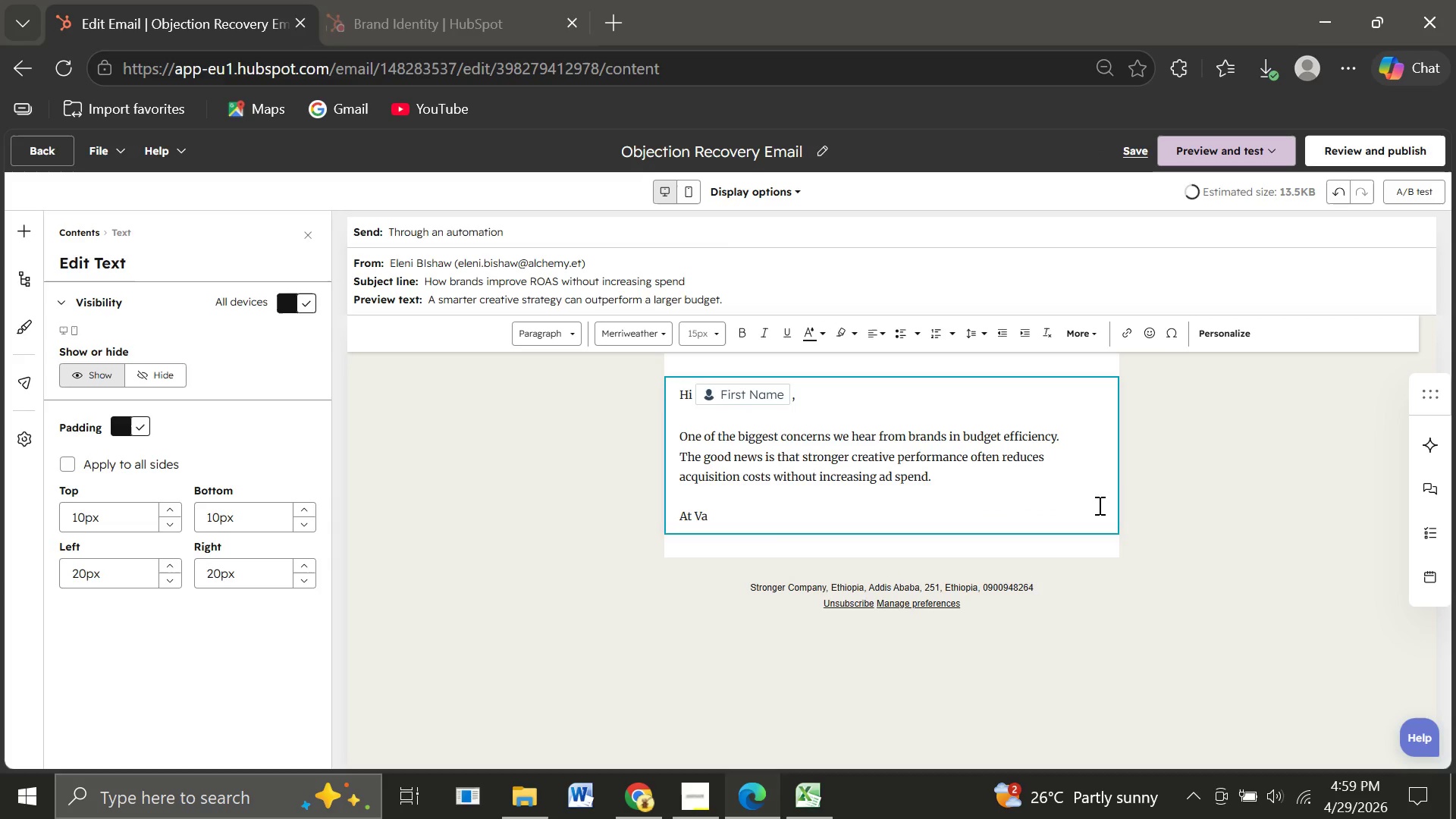 
wait(10.2)
 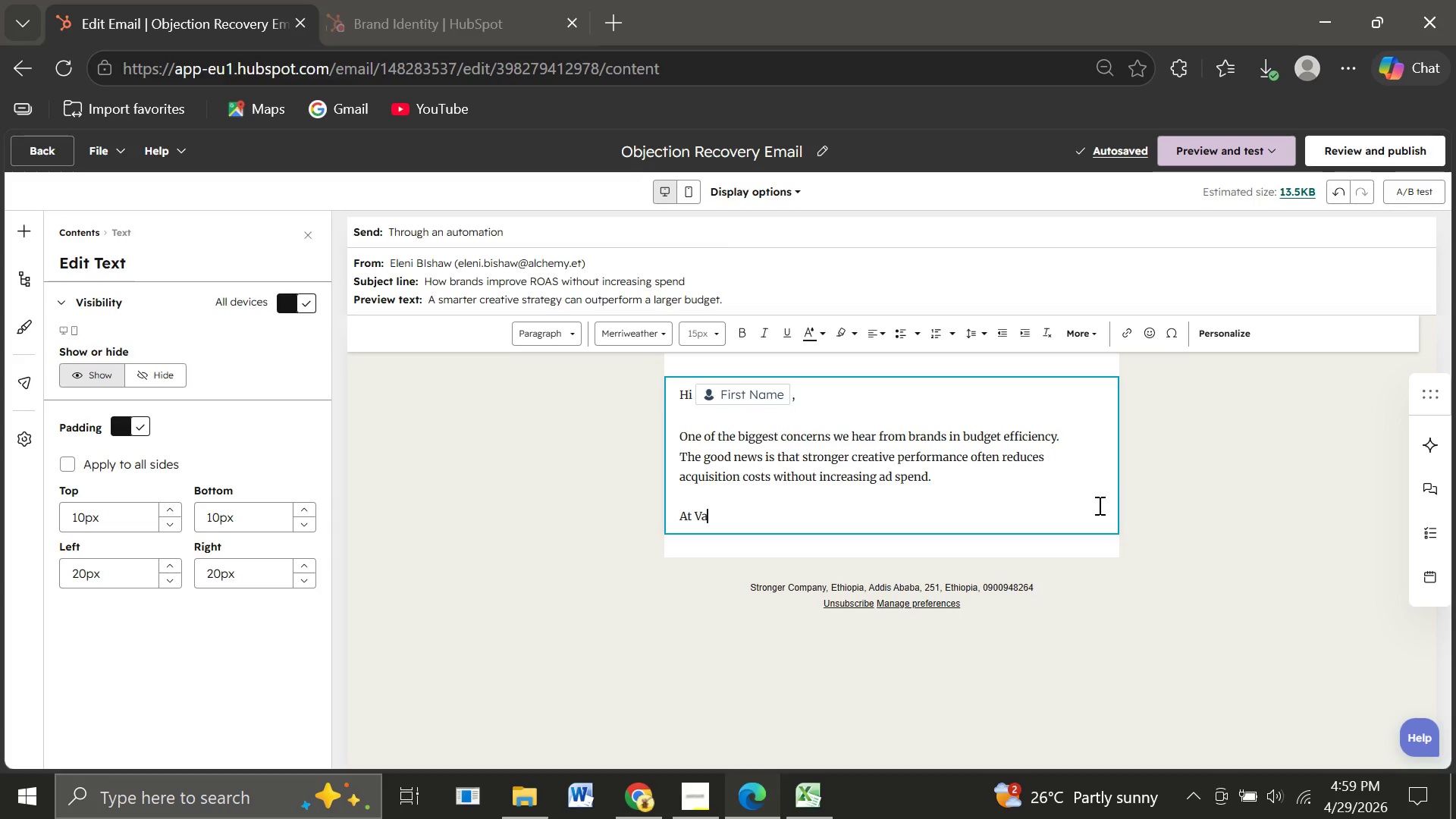 
type(nguard)
 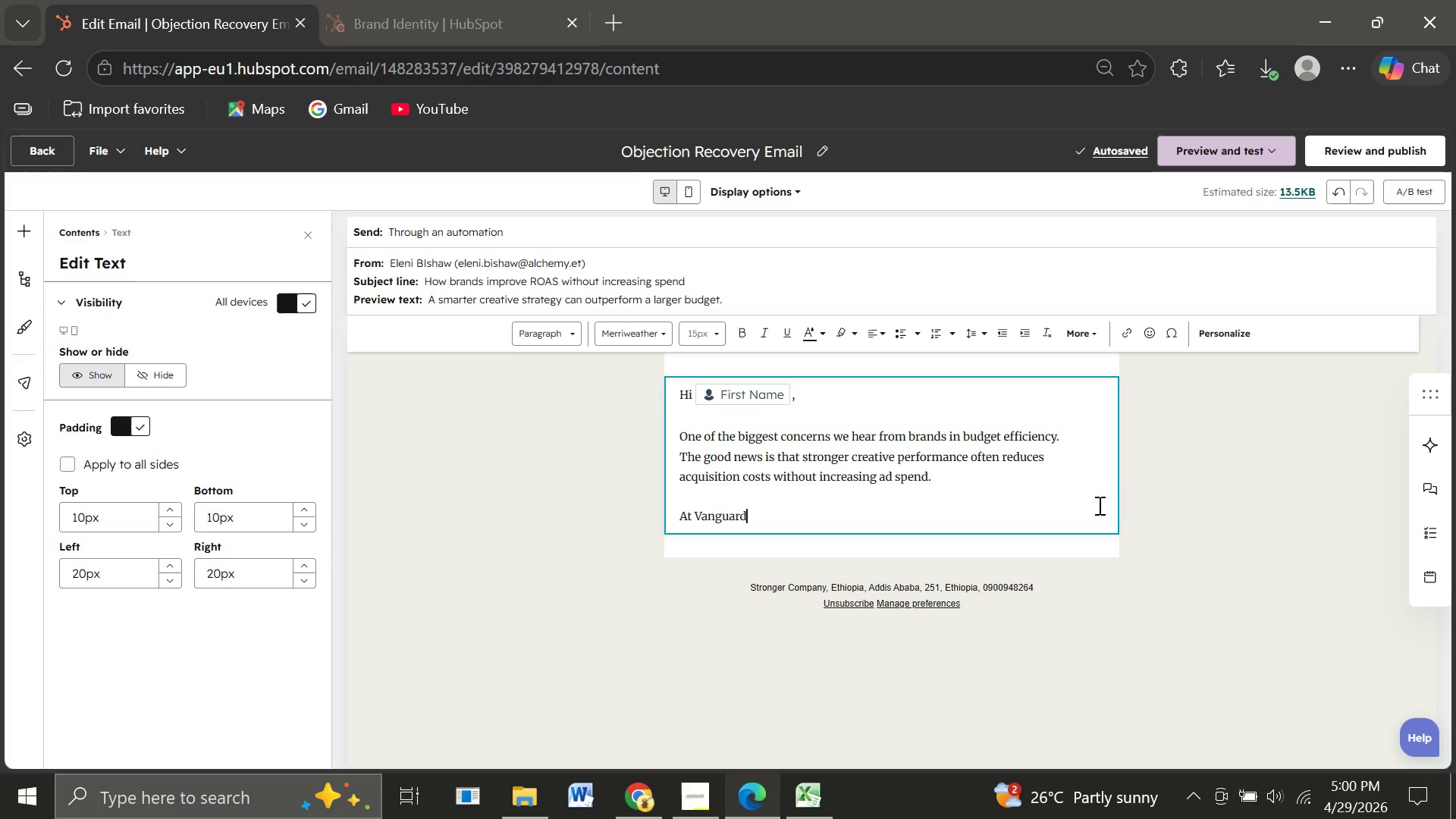 
wait(7.95)
 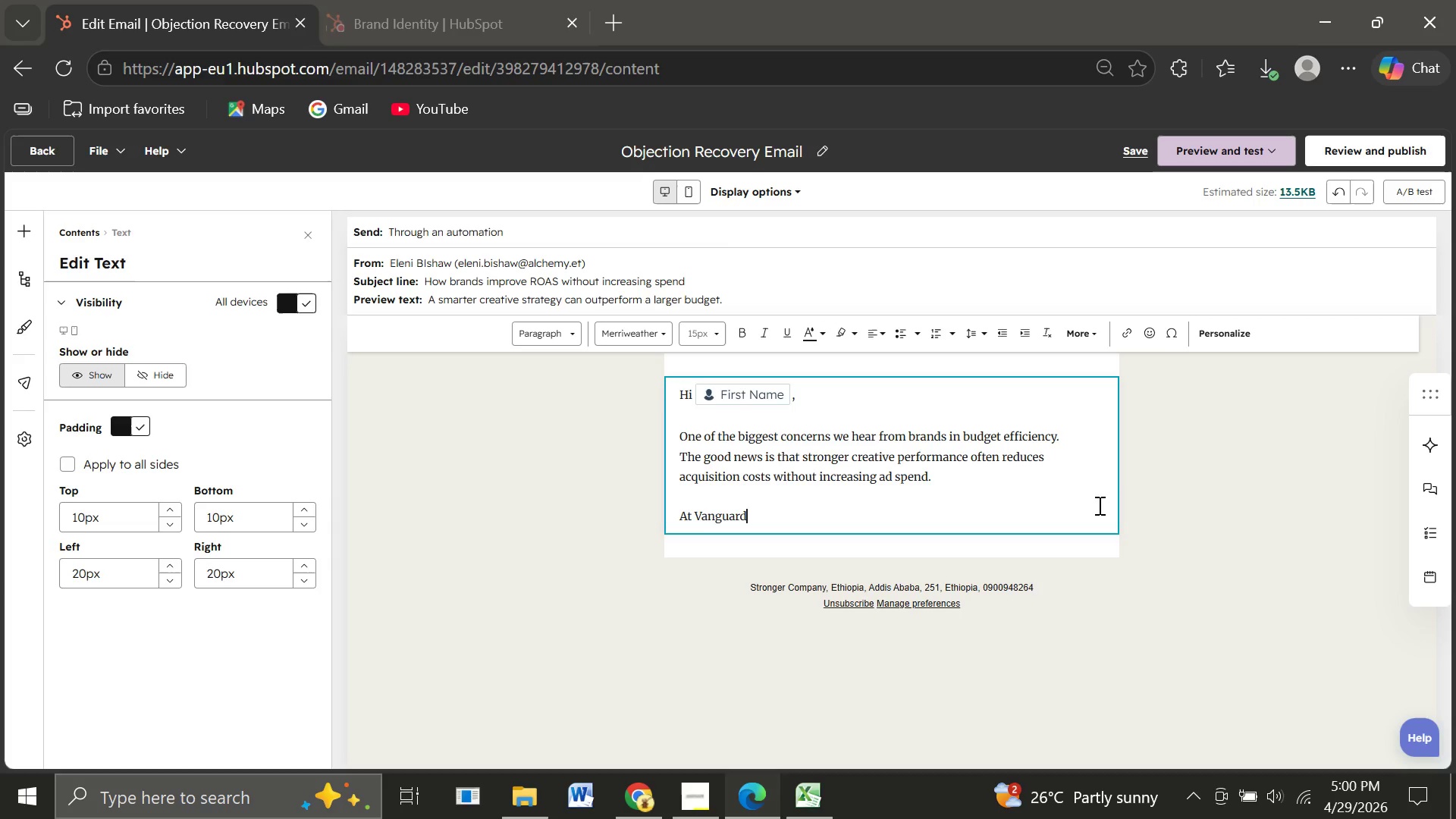 
type( Velocity, we help)
 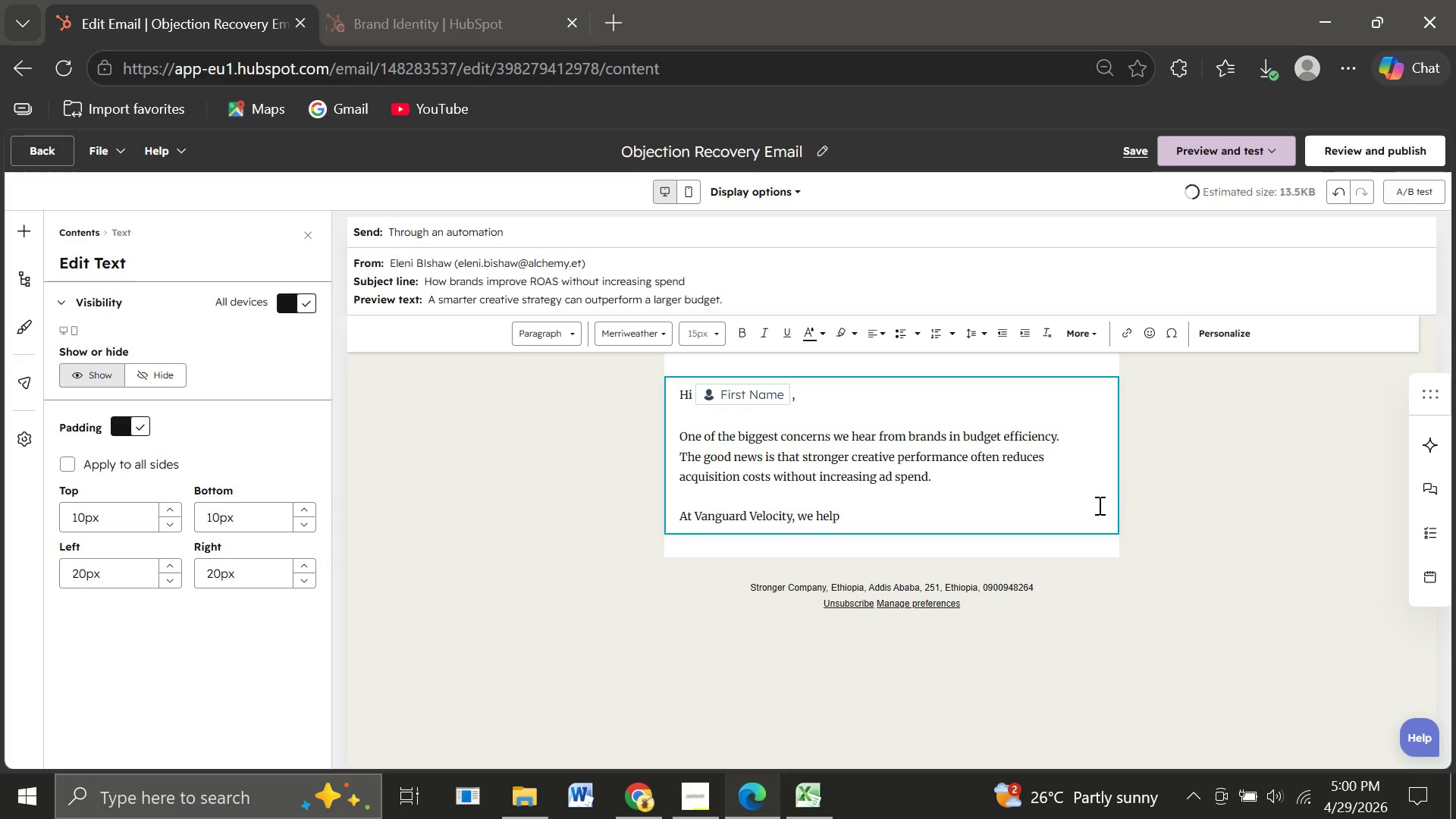 
key(Enter)
 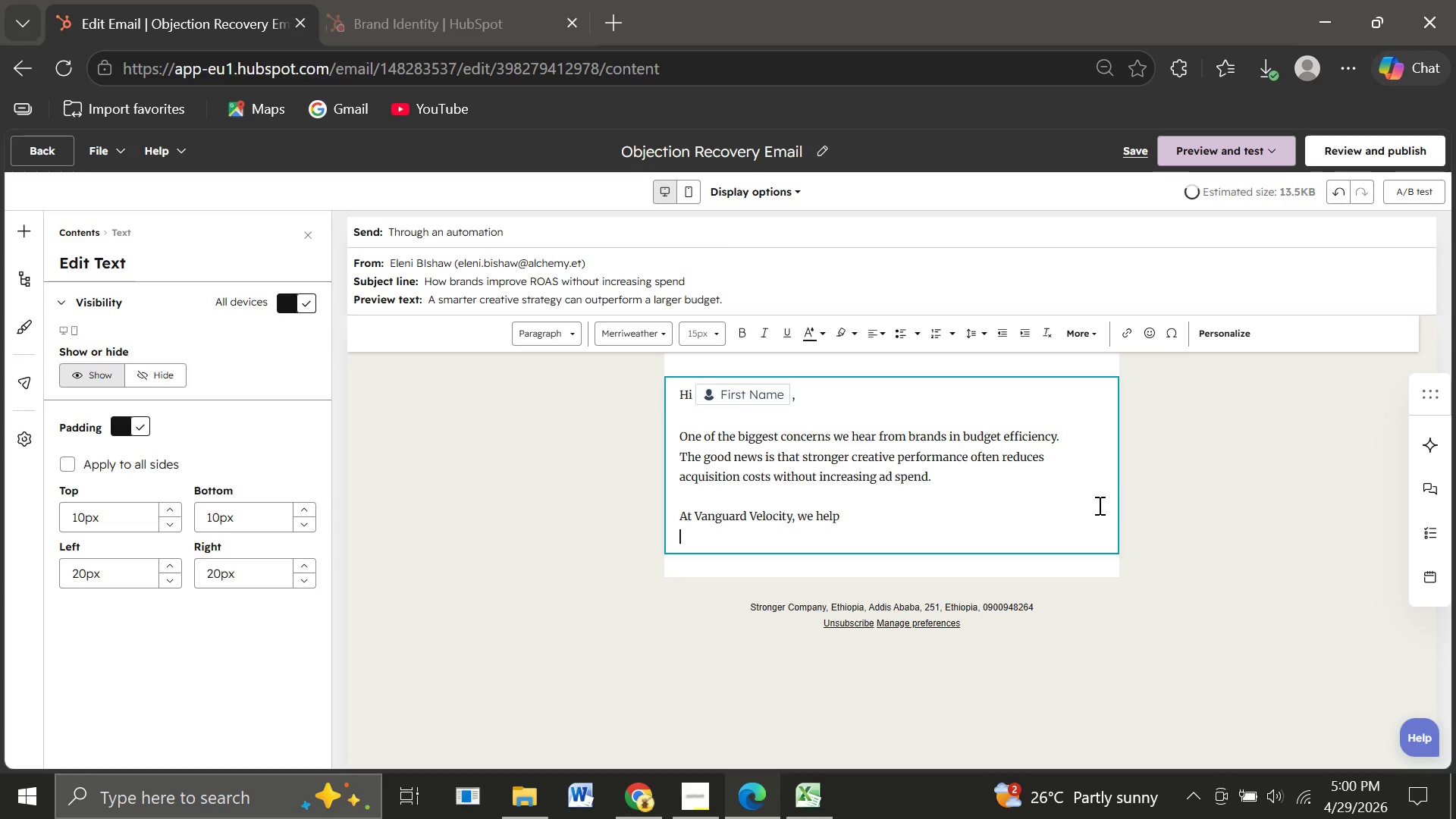 
key(B)
 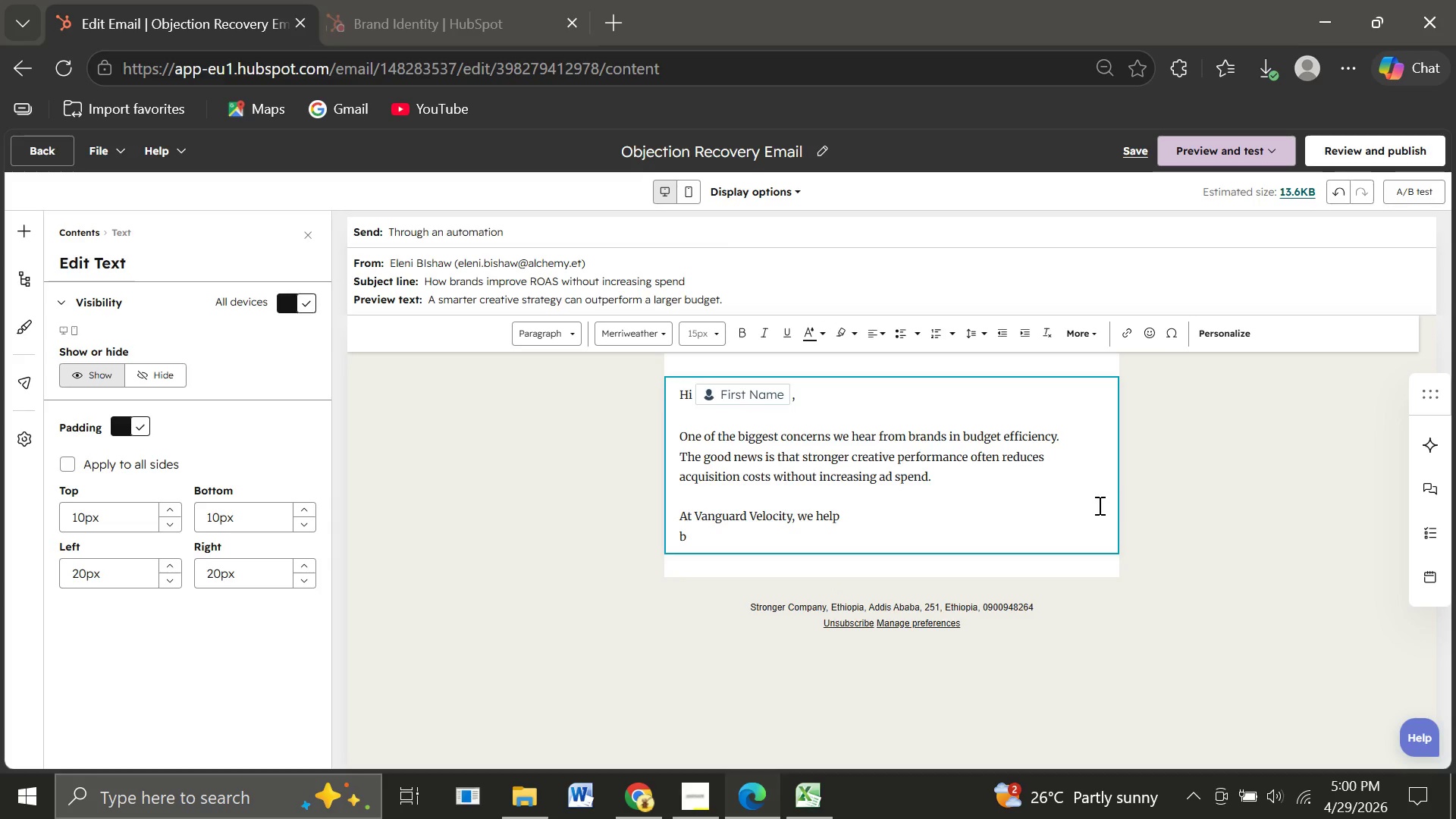 
key(R)
 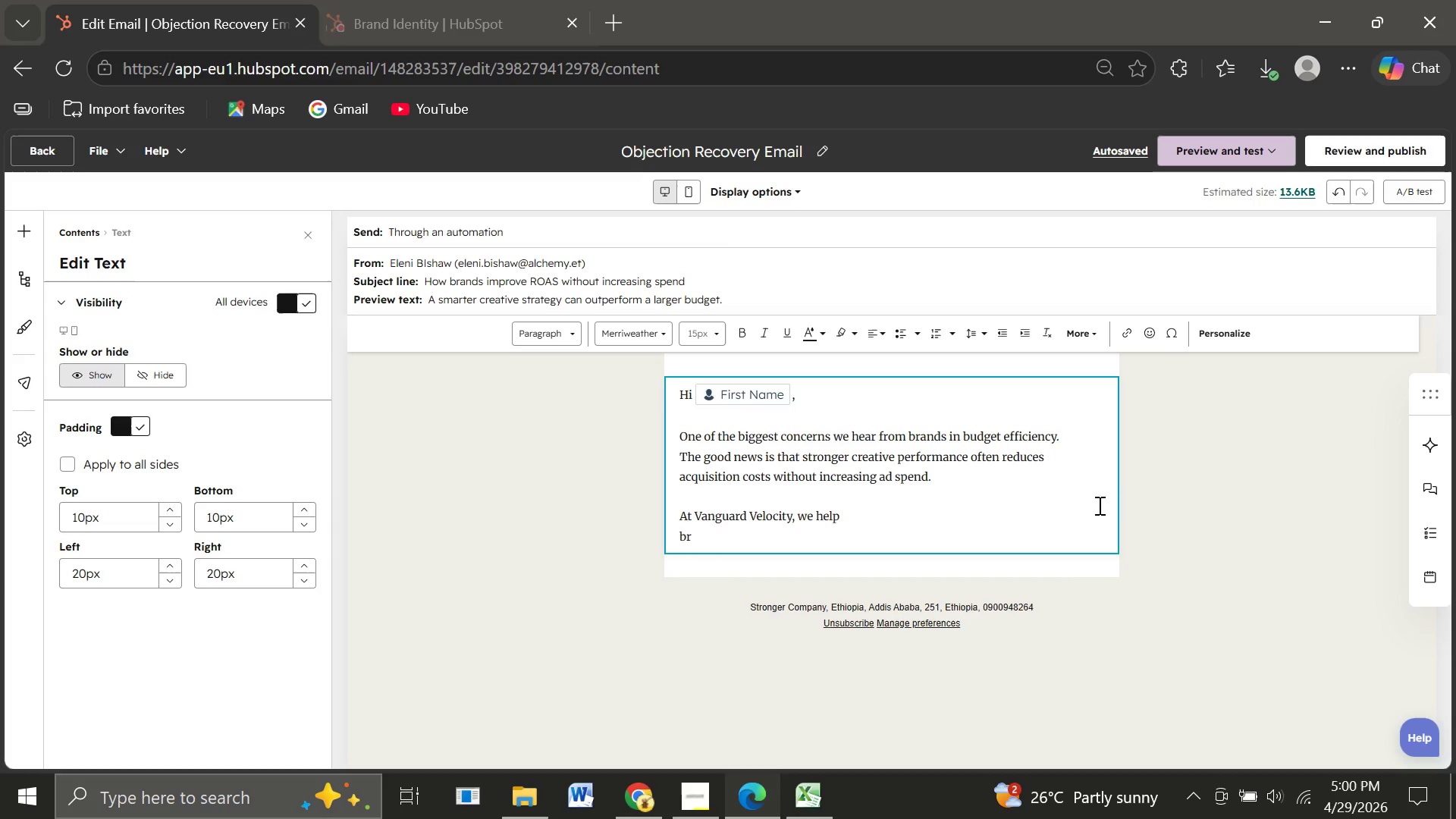 
wait(18.11)
 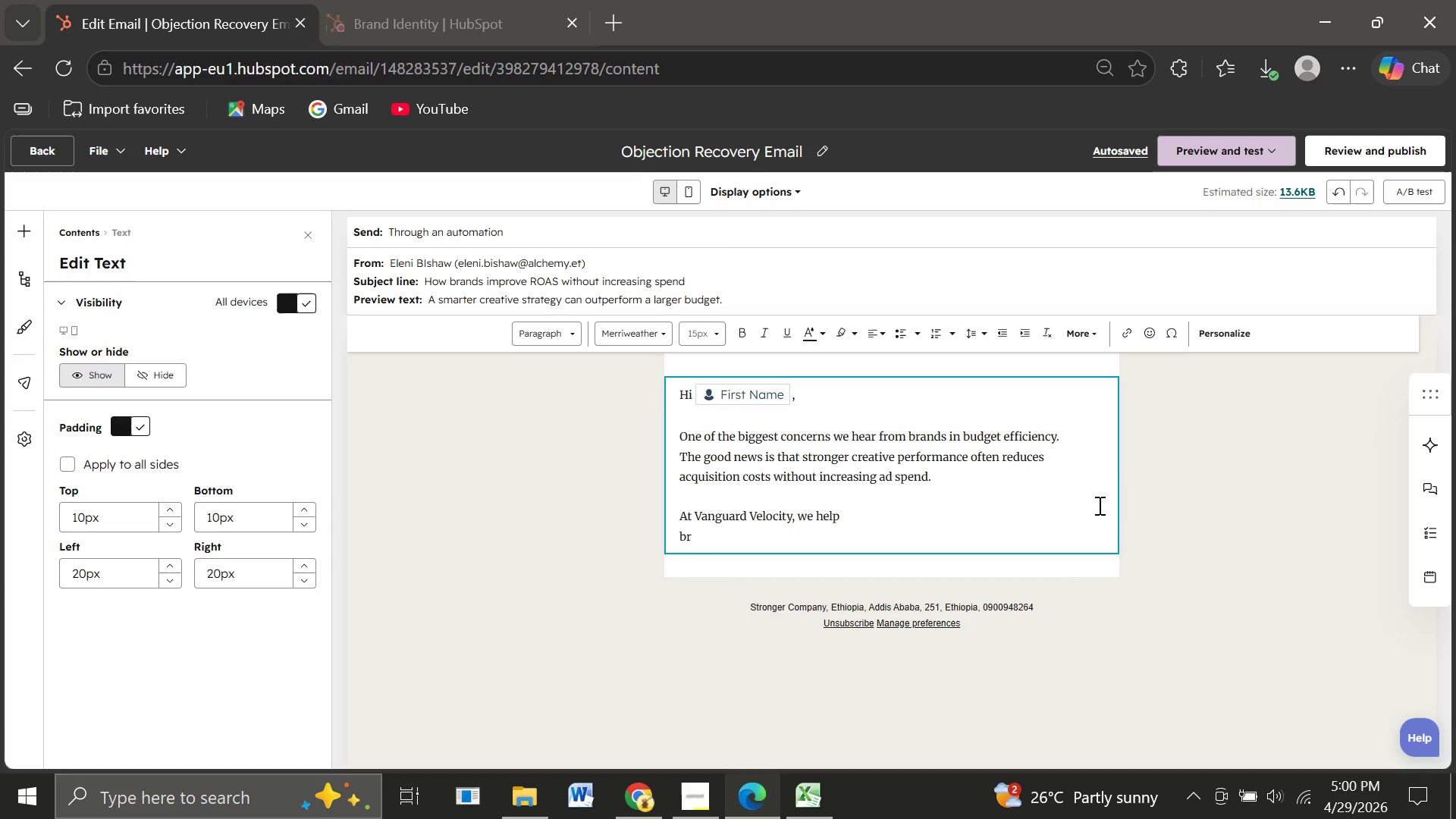 
type(and)
 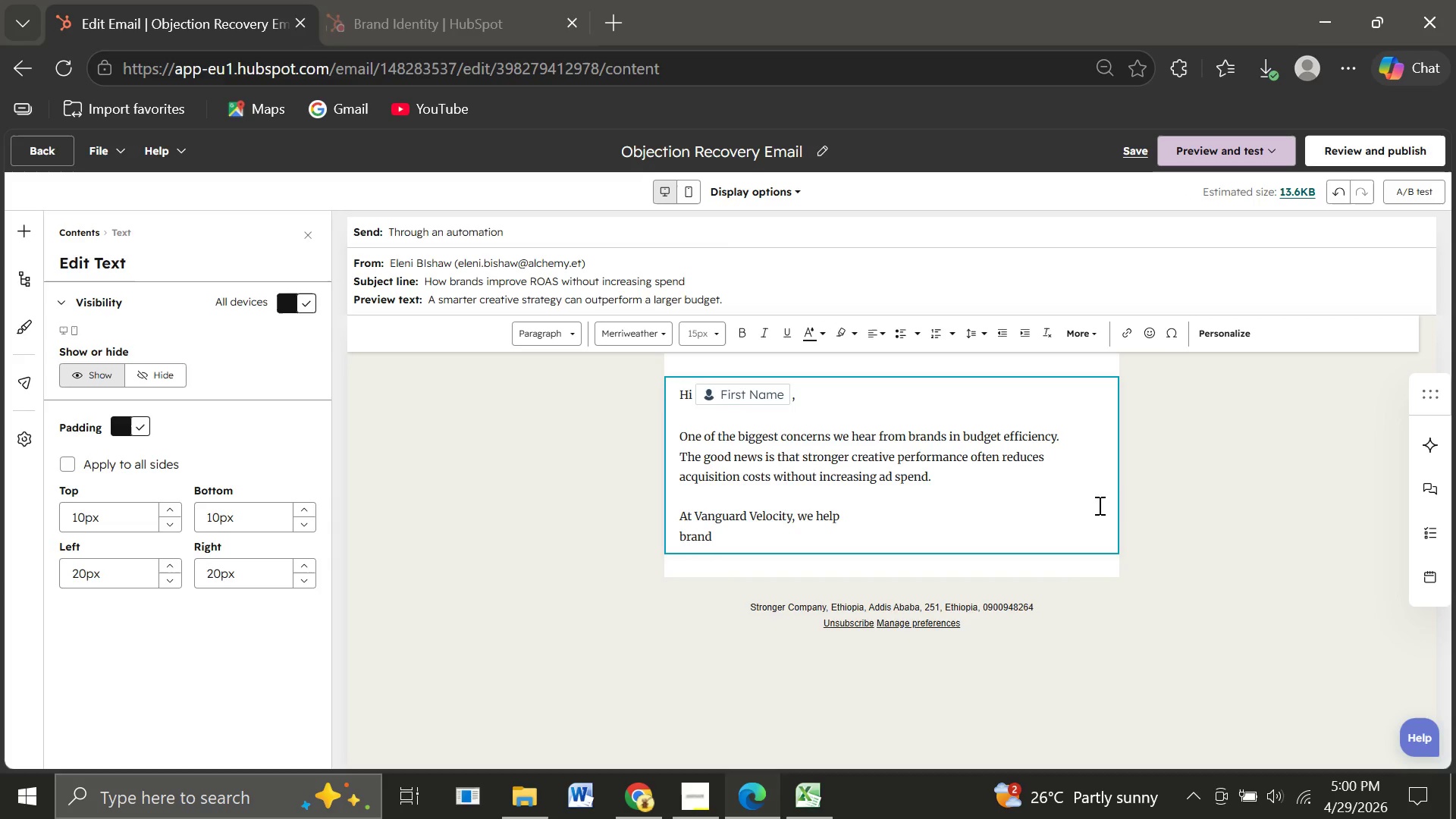 
type(s improve:)
 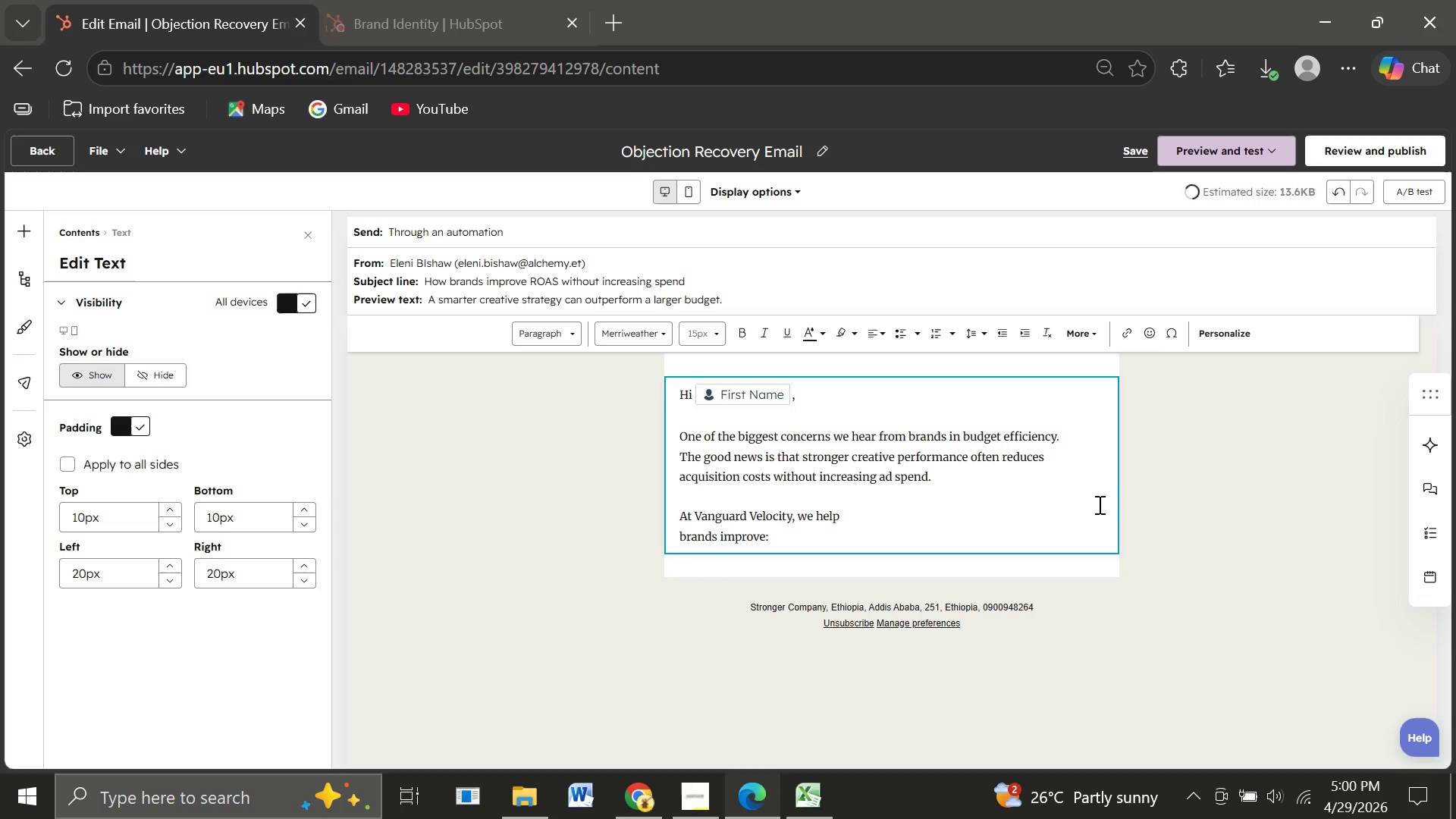 
key(Enter)
 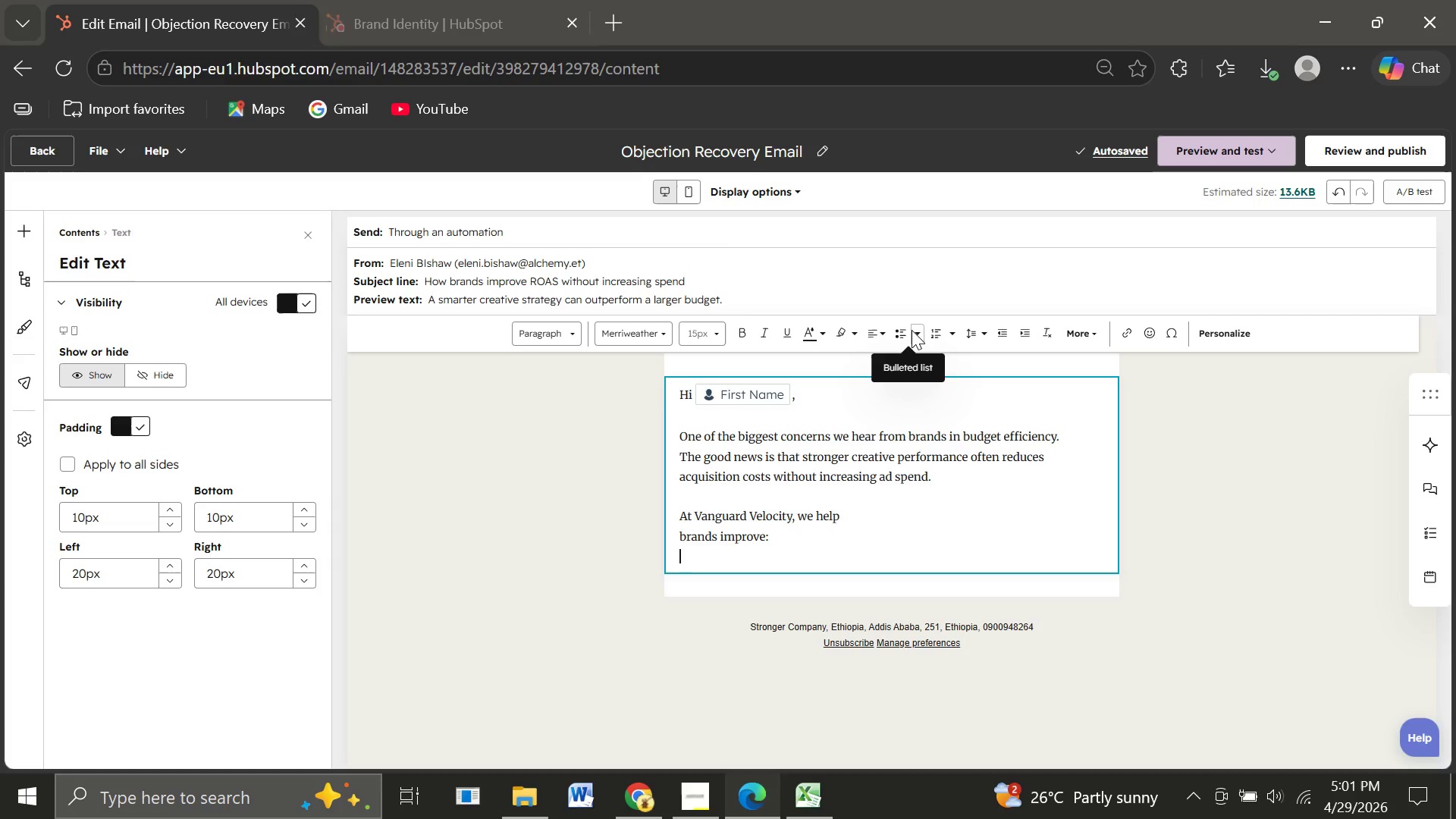 
wait(5.36)
 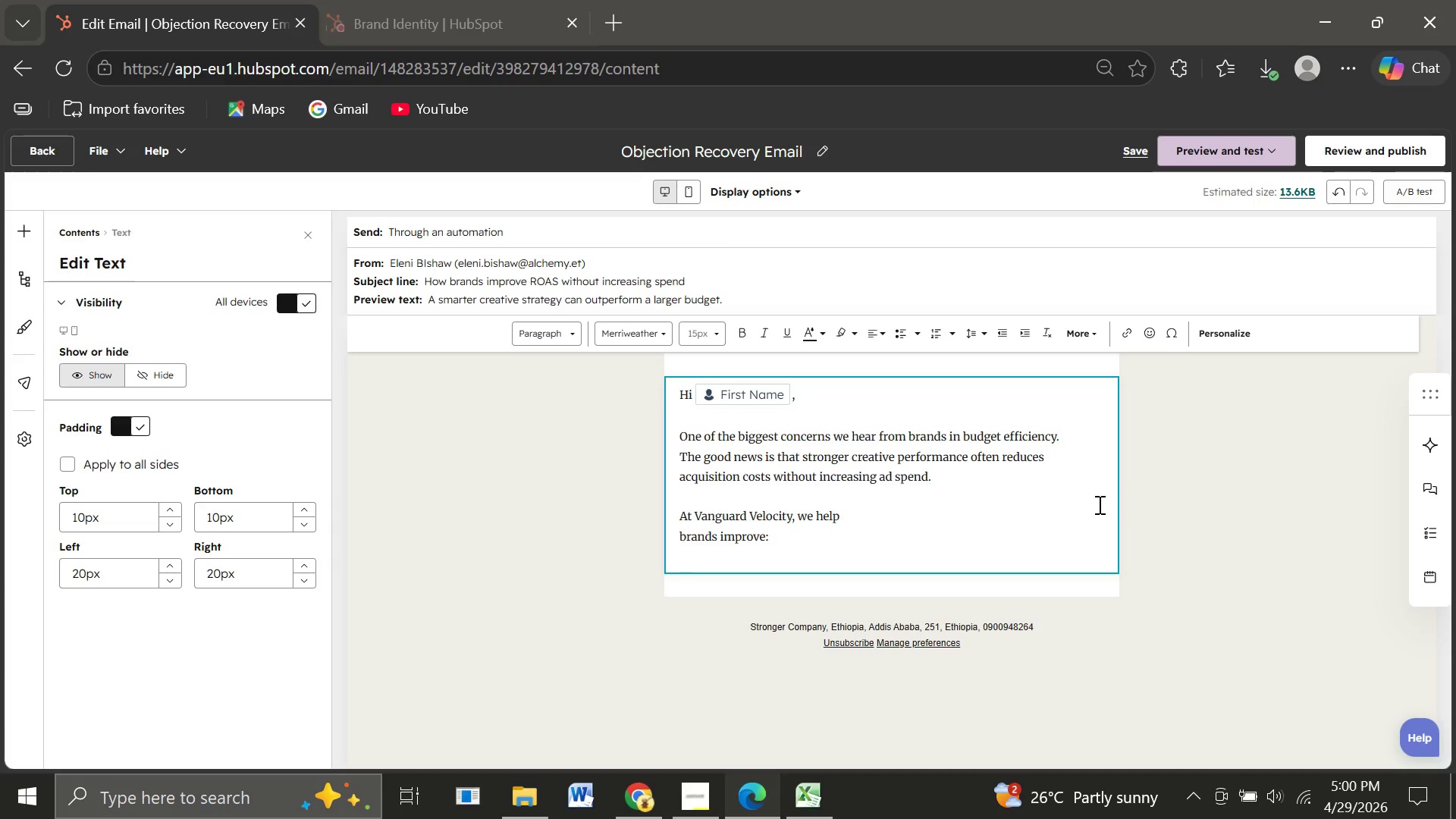 
left_click([905, 330])
 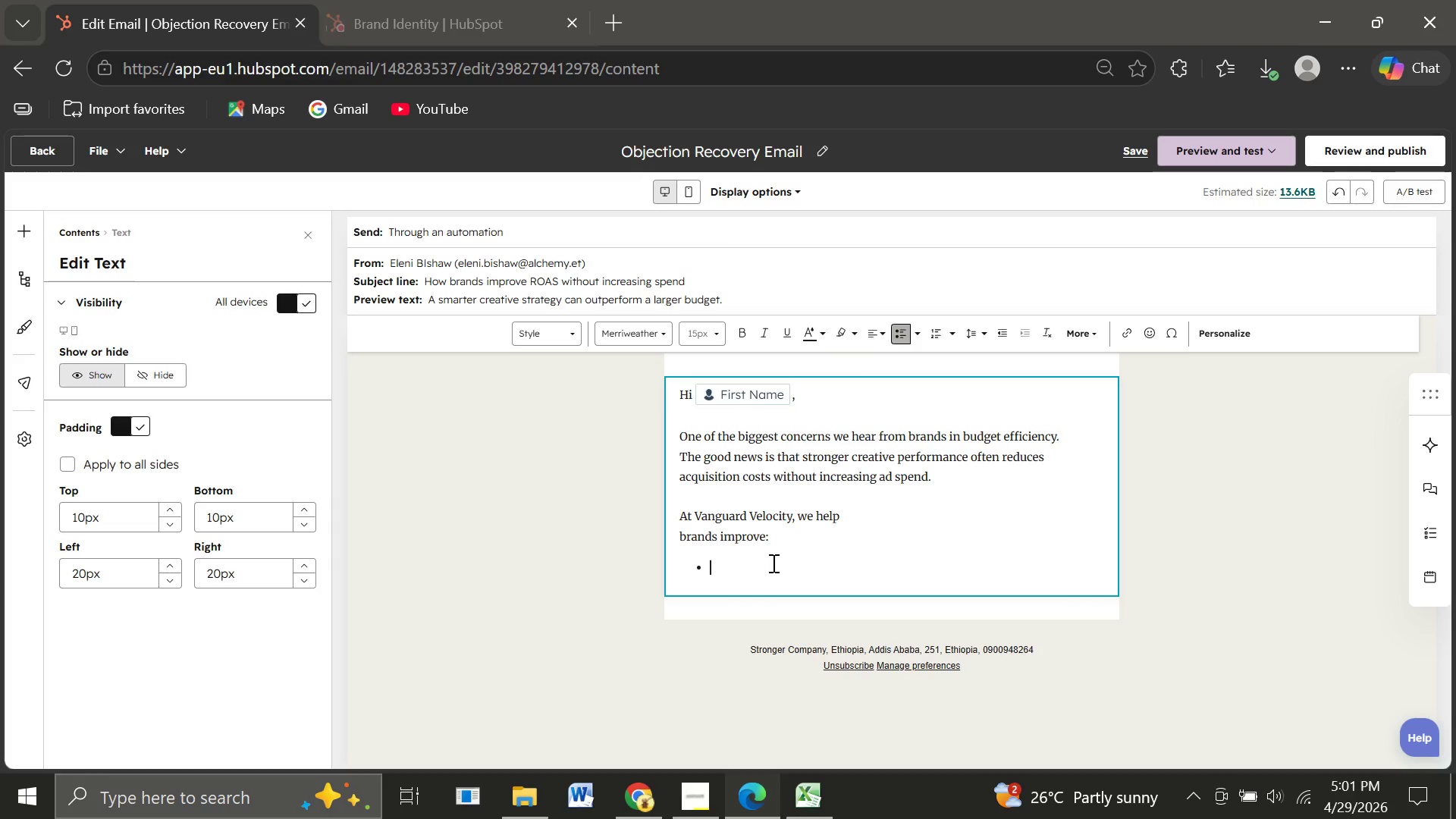 
key(CapsLock)
 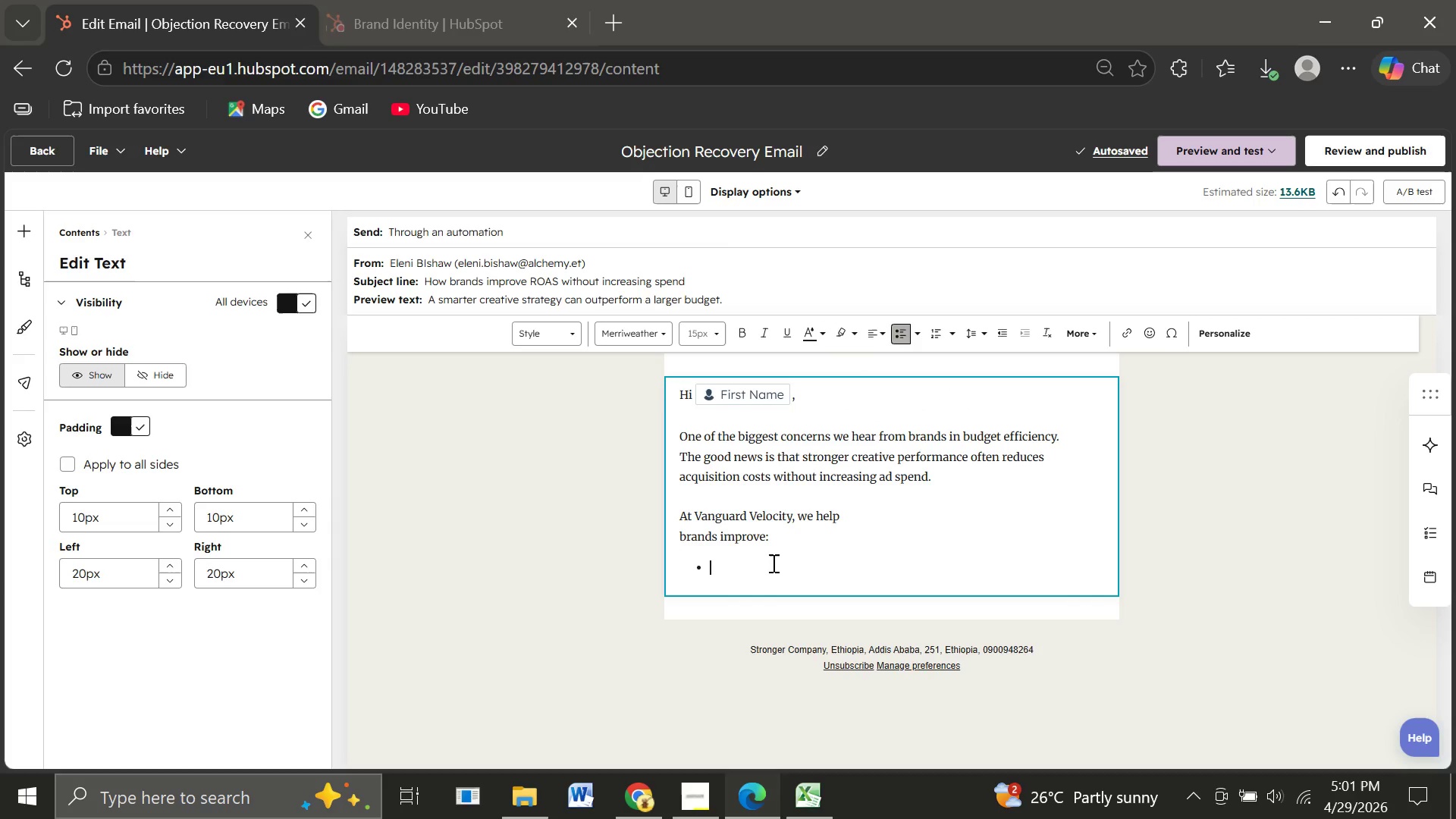 
wait(5.28)
 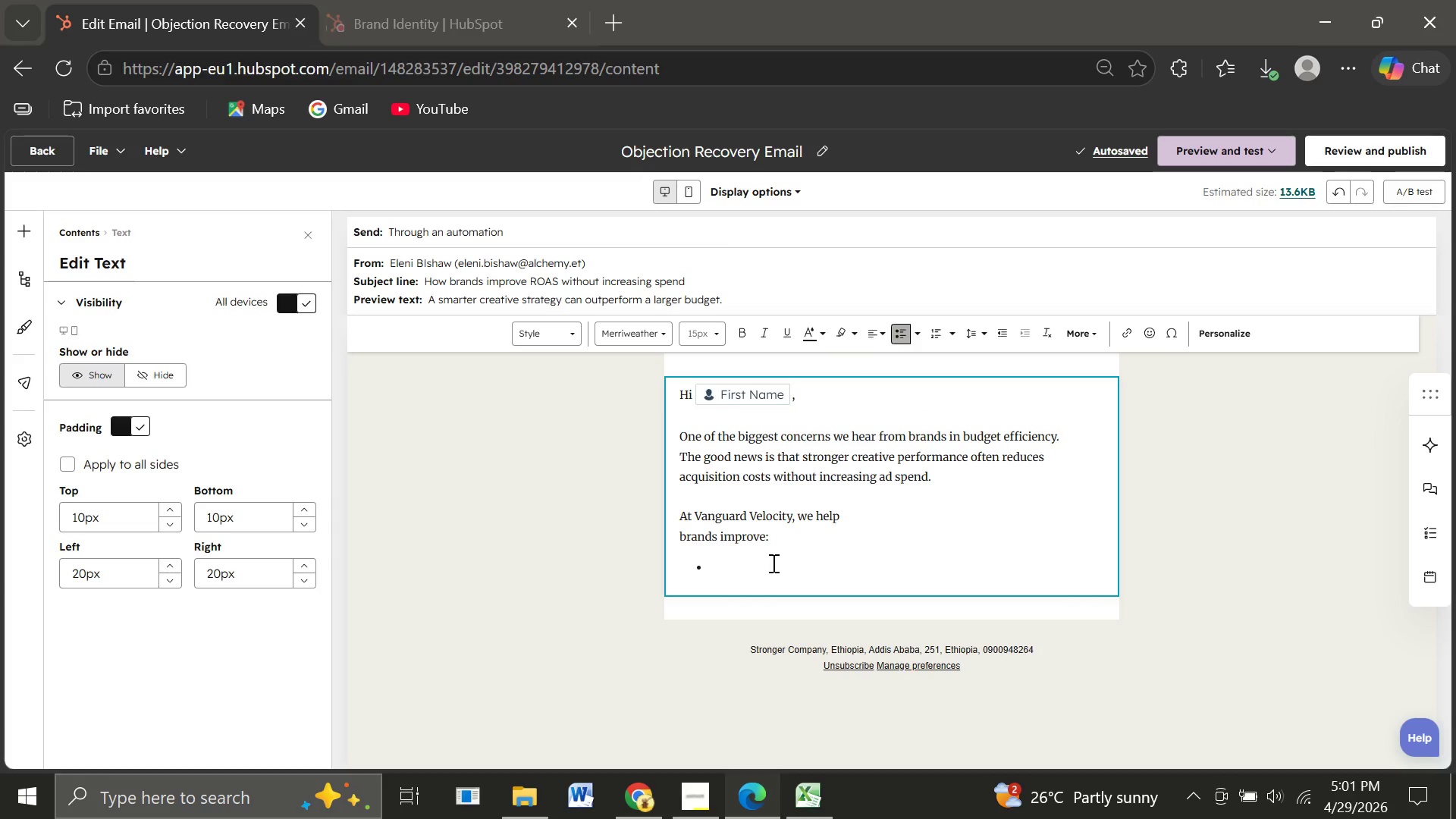 
type(ROAS)
 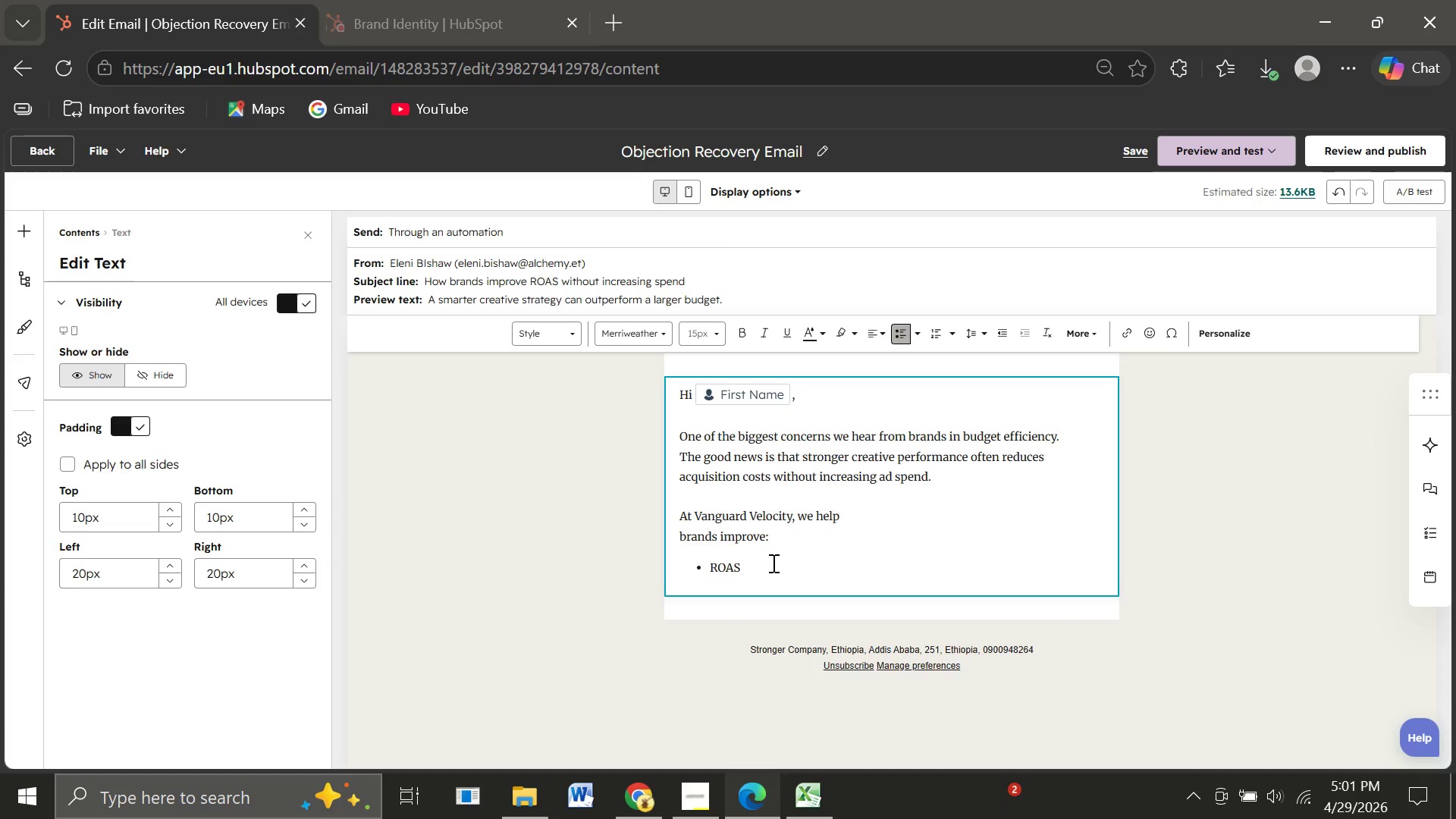 
key(Enter)
 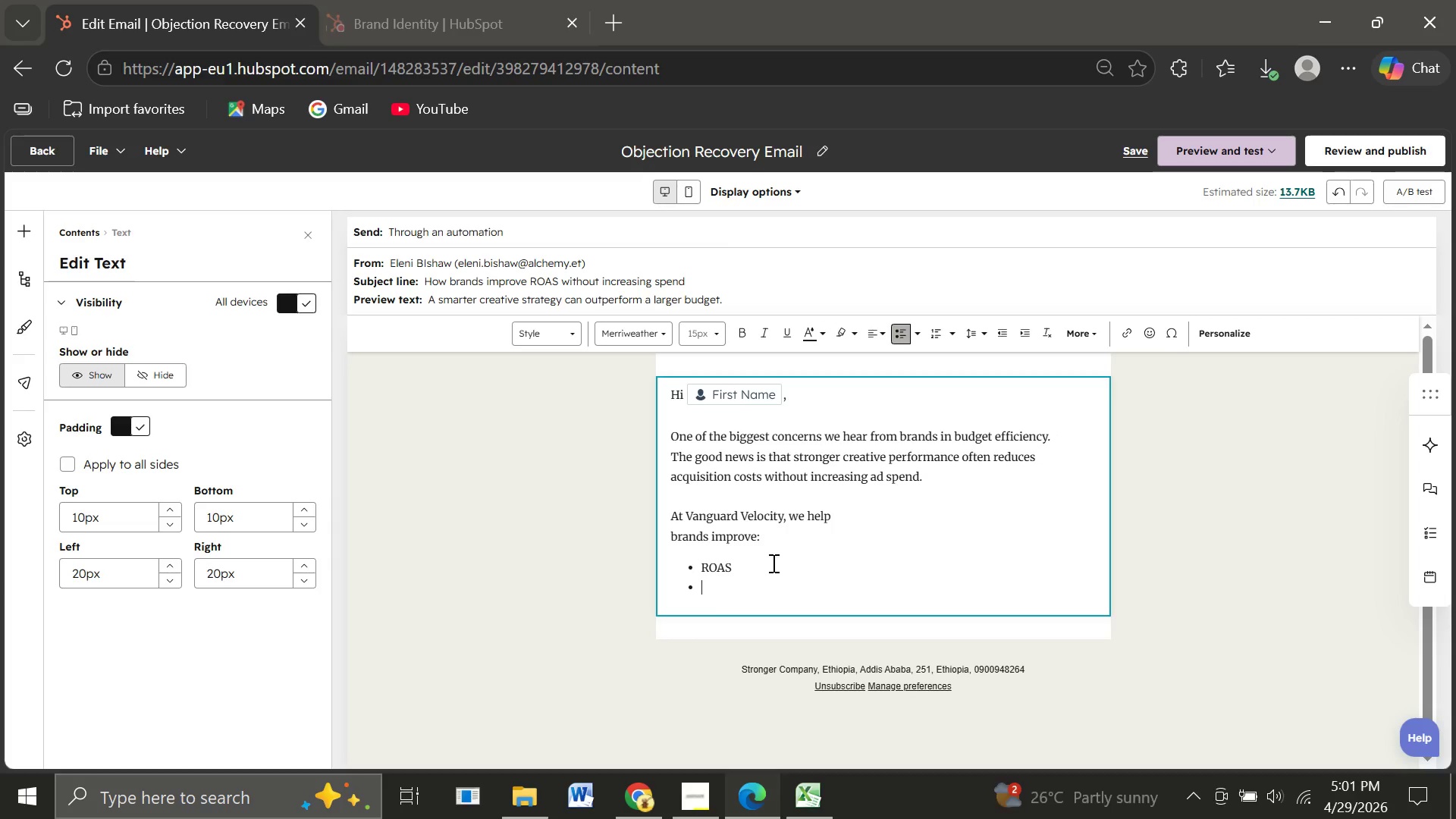 
type(Click-through rates )
 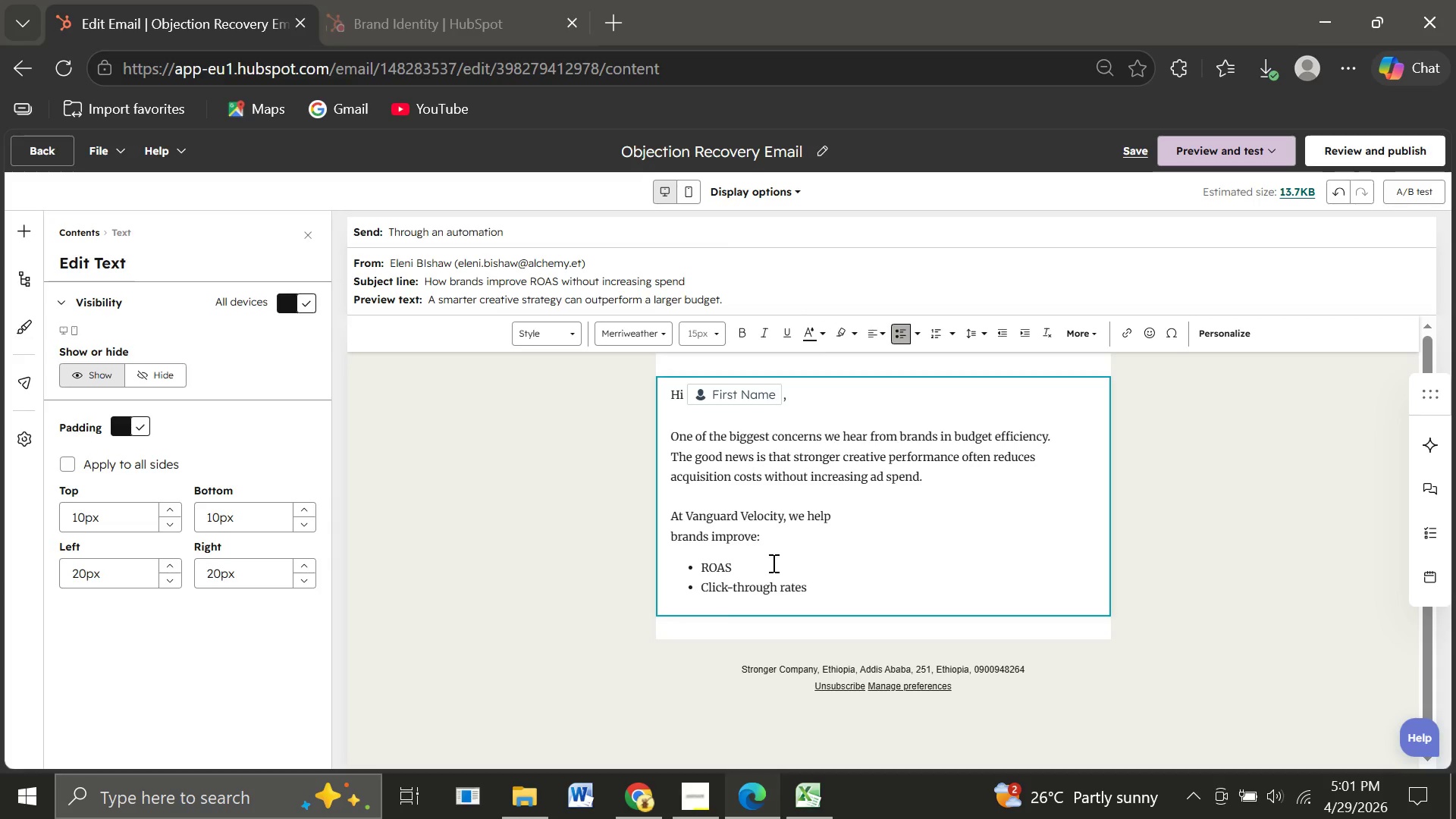 
key(Enter)
 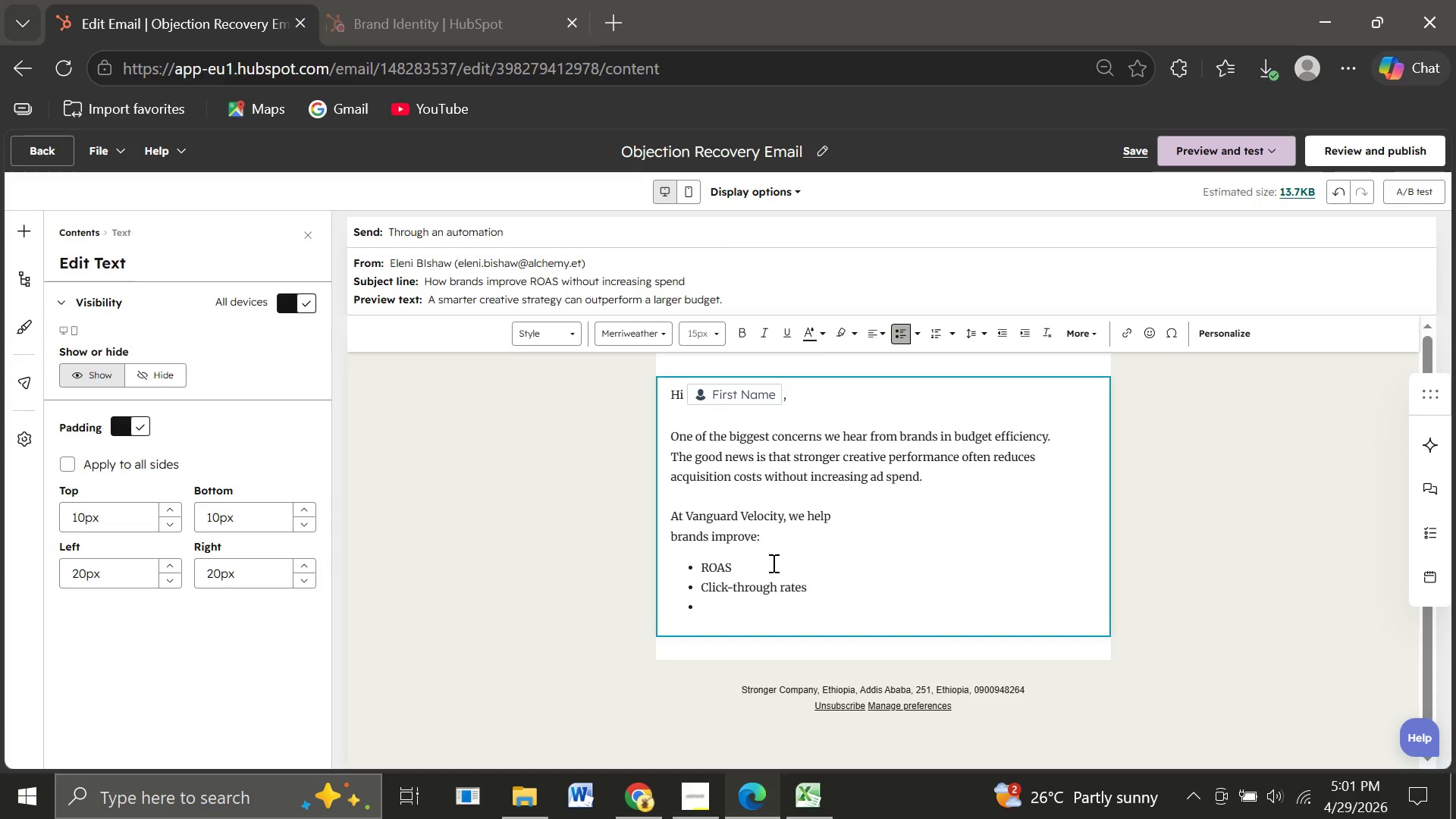 
type(Creative efficiency)
 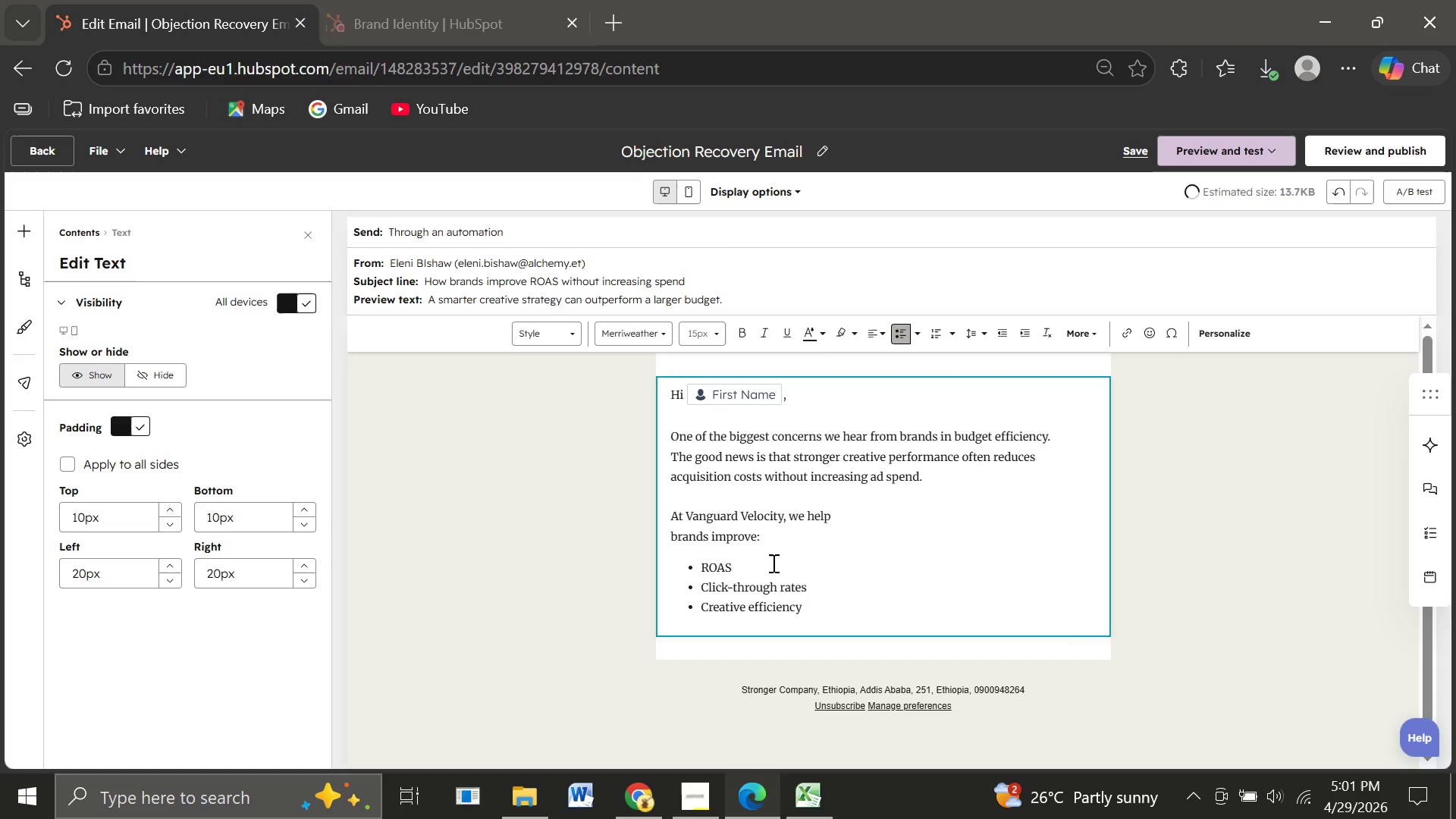 
key(Enter)
 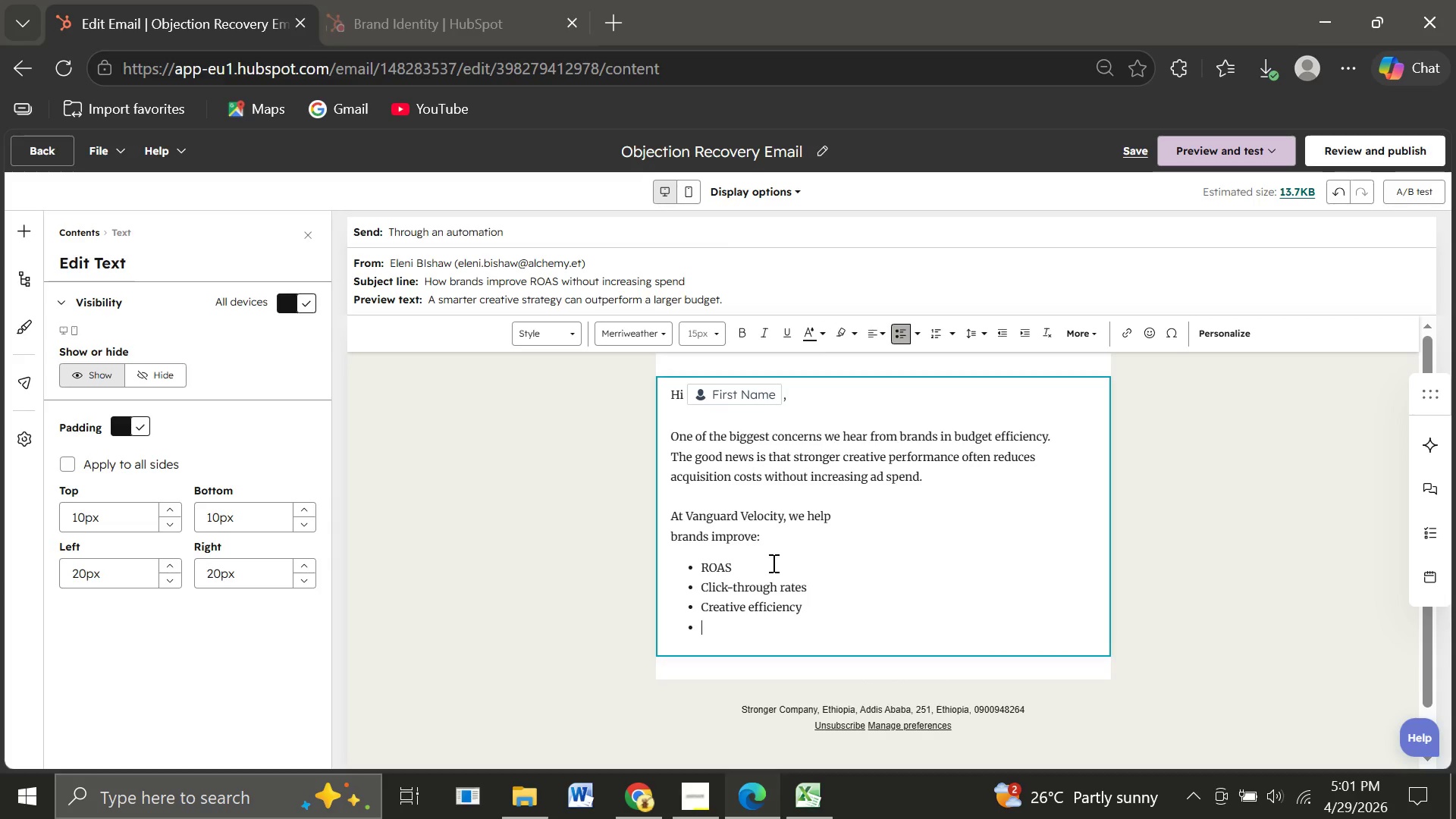 
type(Ad testing speed)
 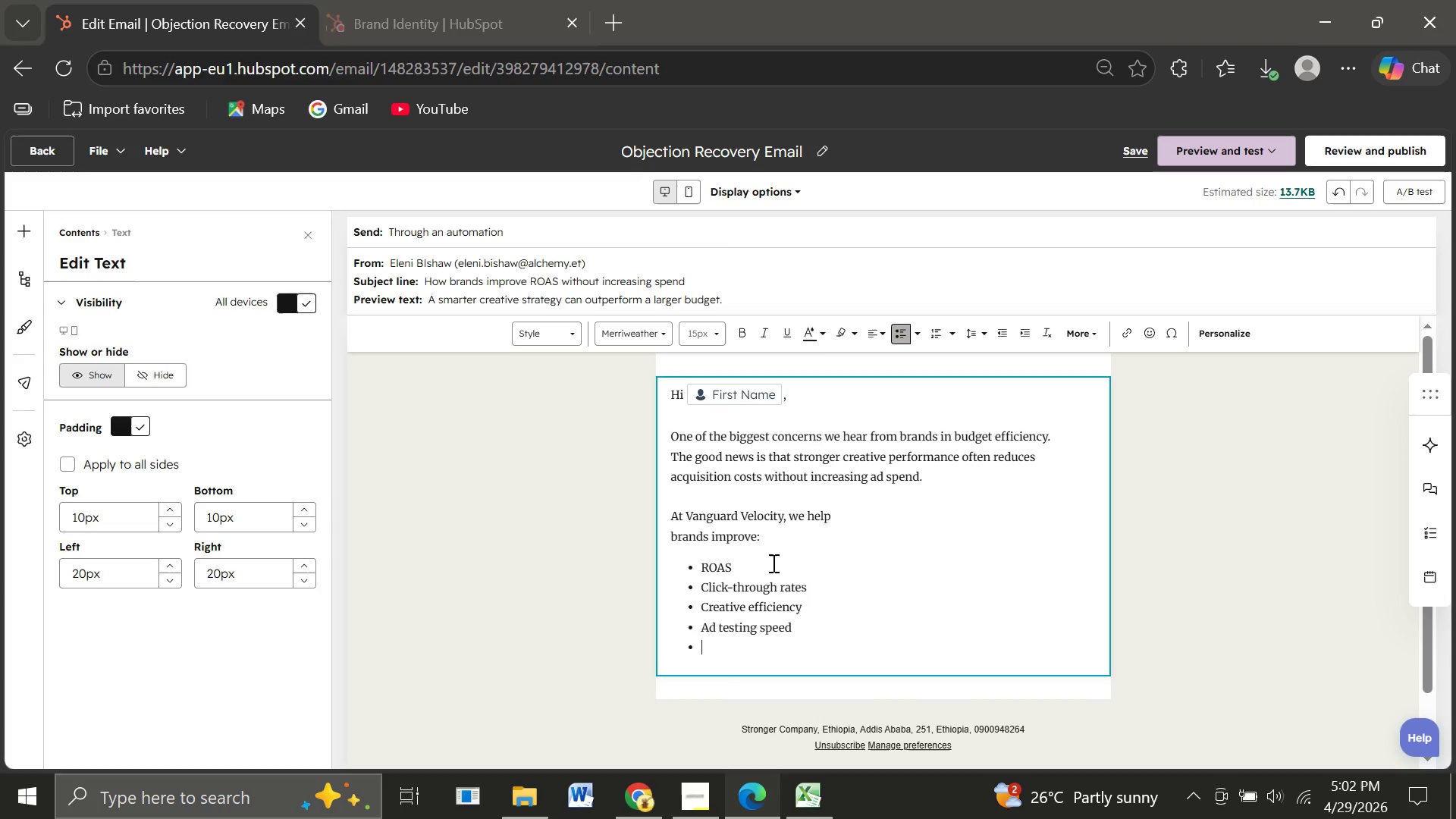 
key(Enter)
 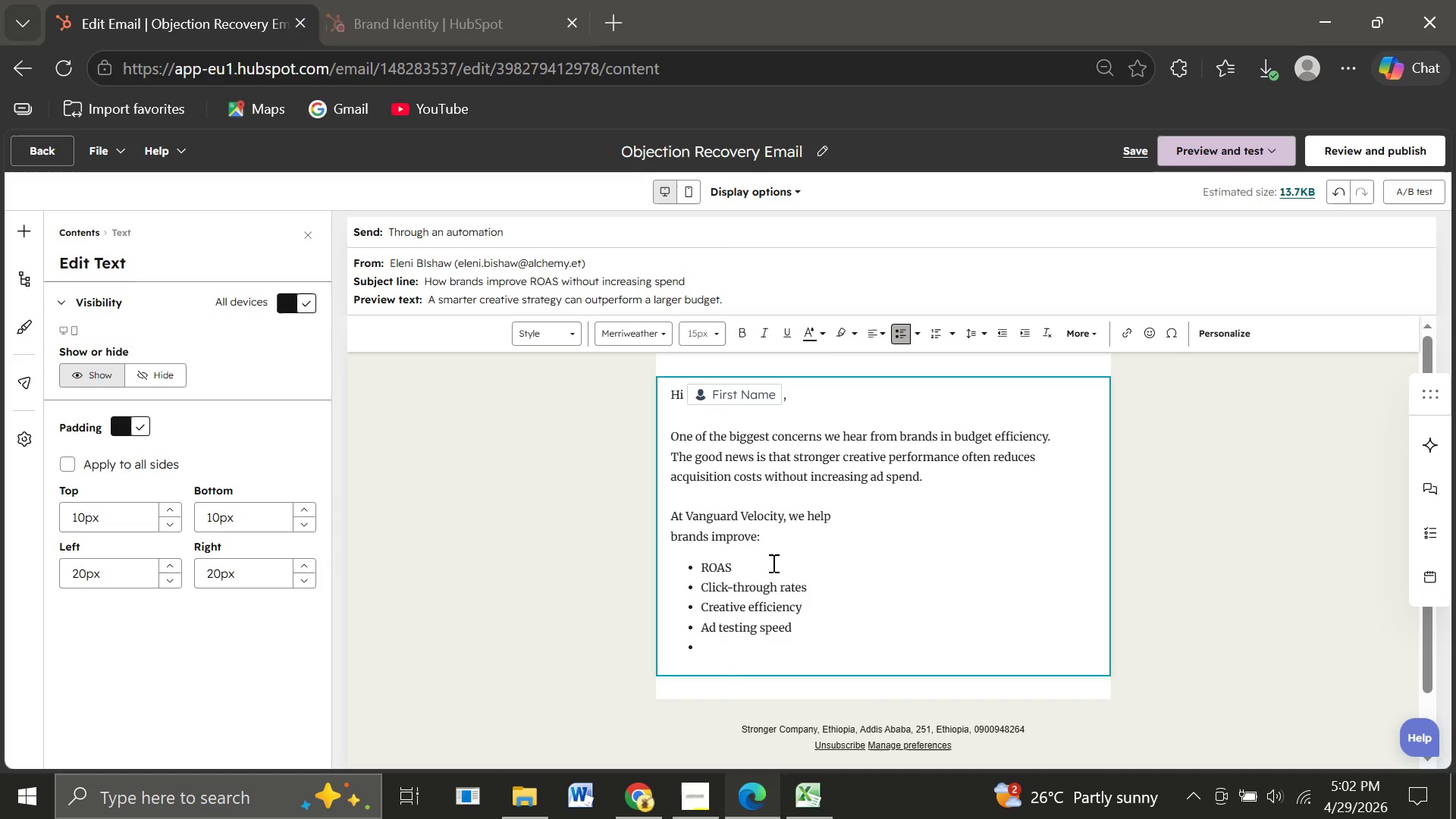 
key(Shift+O)
 